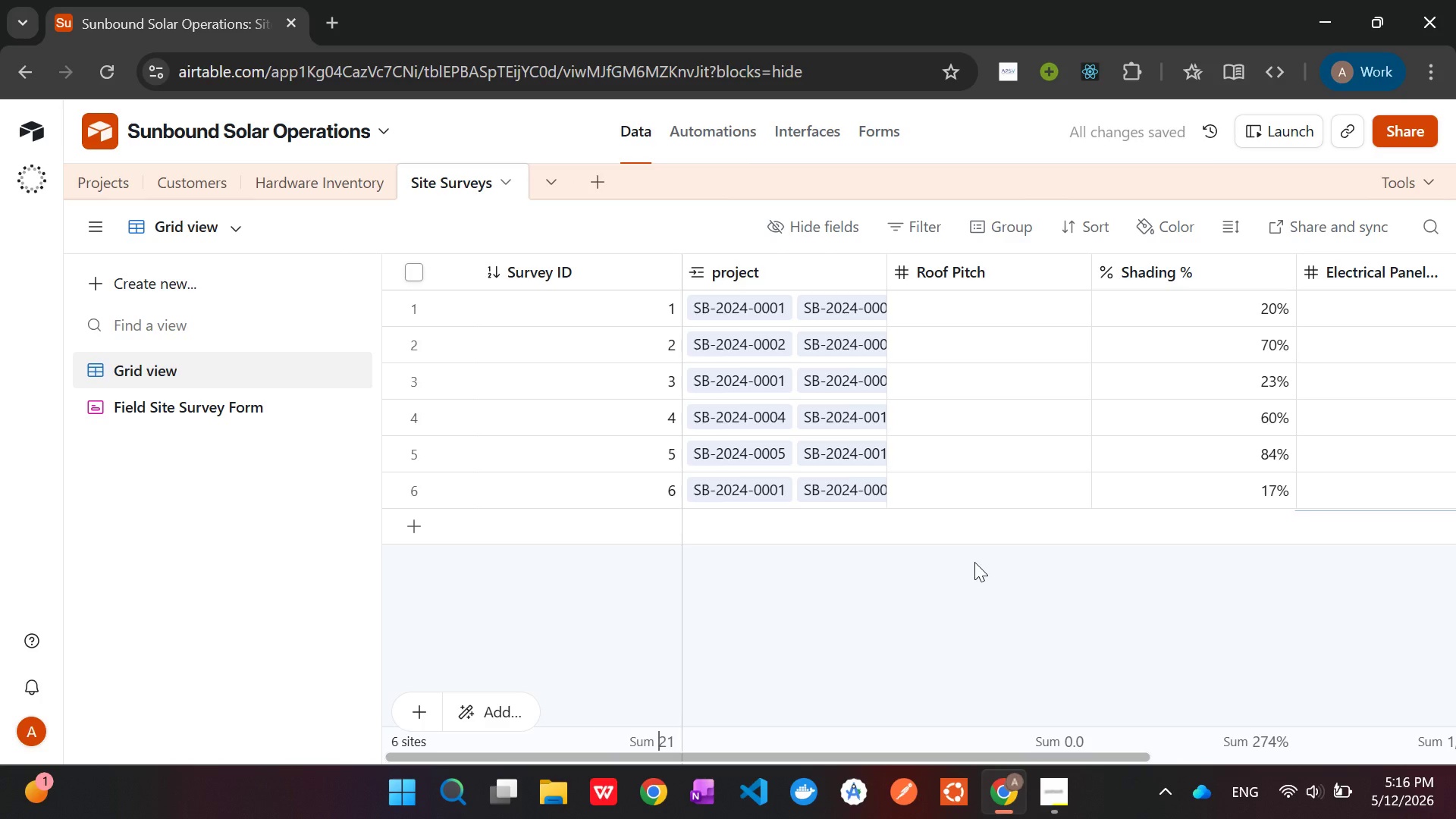 
left_click([971, 300])
 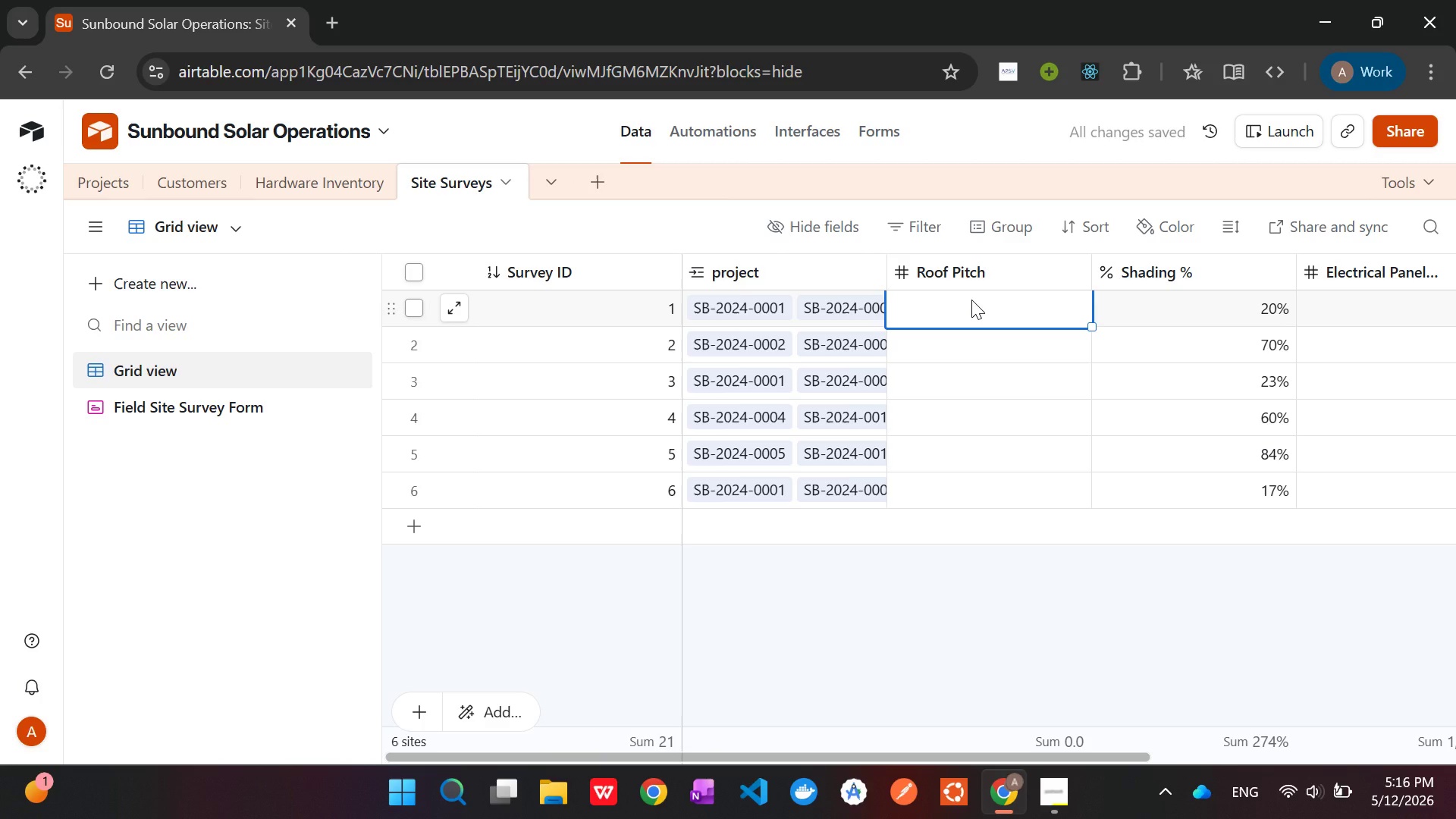 
left_click([971, 300])
 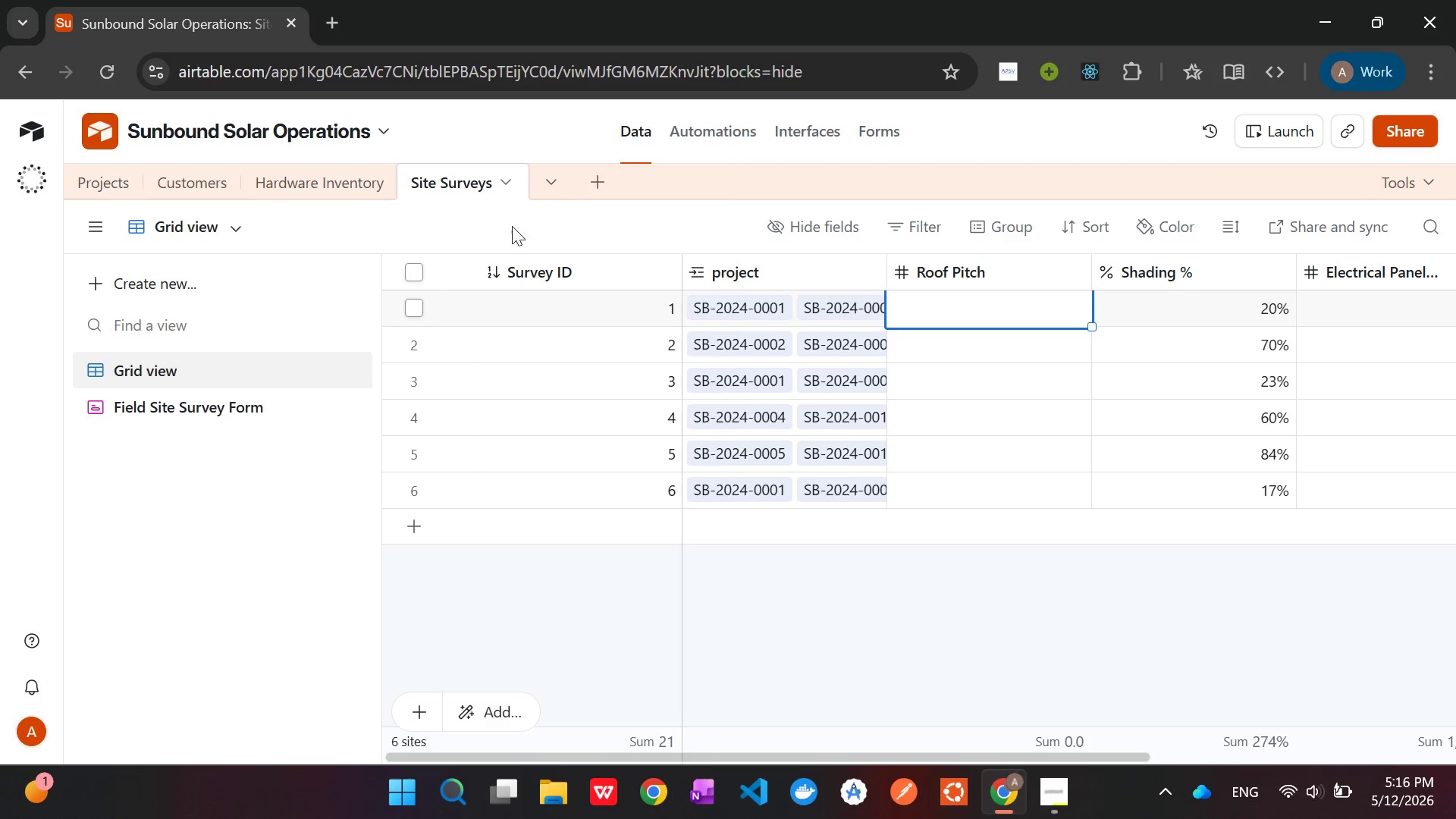 
left_click([959, 300])
 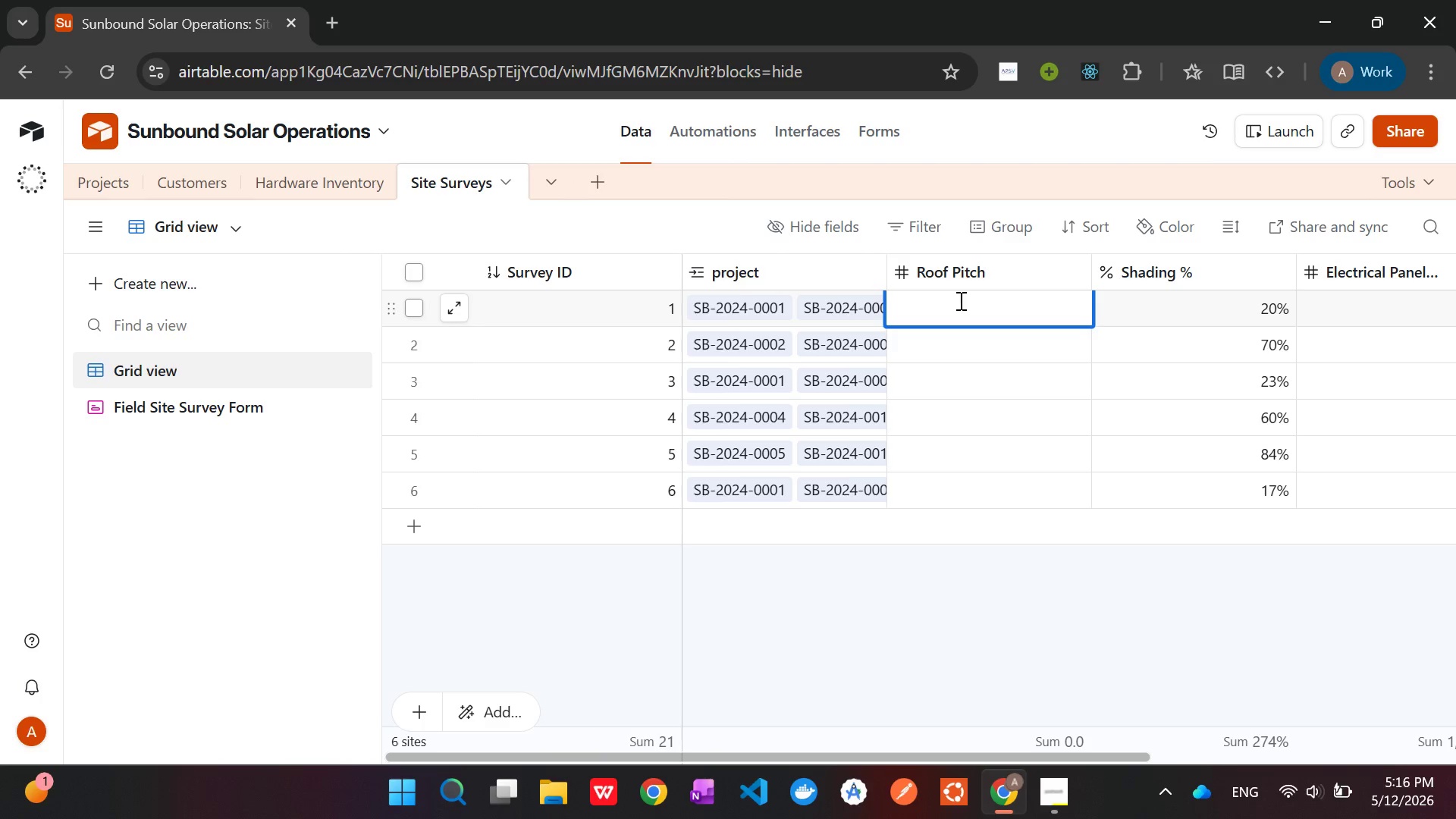 
type(10)
 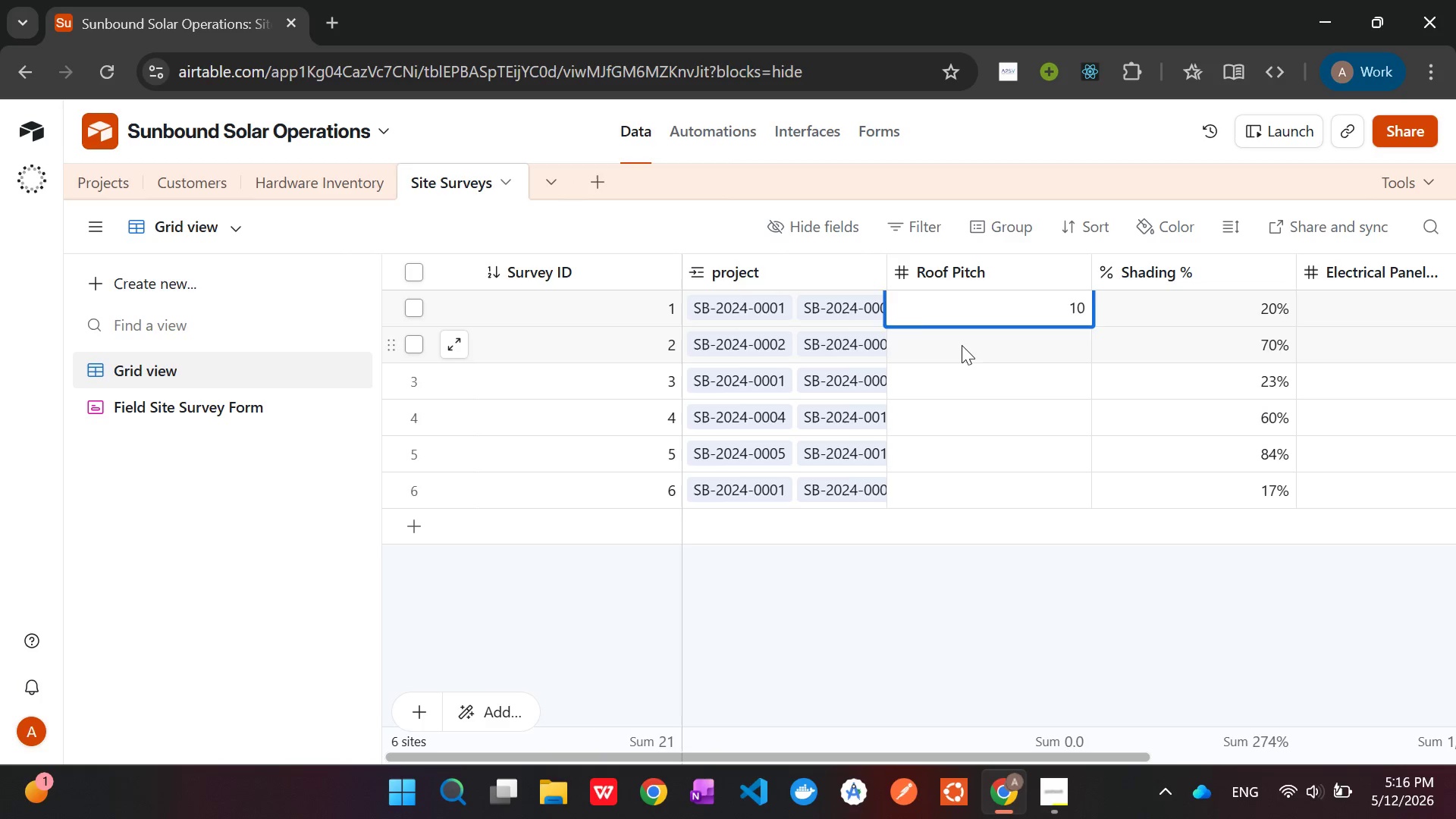 
double_click([962, 345])
 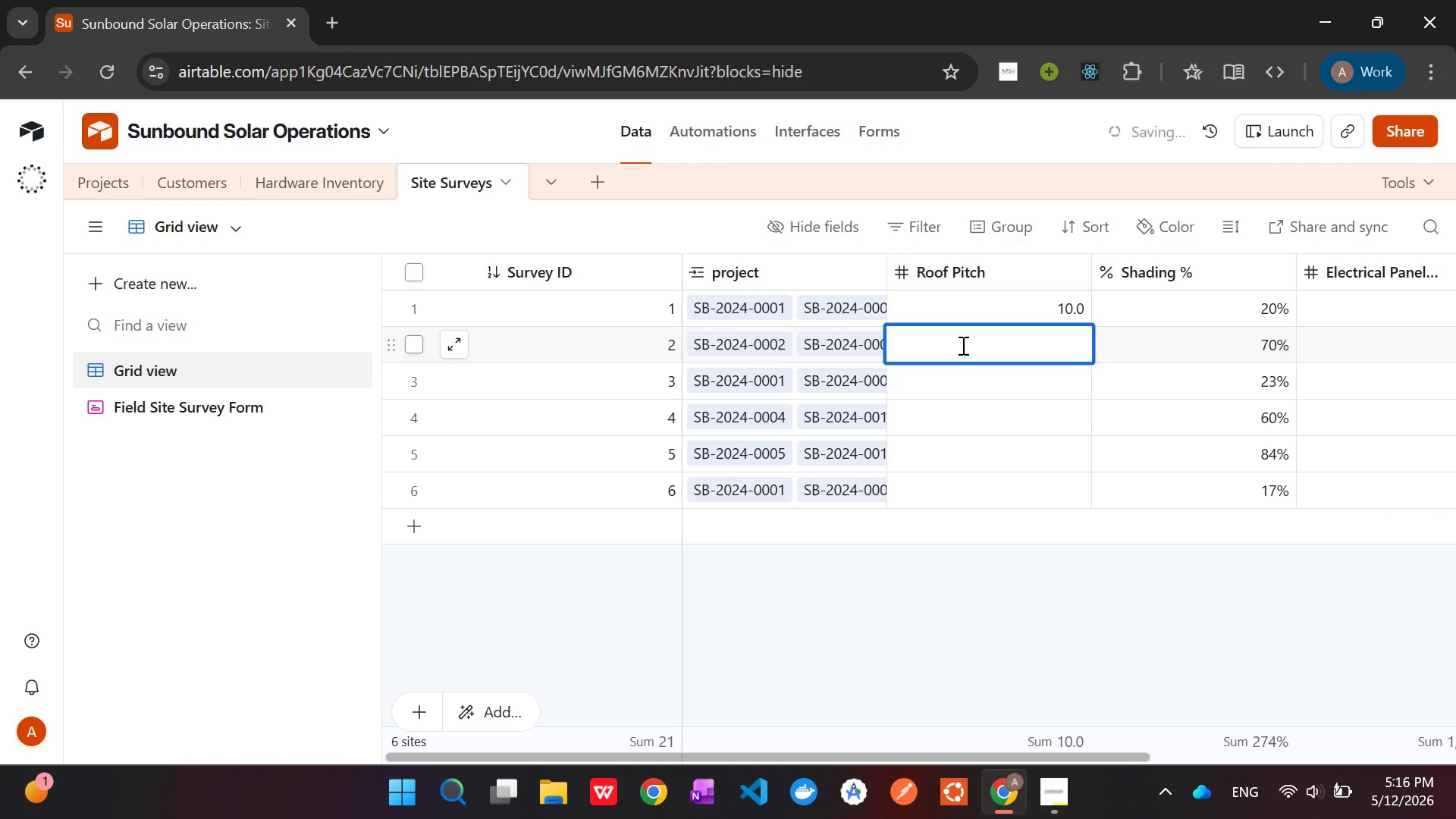 
type(123)
 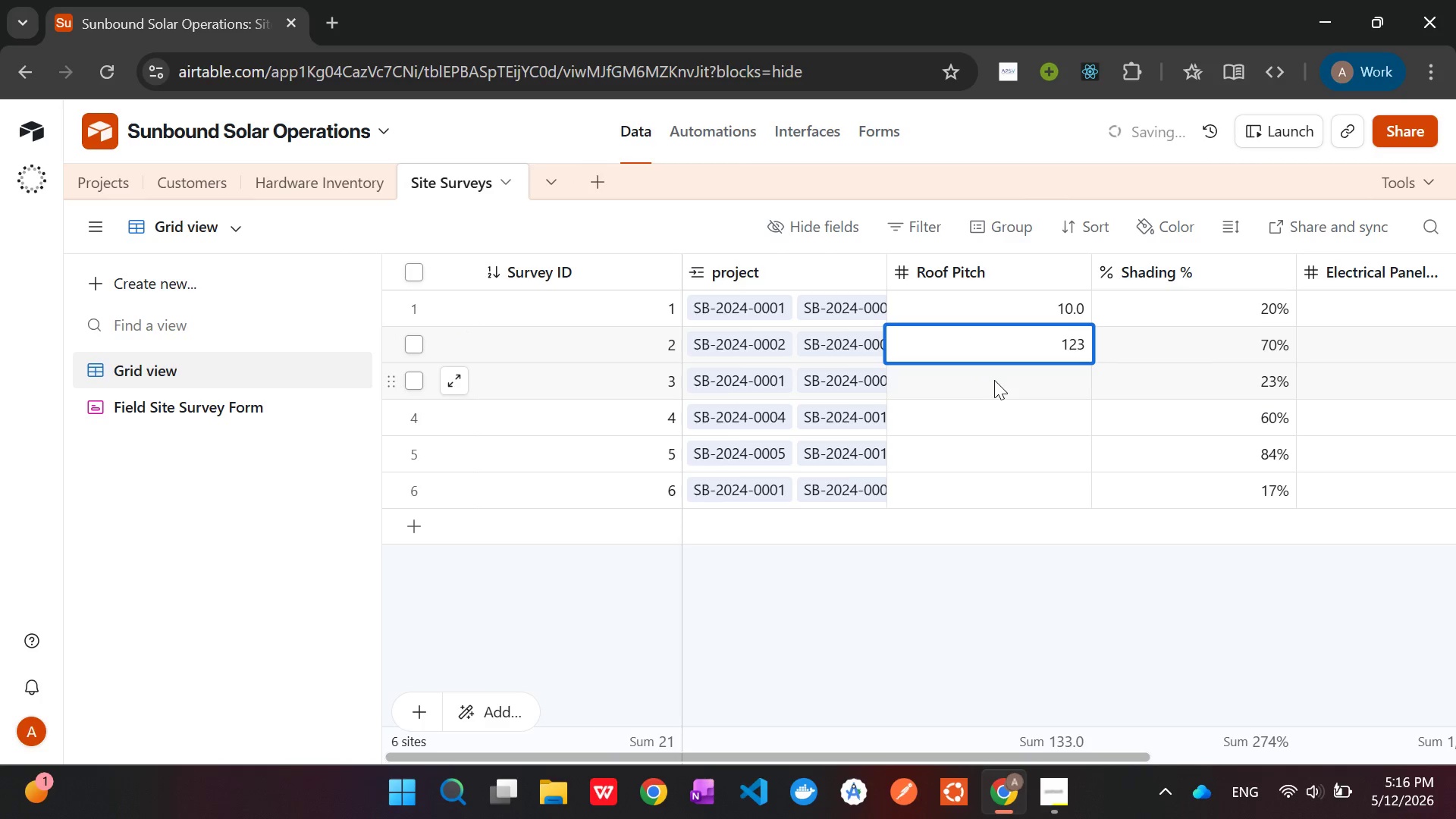 
double_click([994, 380])
 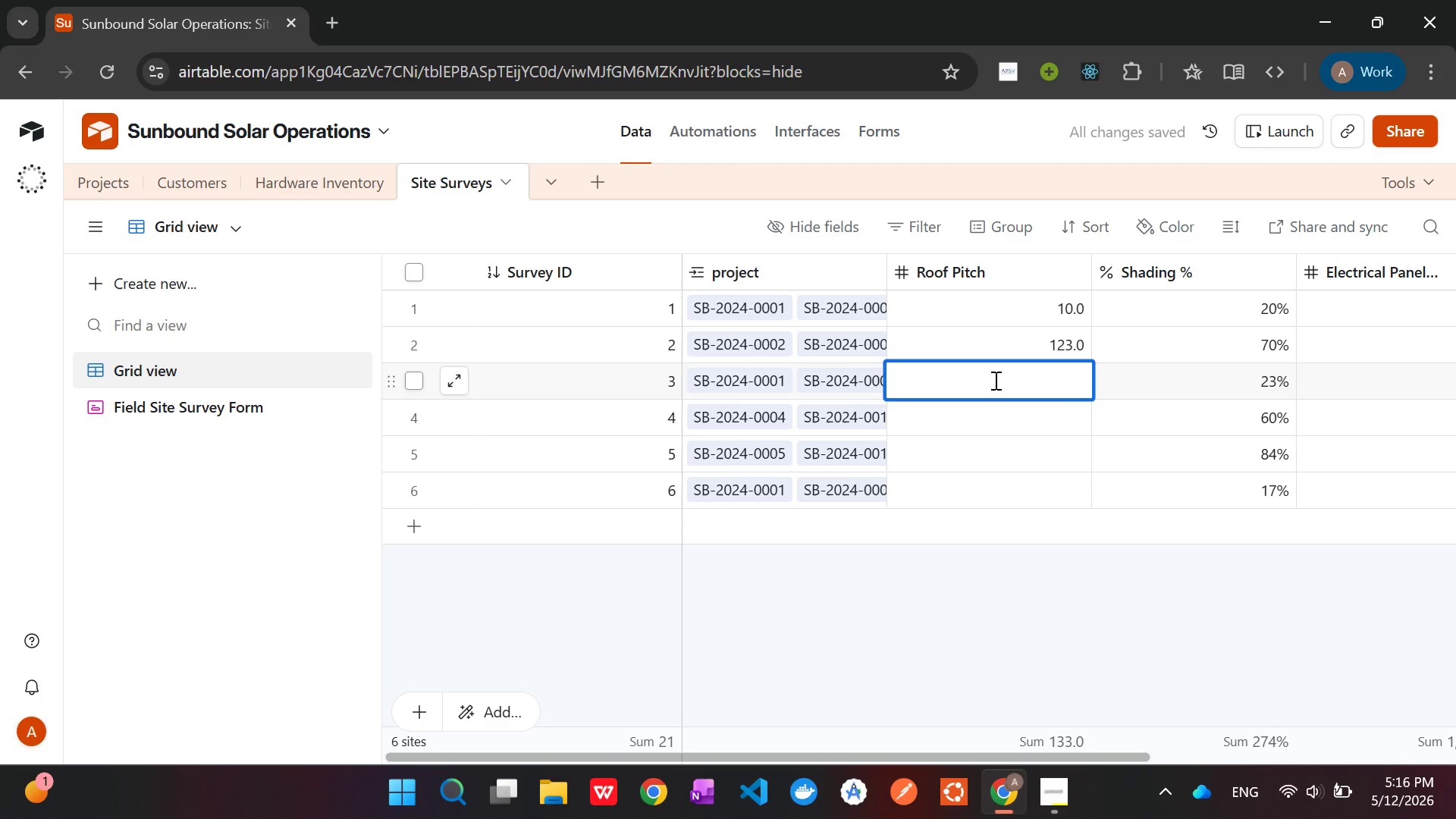 
type(238)
 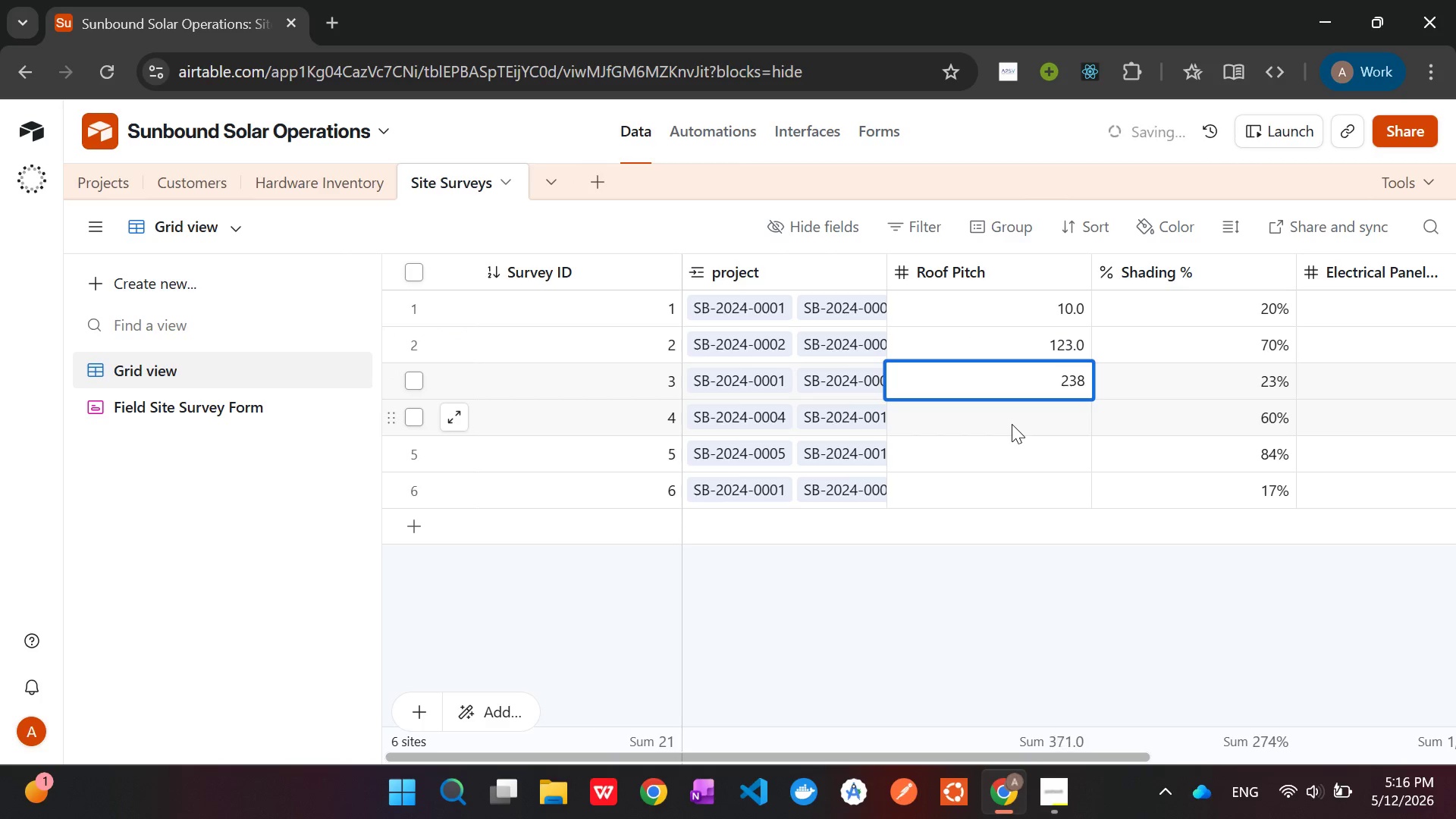 
double_click([1012, 424])
 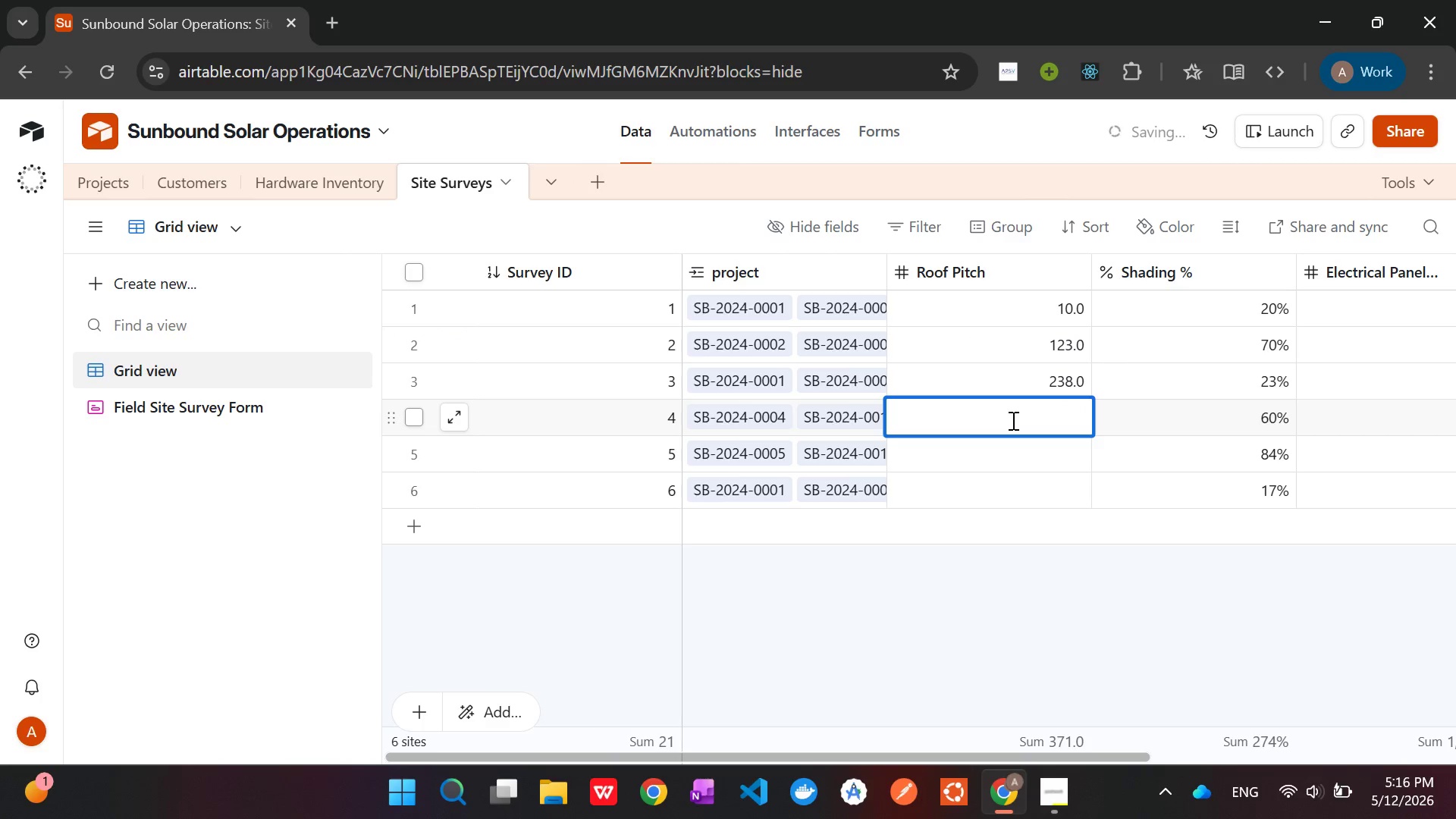 
type(890)
 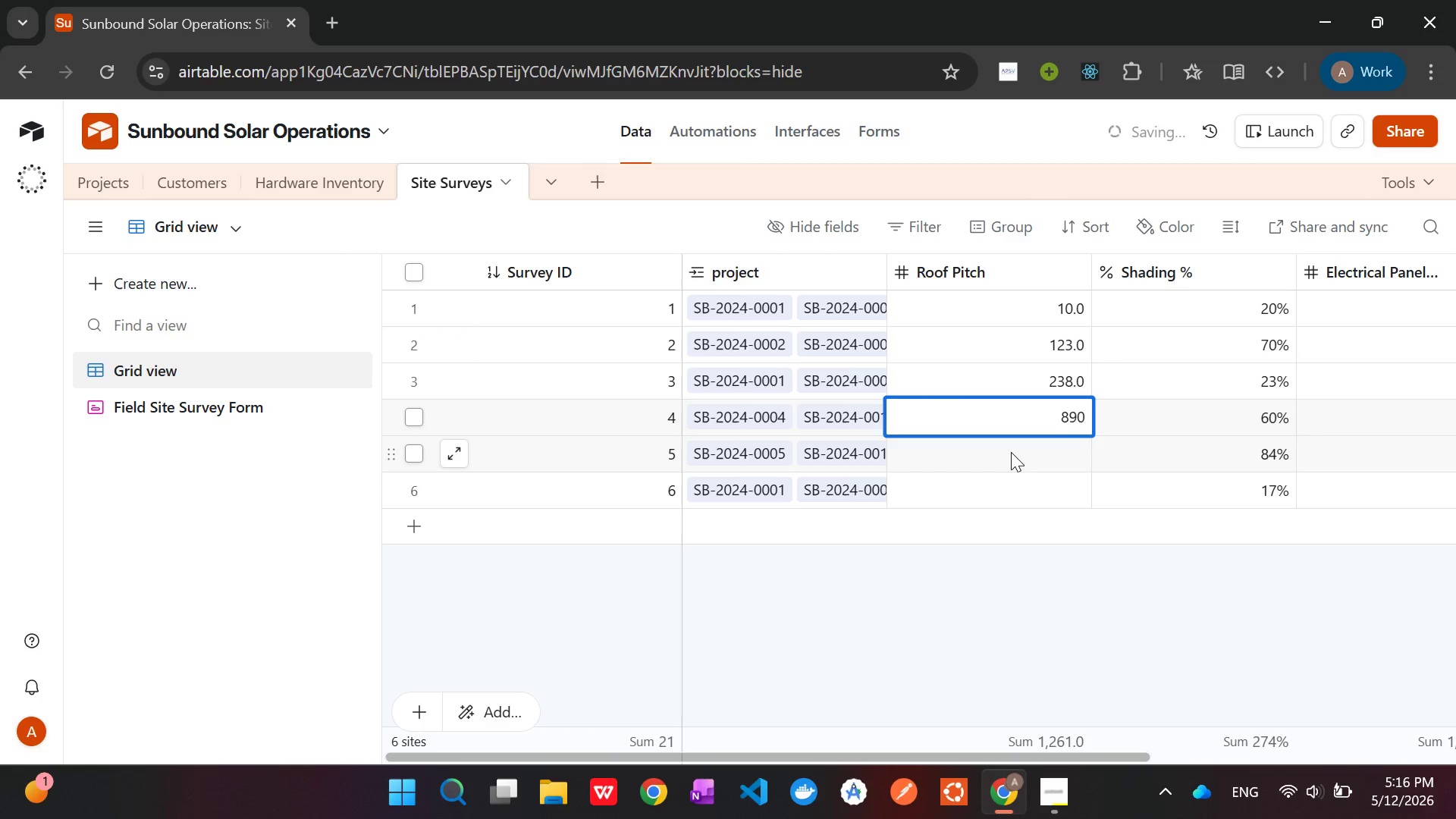 
double_click([1011, 452])
 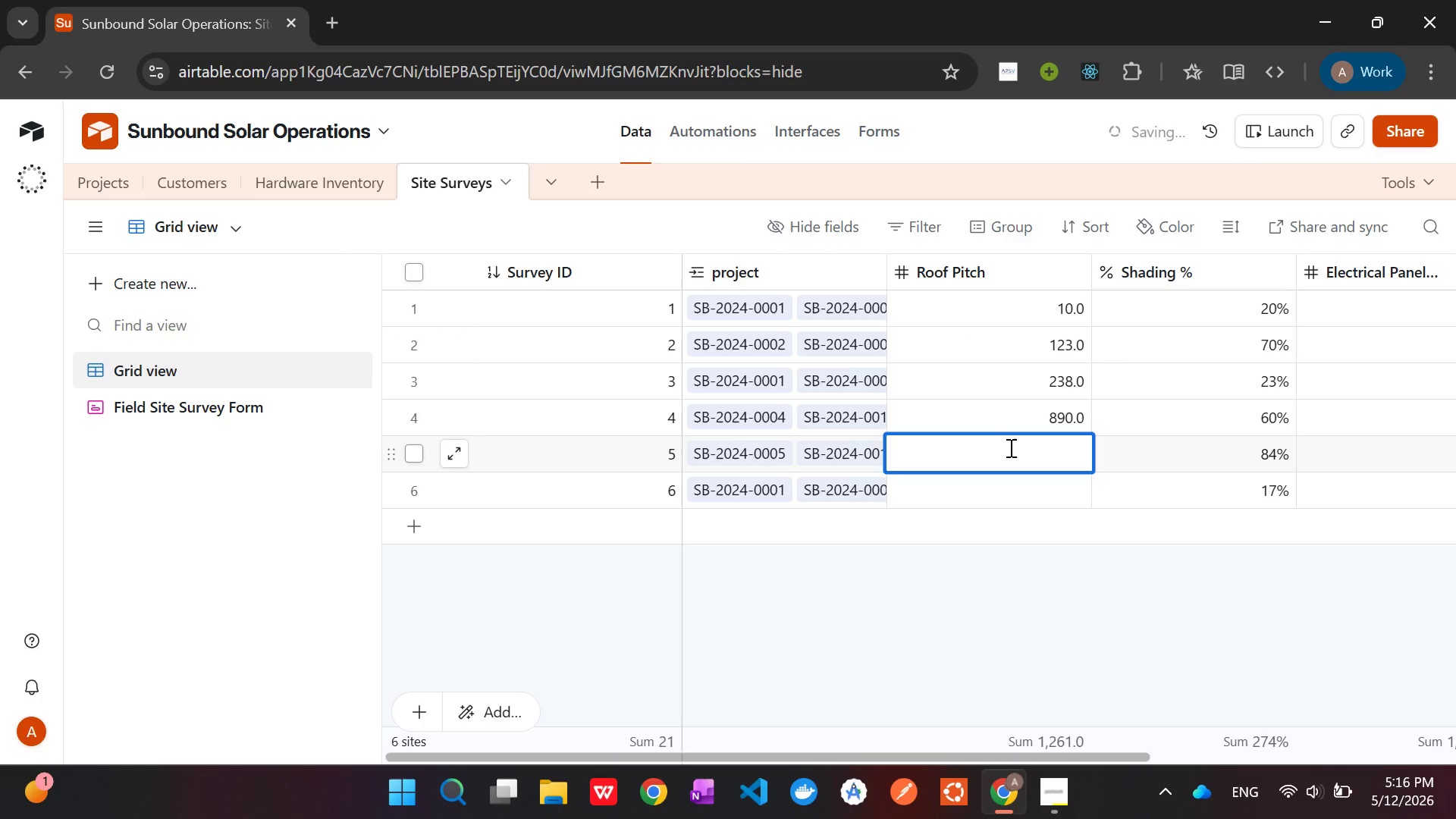 
type(1000)
 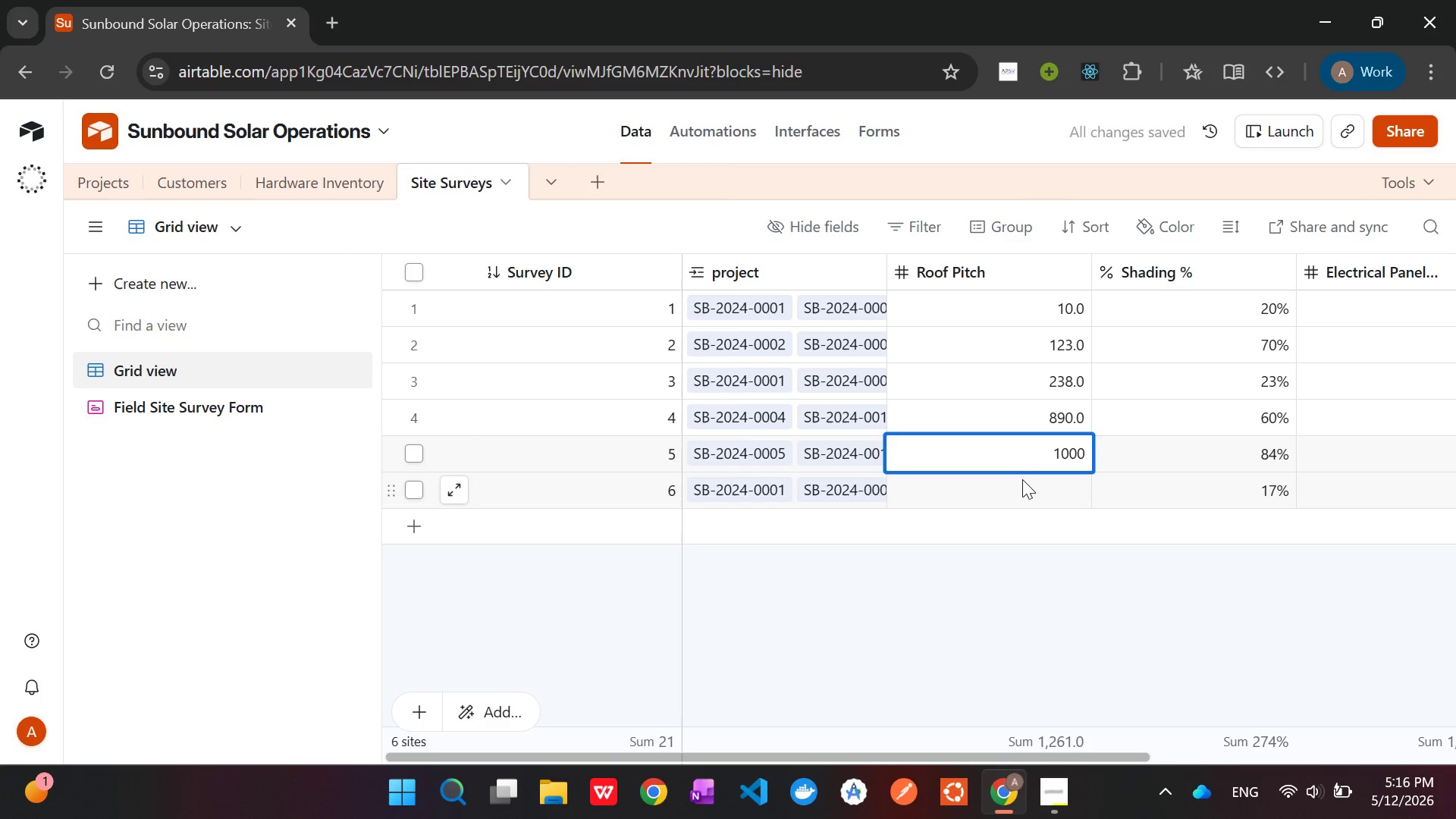 
left_click([1022, 480])
 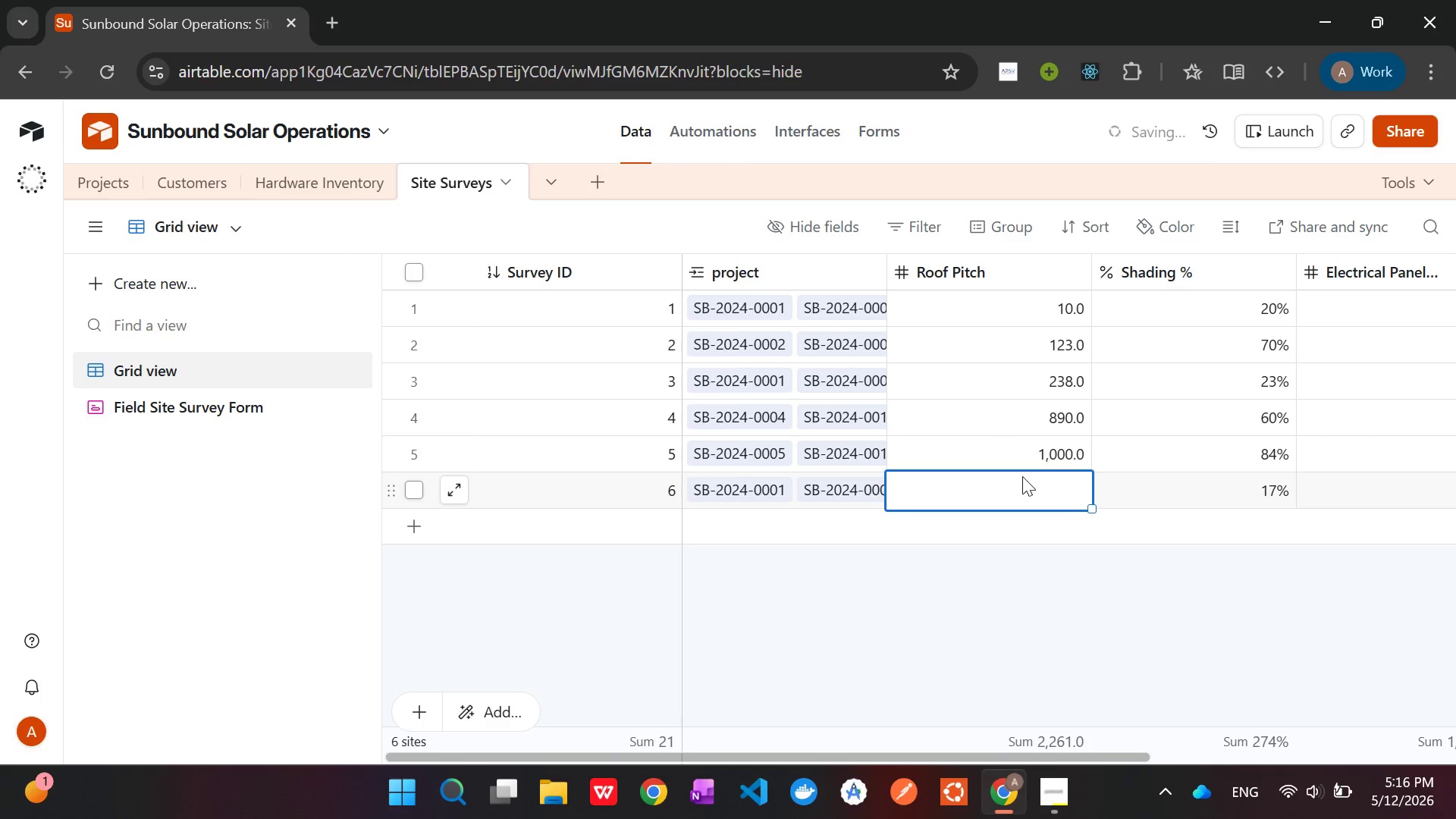 
left_click([1022, 476])
 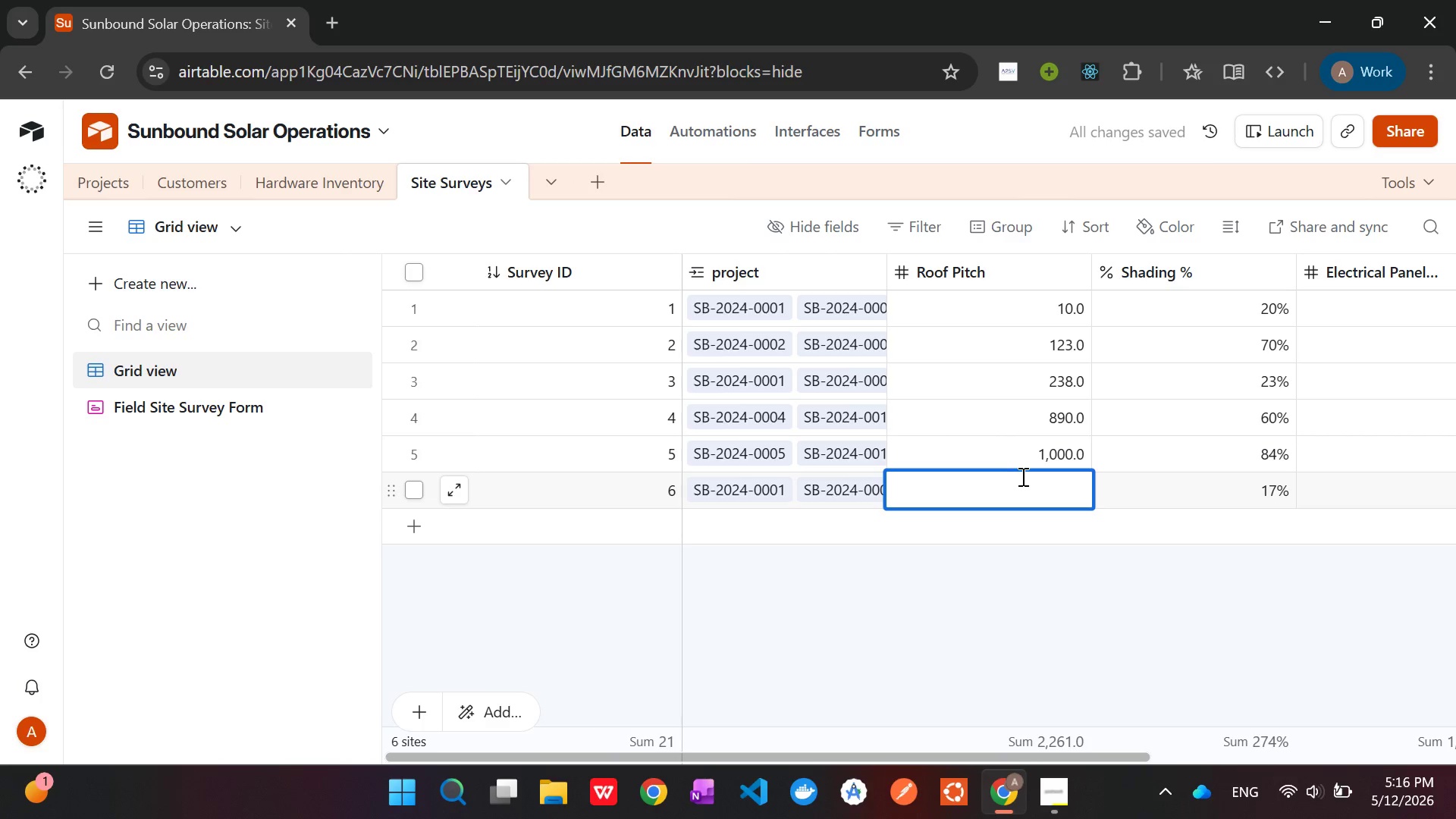 
type(450)
 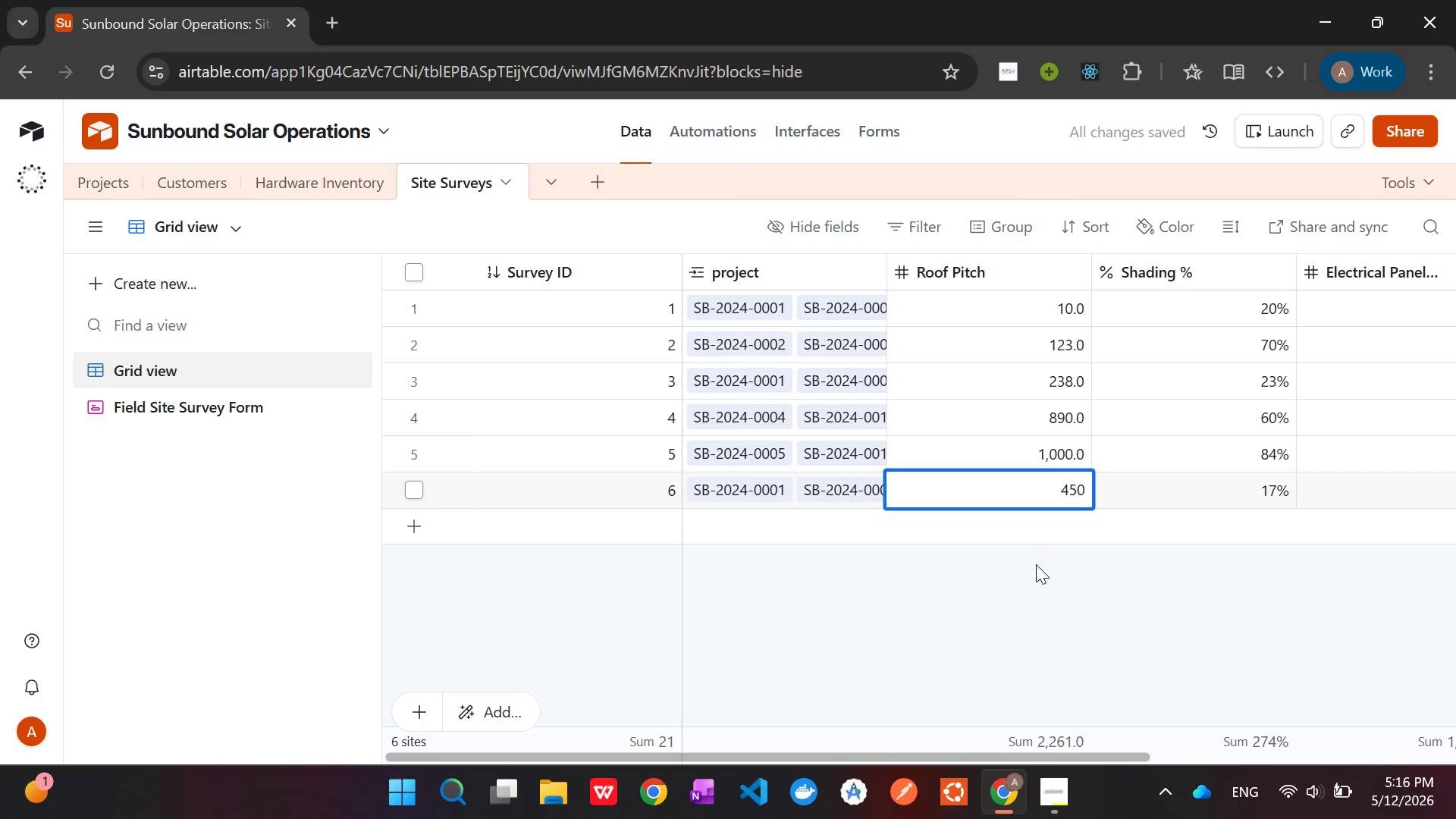 
left_click_drag(start_coordinate=[1048, 595], to_coordinate=[1052, 595])
 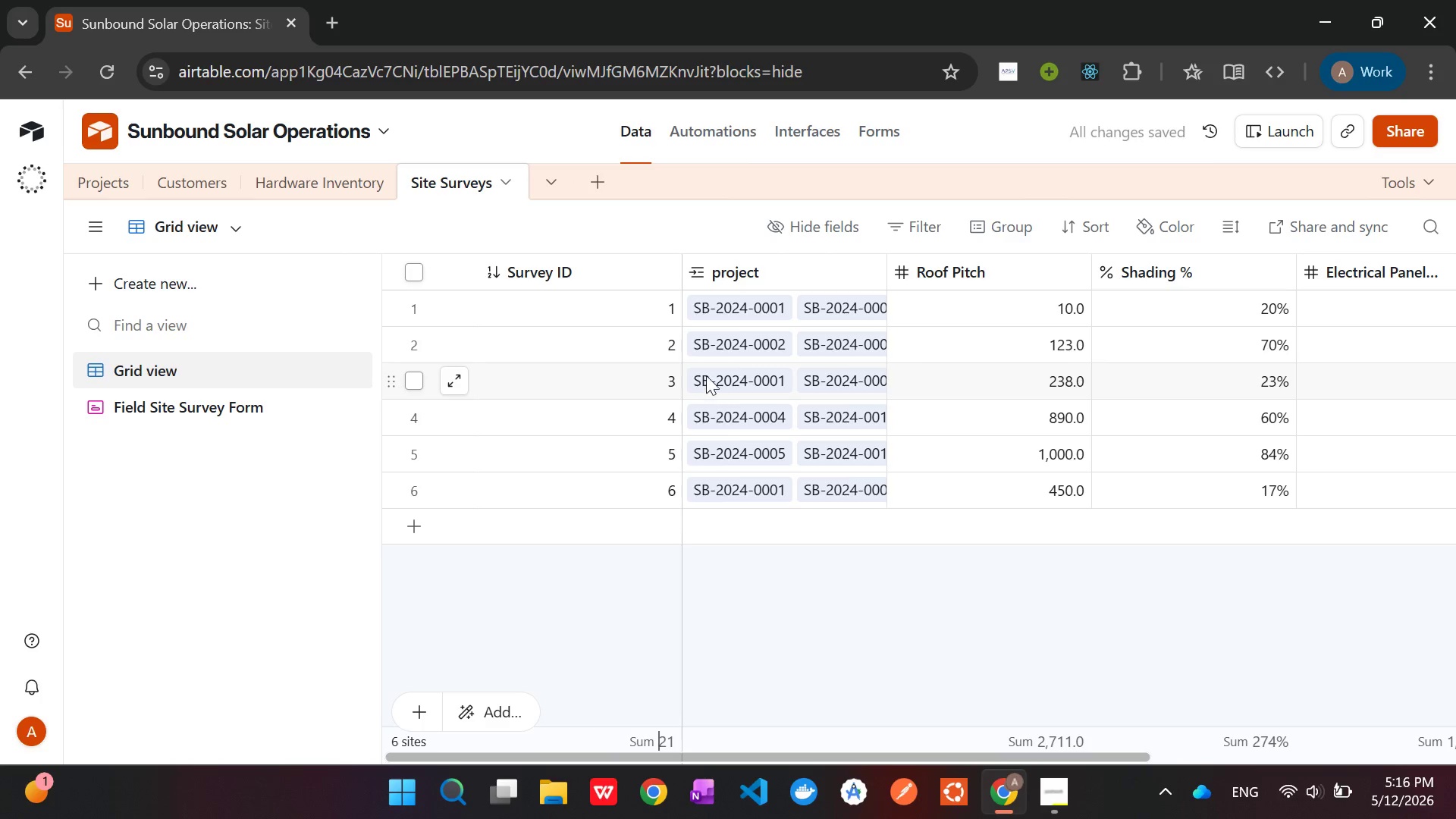 
wait(5.86)
 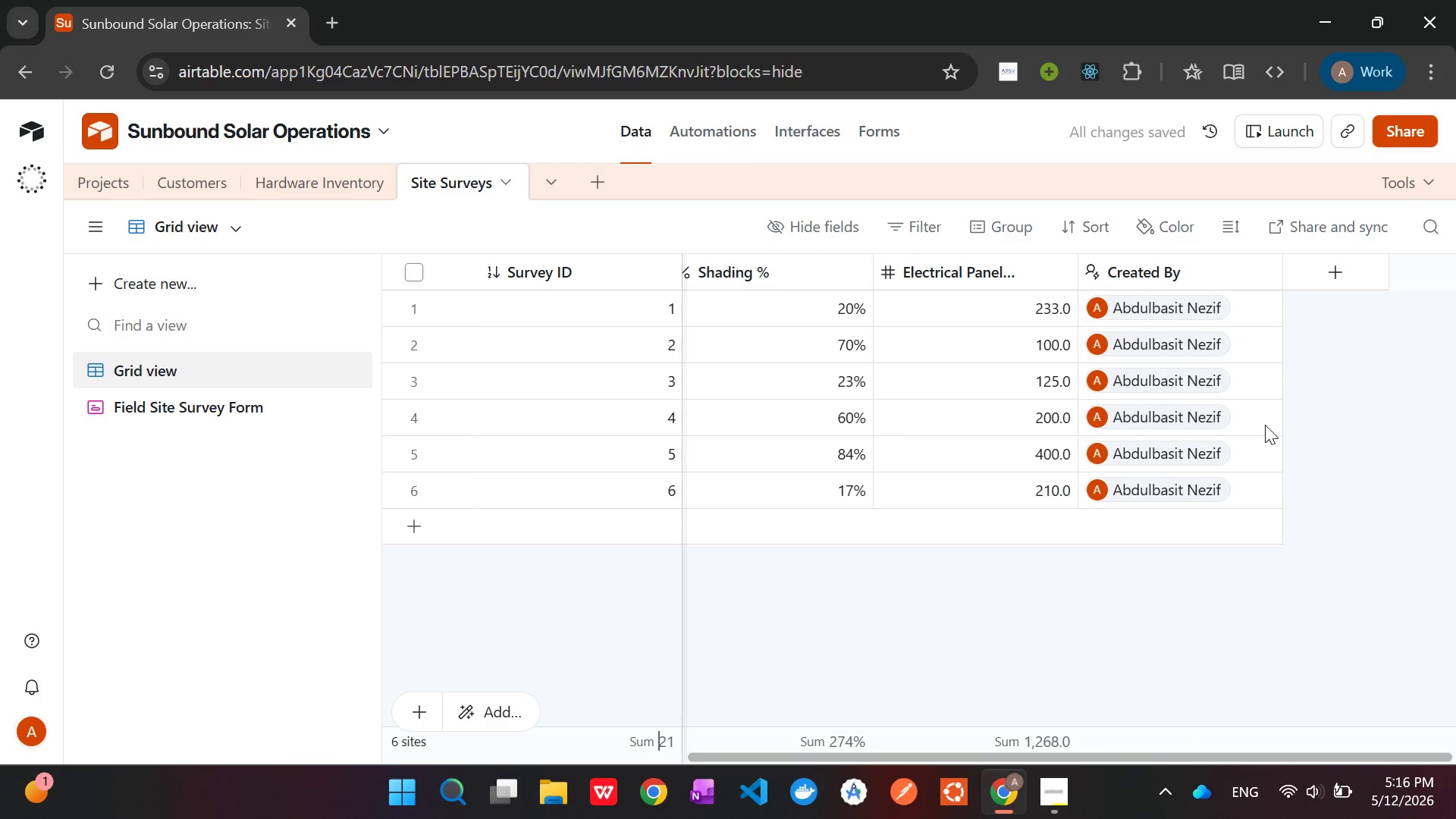 
left_click([115, 181])
 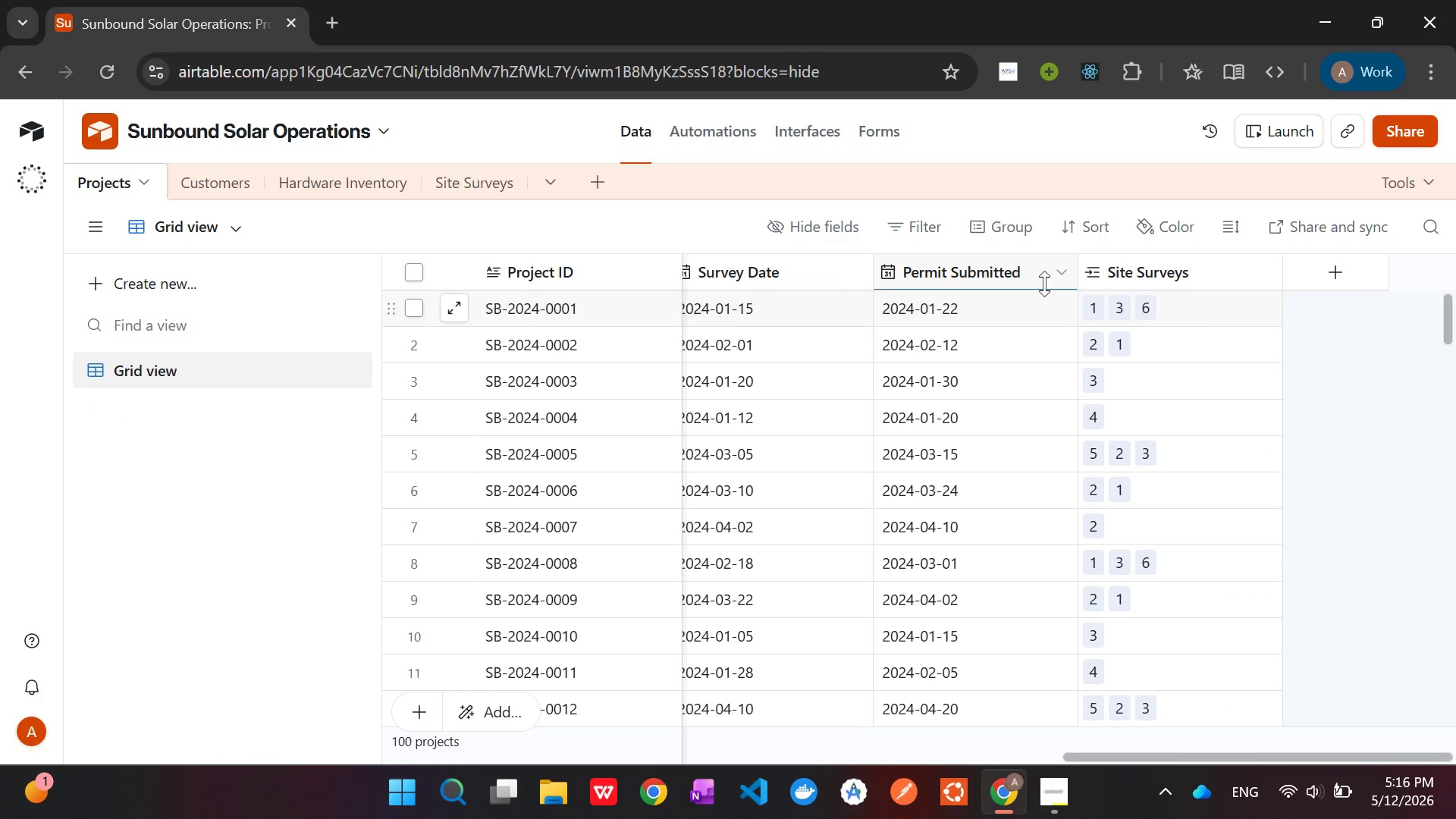 
right_click([1225, 276])
 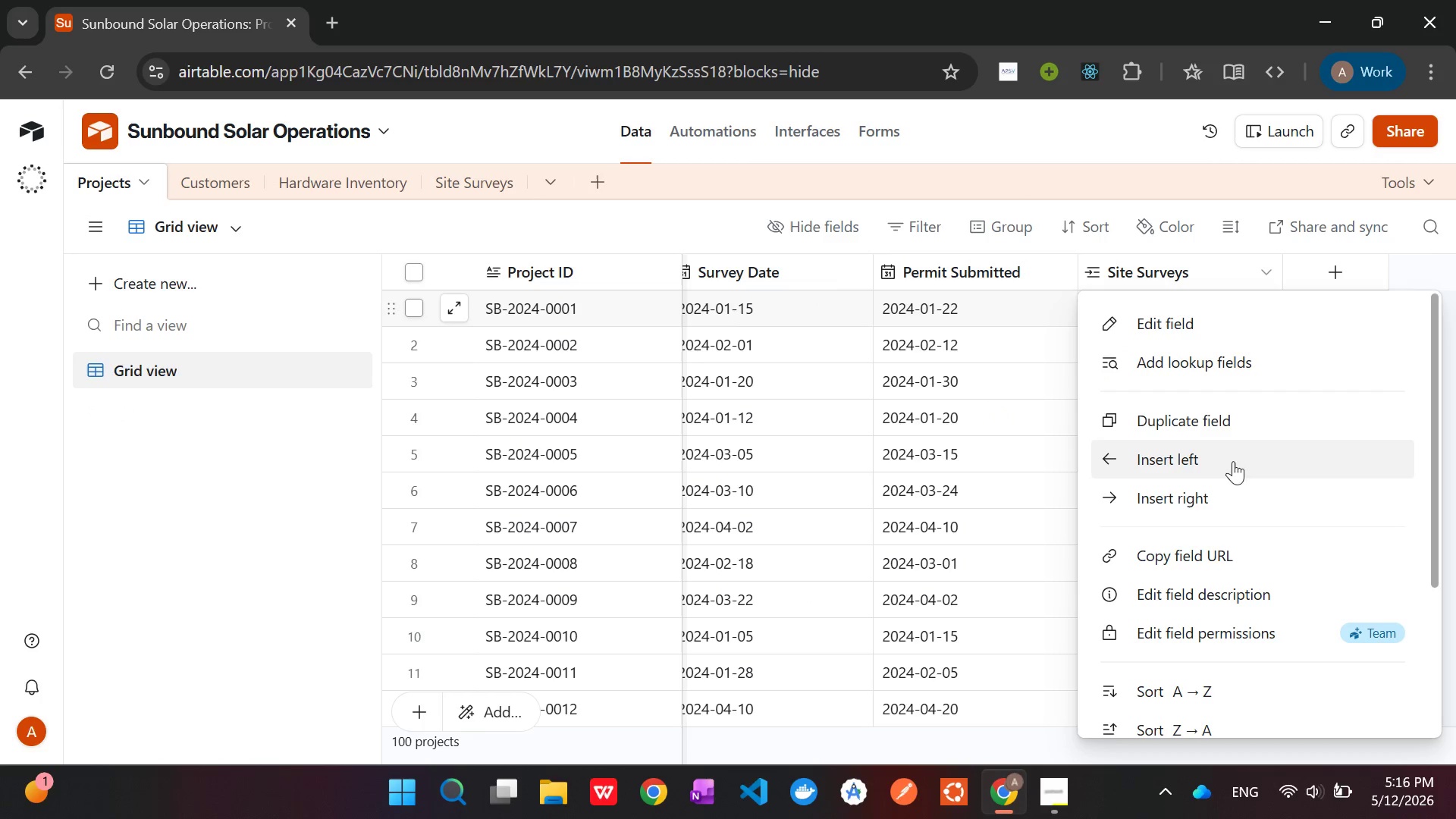 
left_click([1231, 488])
 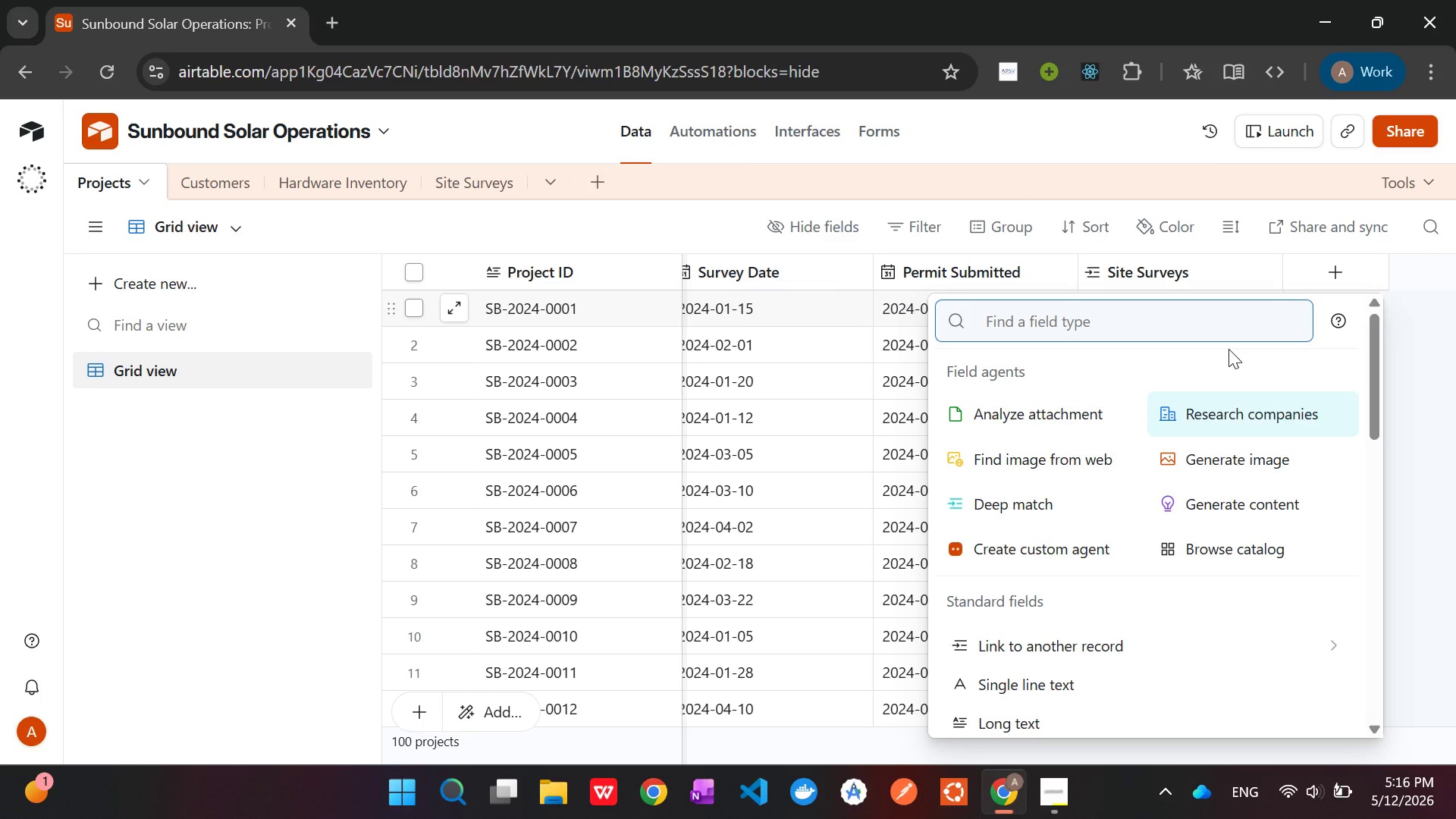 
type(look)
 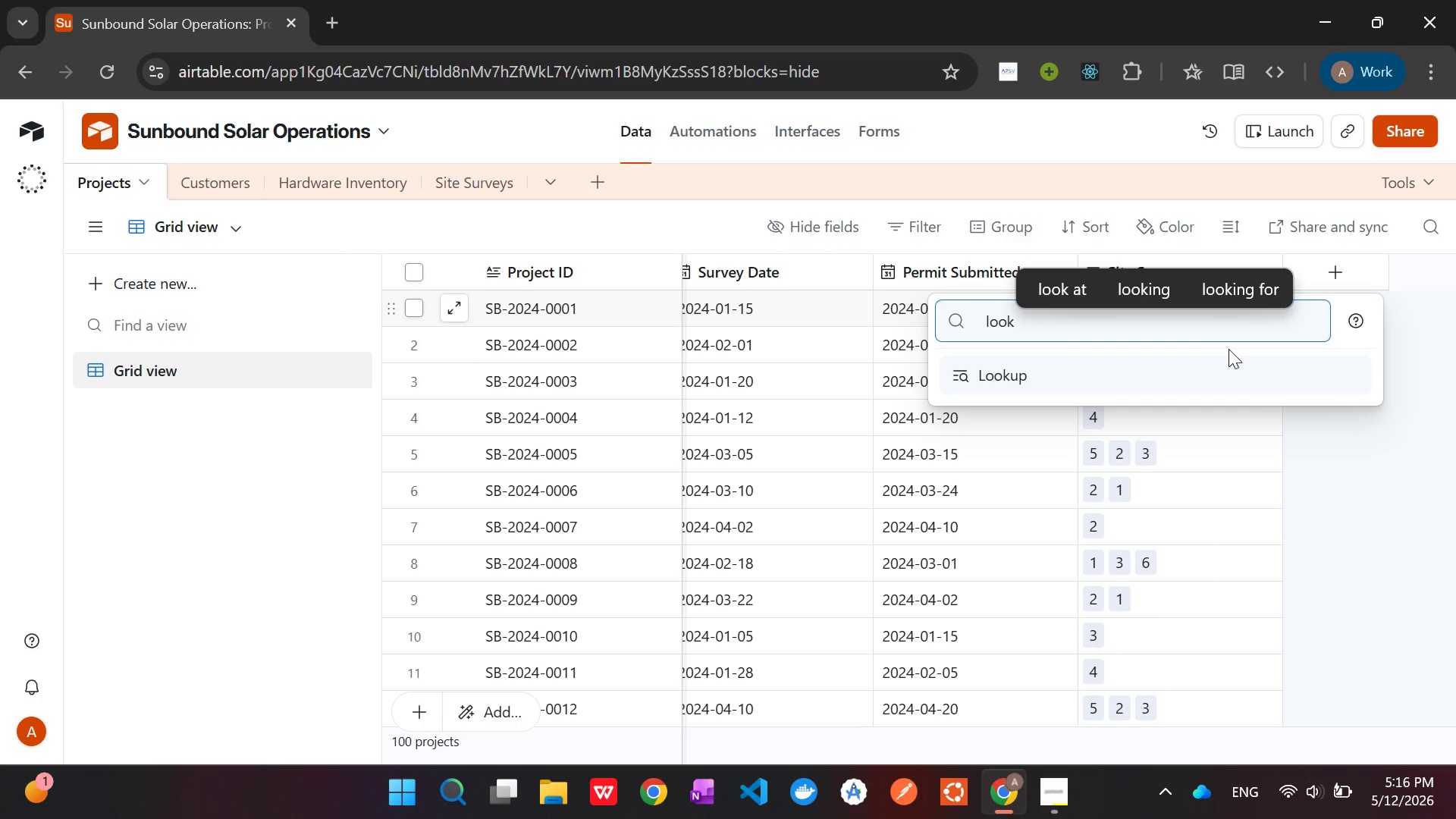 
key(Enter)
 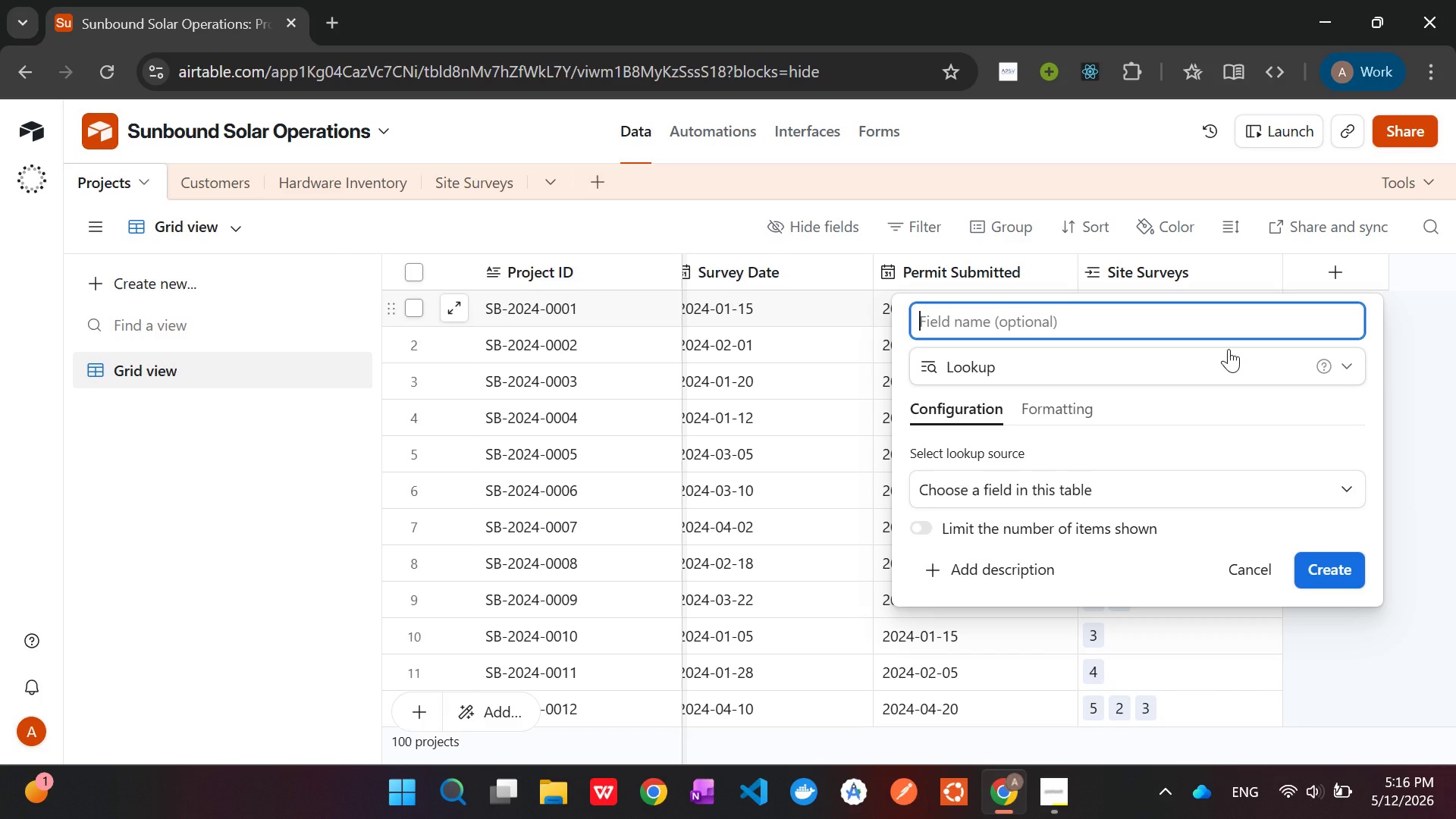 
type(Shadding %)
 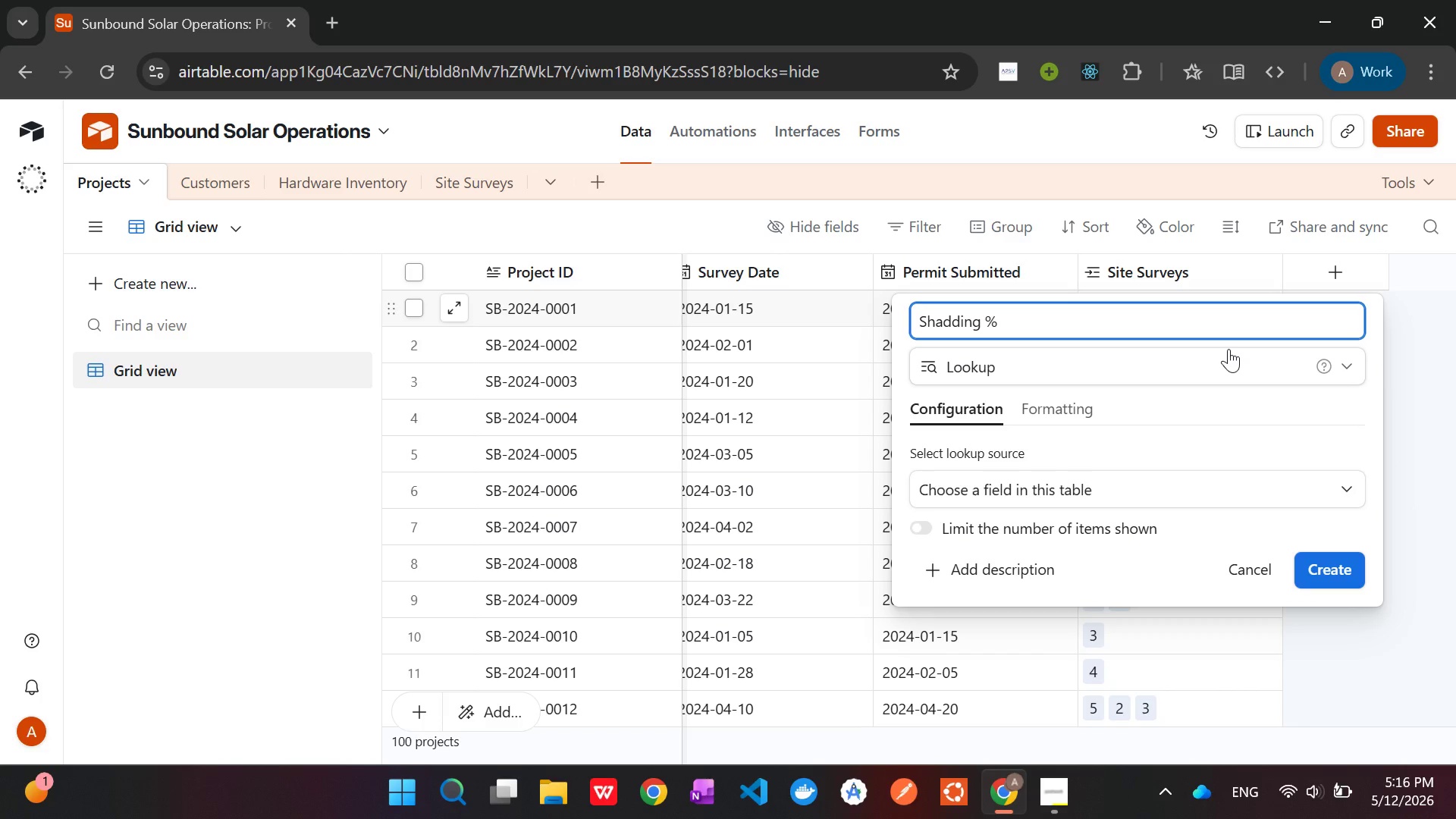 
scroll: coordinate [1092, 486], scroll_direction: down, amount: 3.0
 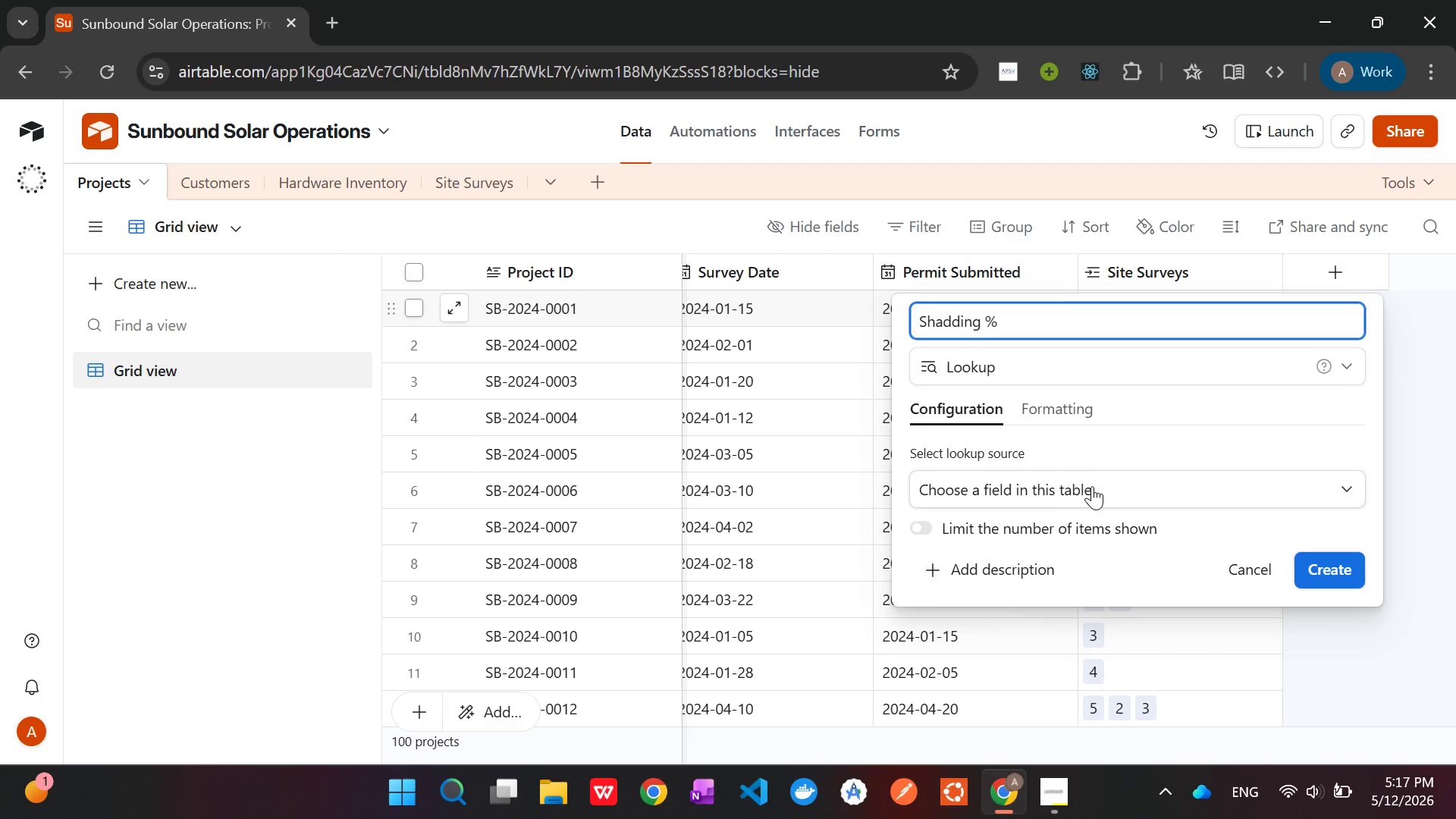 
left_click([1092, 486])
 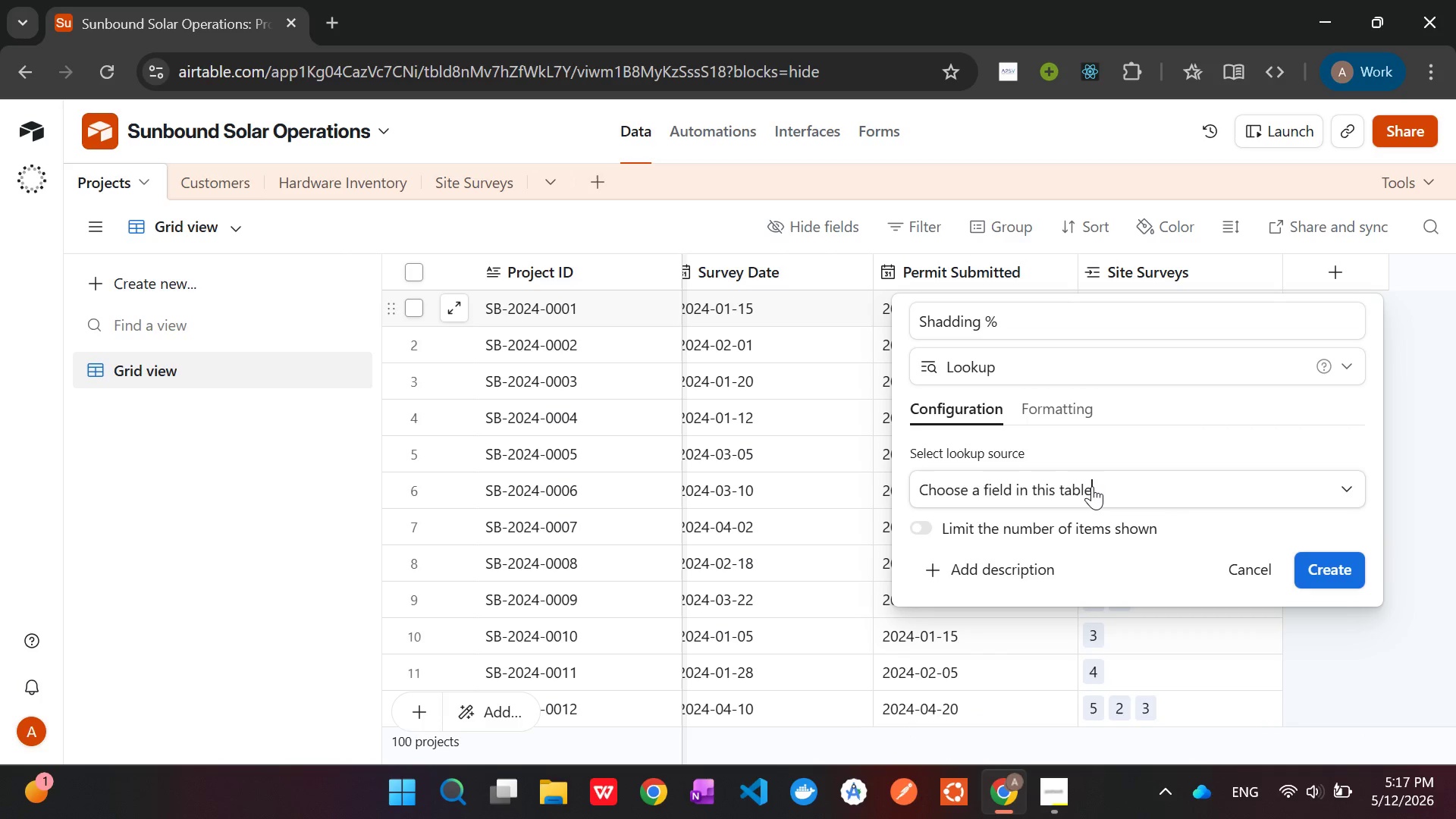 
double_click([1092, 486])
 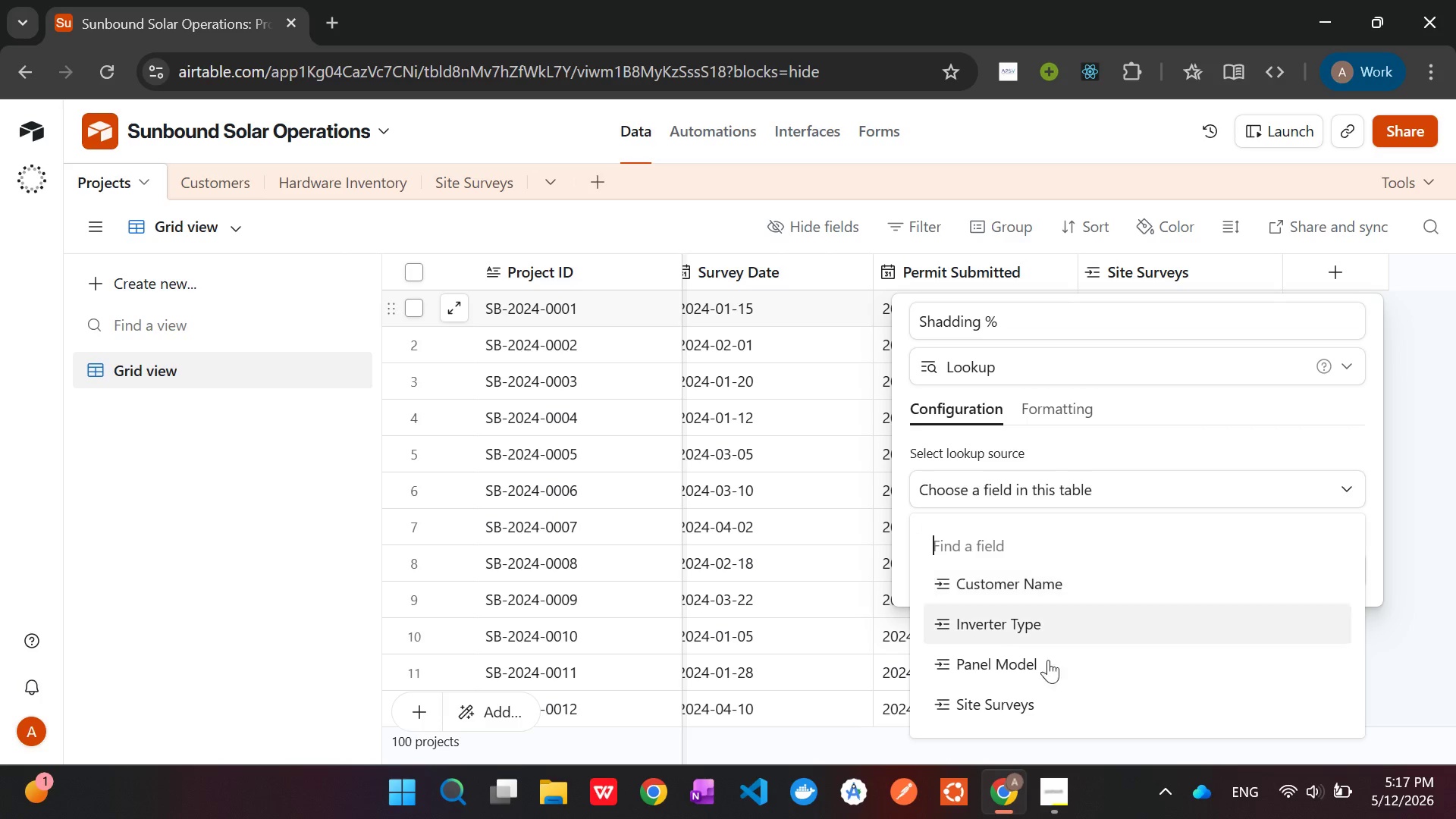 
left_click([1046, 695])
 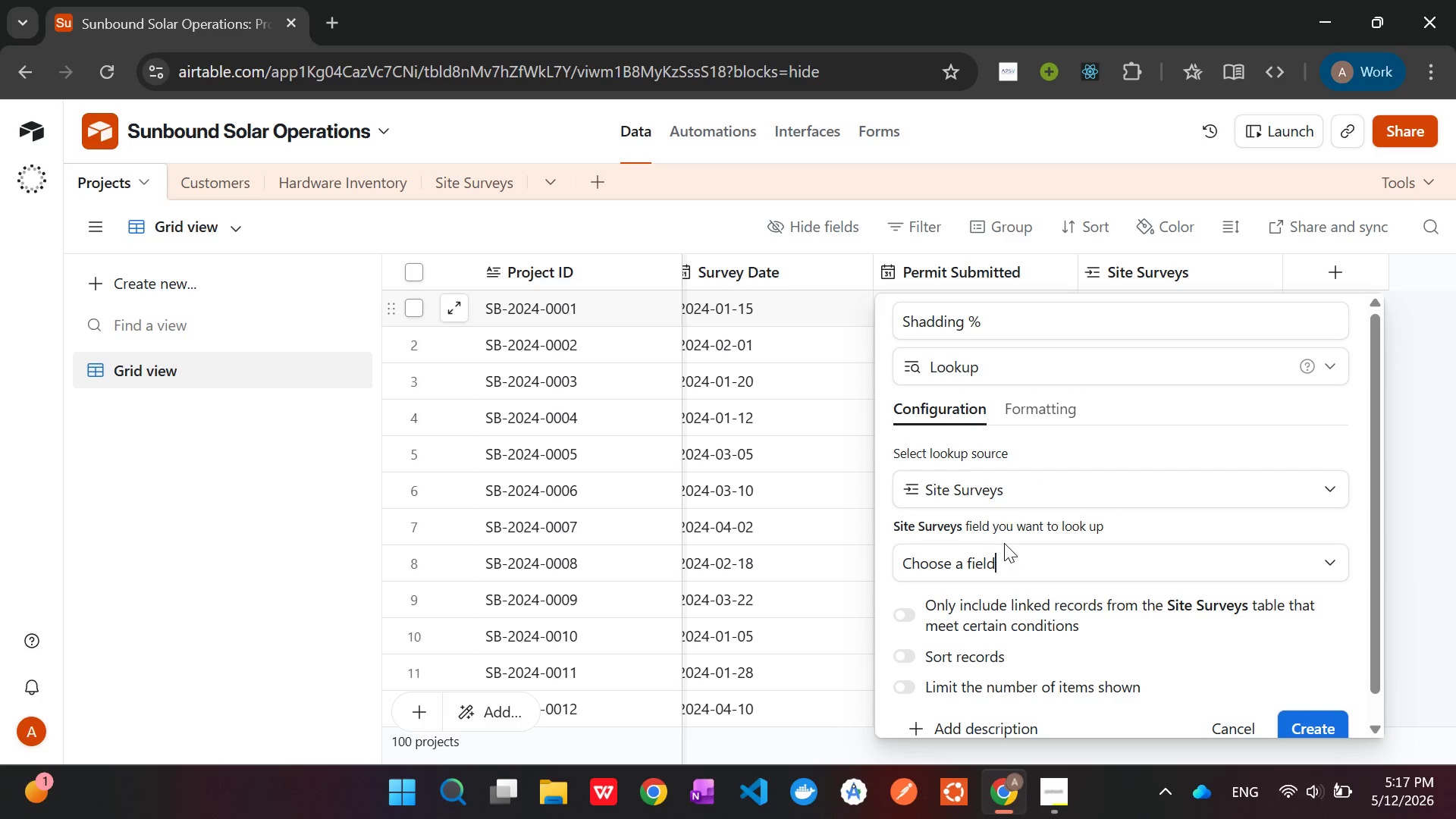 
double_click([1015, 563])
 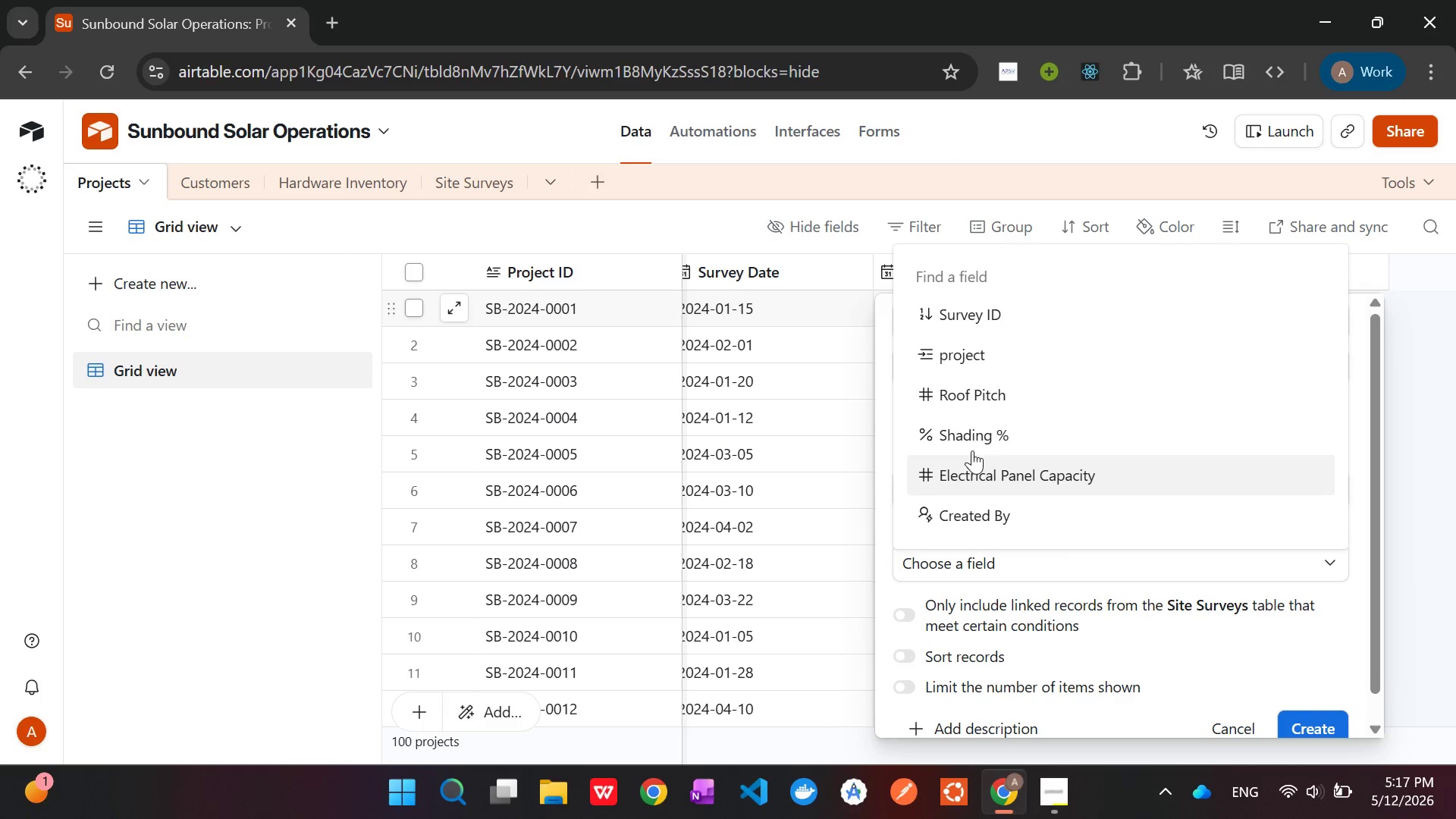 
left_click([967, 435])
 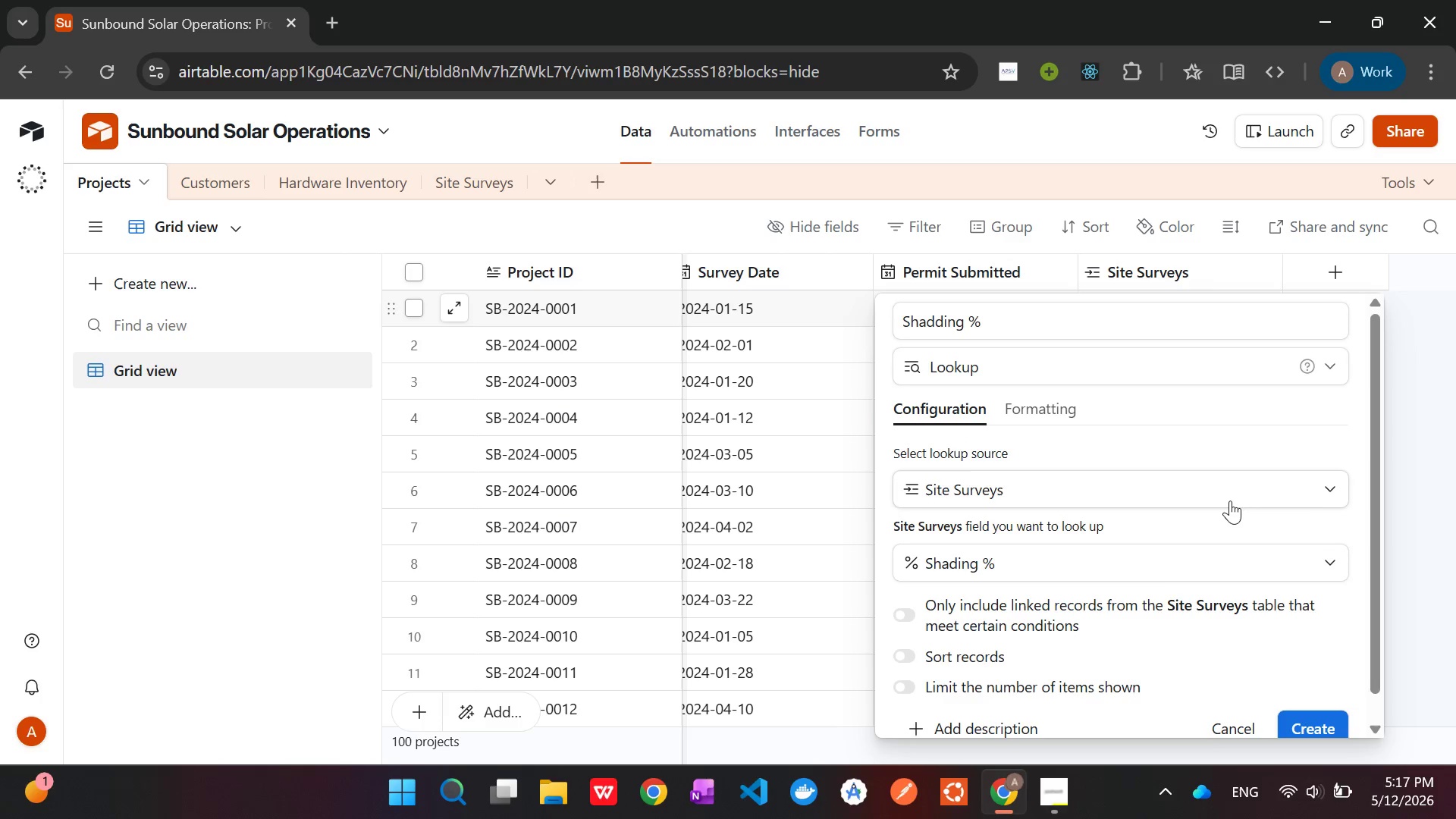 
scroll: coordinate [1228, 505], scroll_direction: down, amount: 5.0
 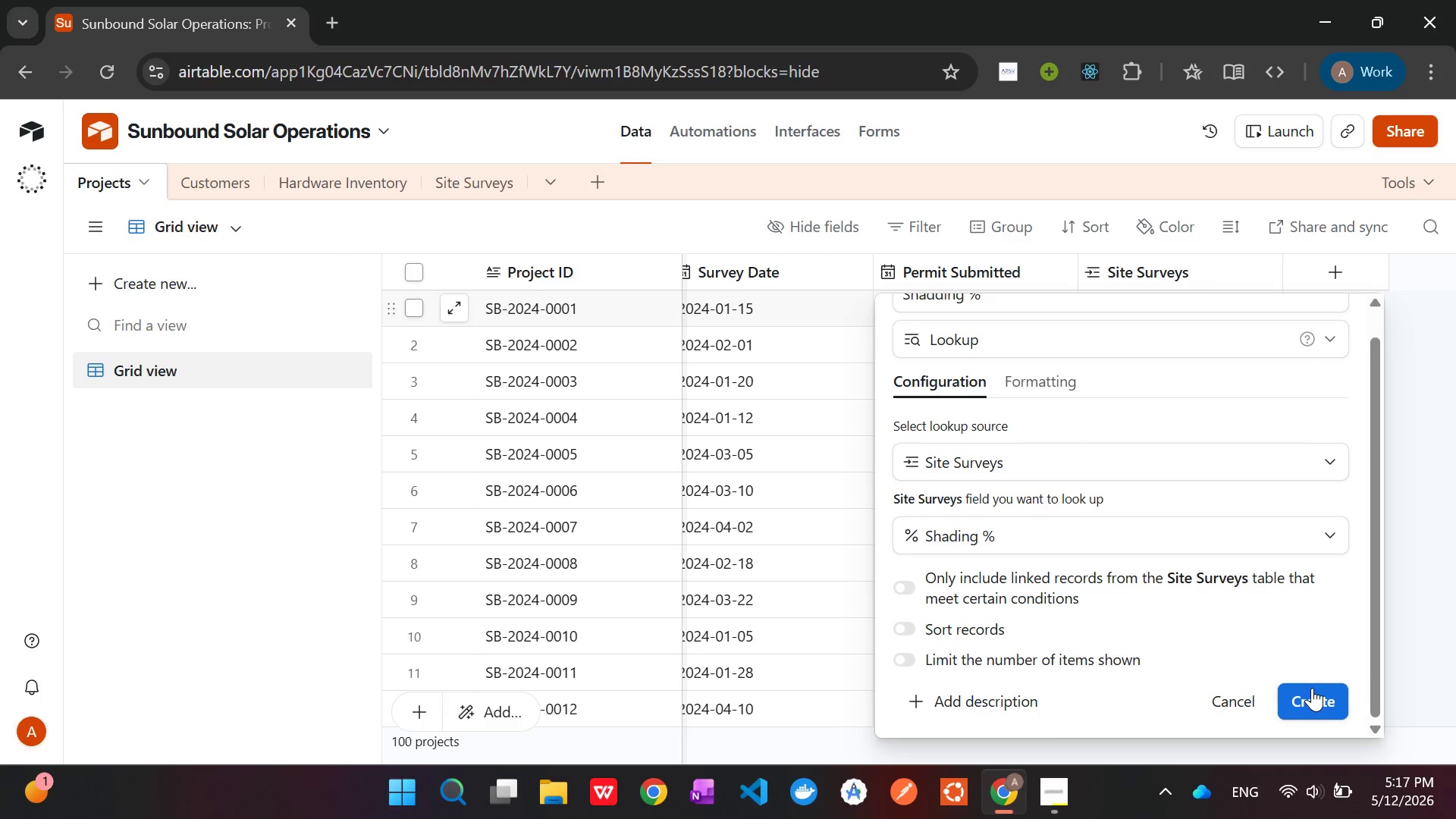 
left_click([1312, 688])
 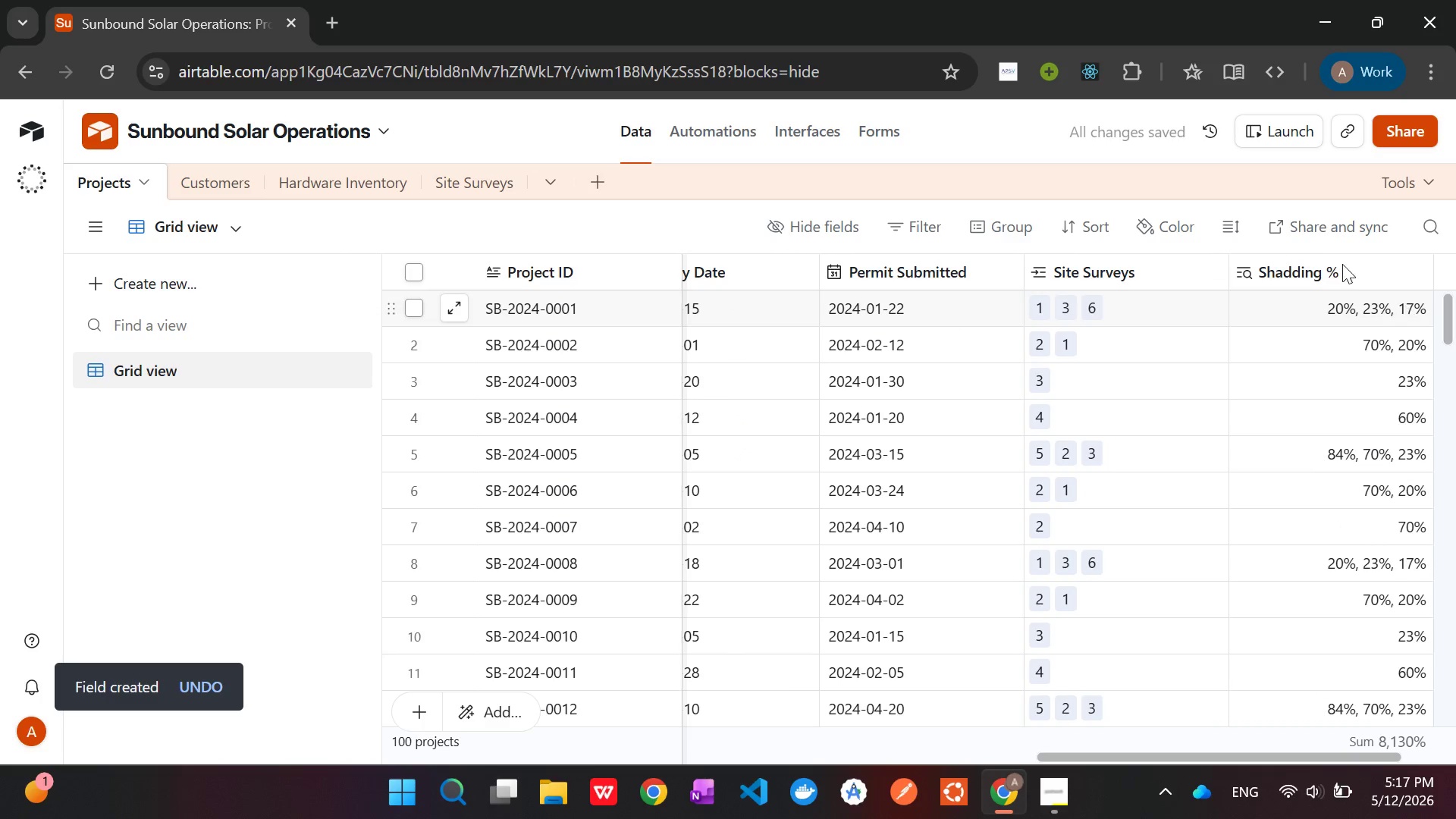 
right_click([1302, 273])
 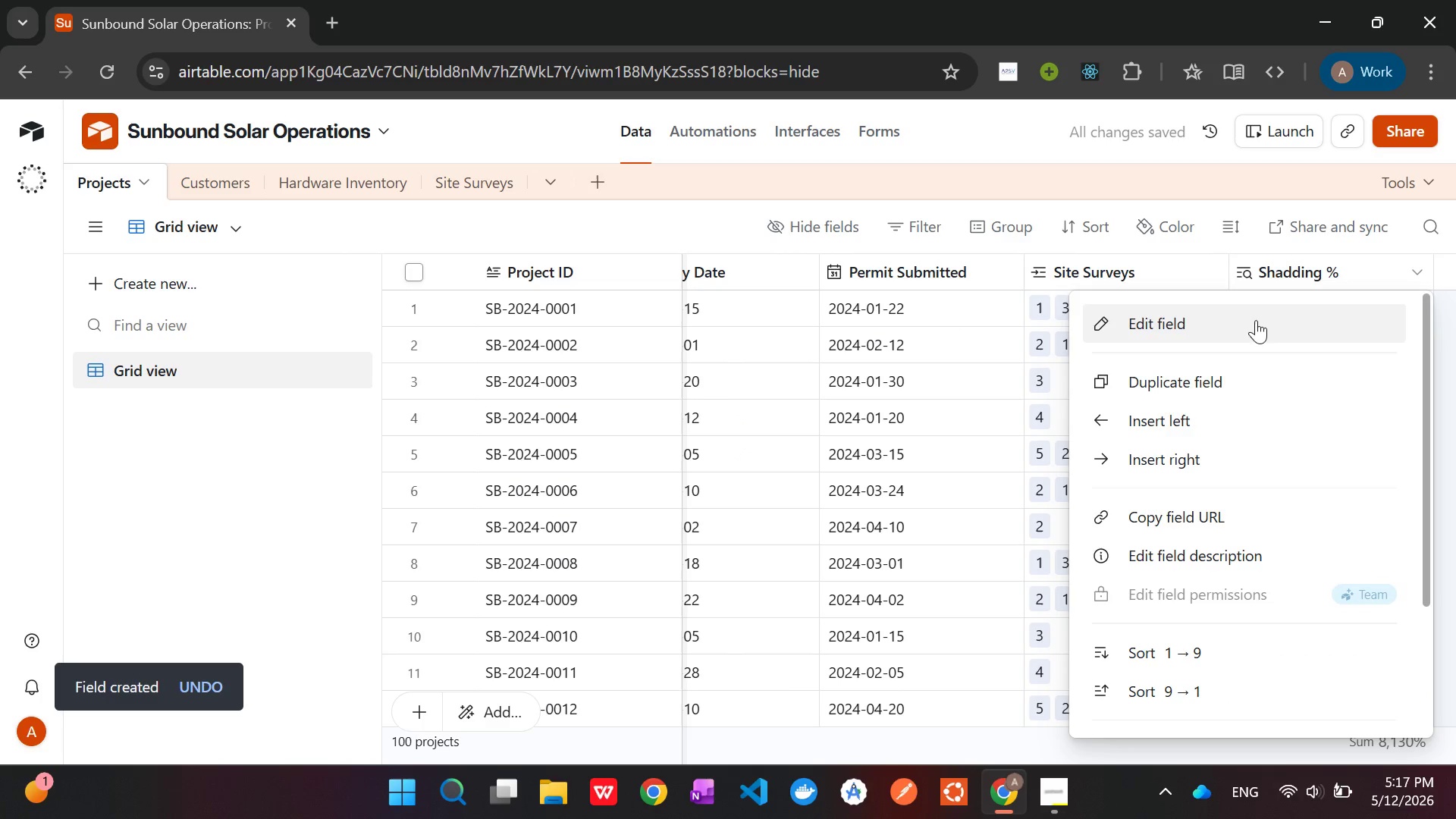 
left_click([1251, 322])
 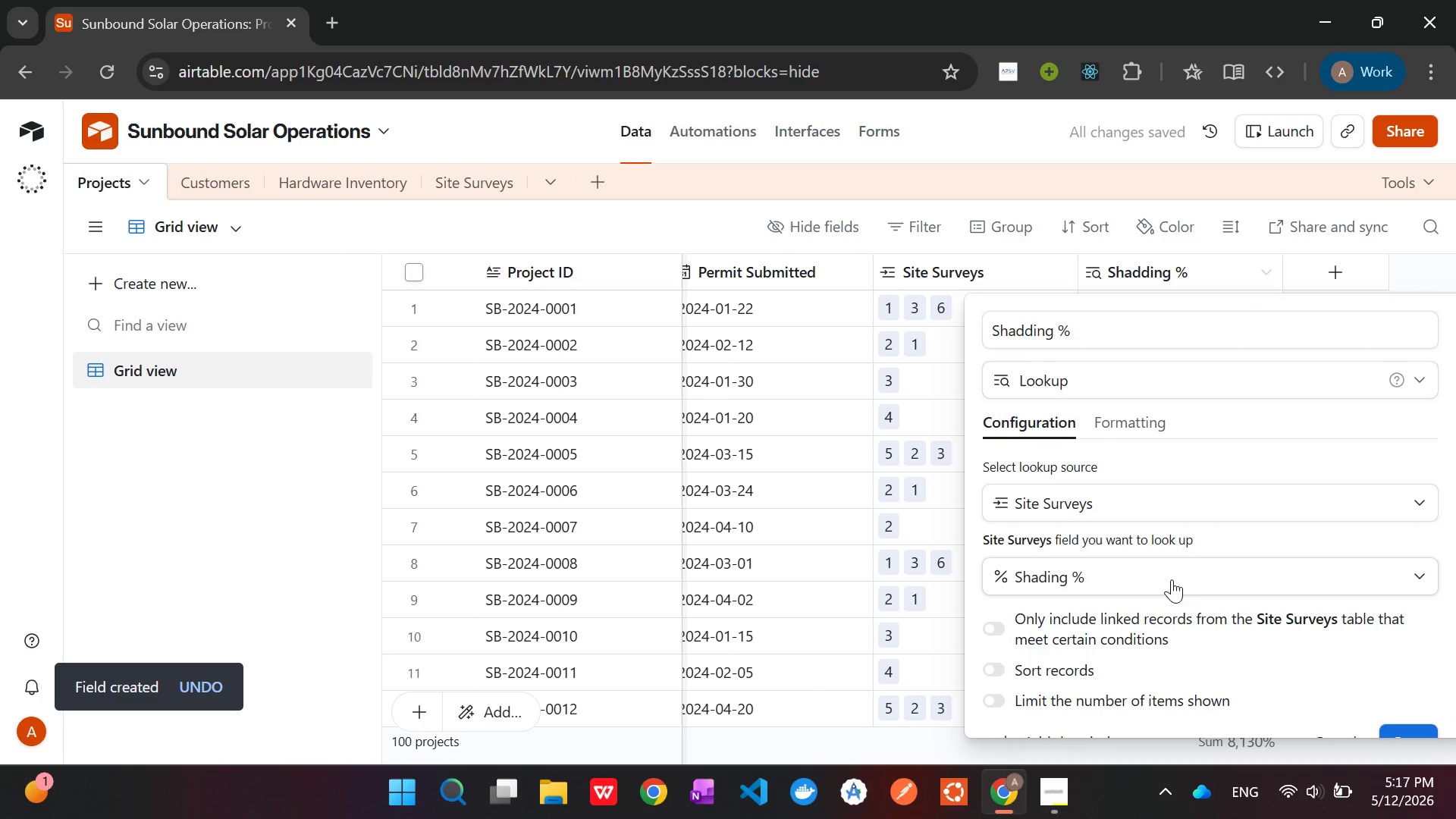 
scroll: coordinate [1157, 607], scroll_direction: down, amount: 6.0
 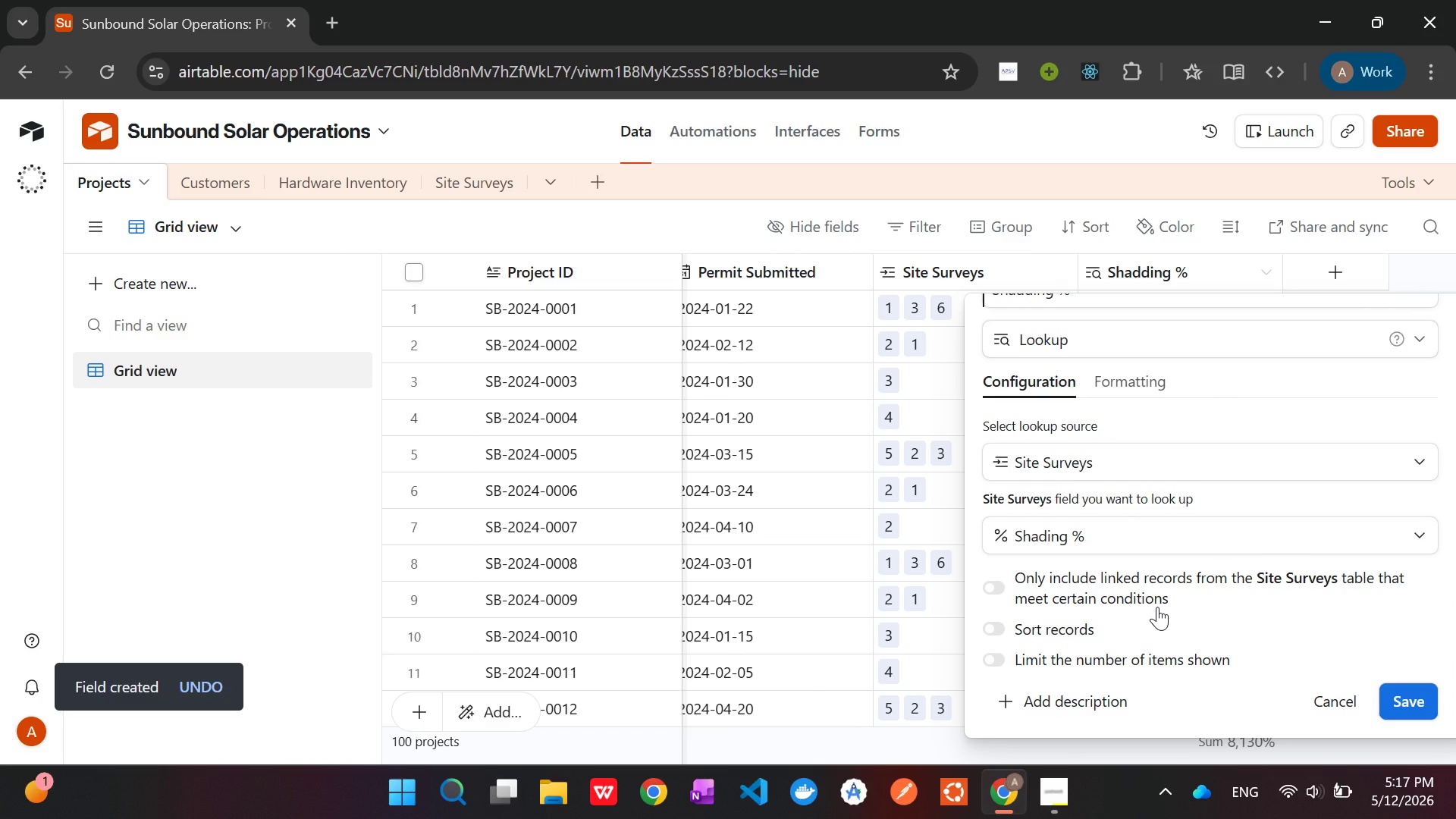 
scroll: coordinate [1157, 607], scroll_direction: up, amount: 3.0
 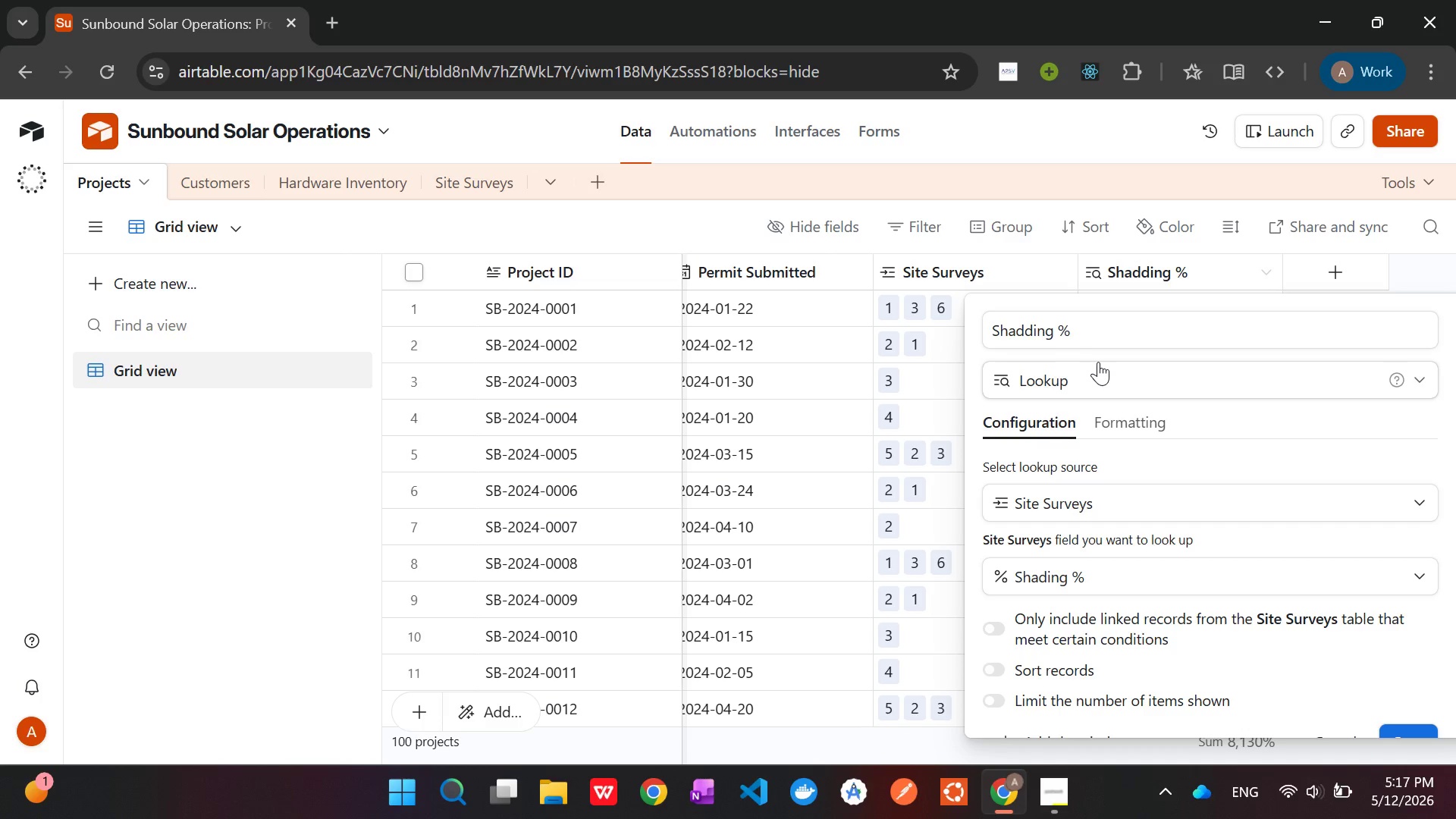 
wait(22.37)
 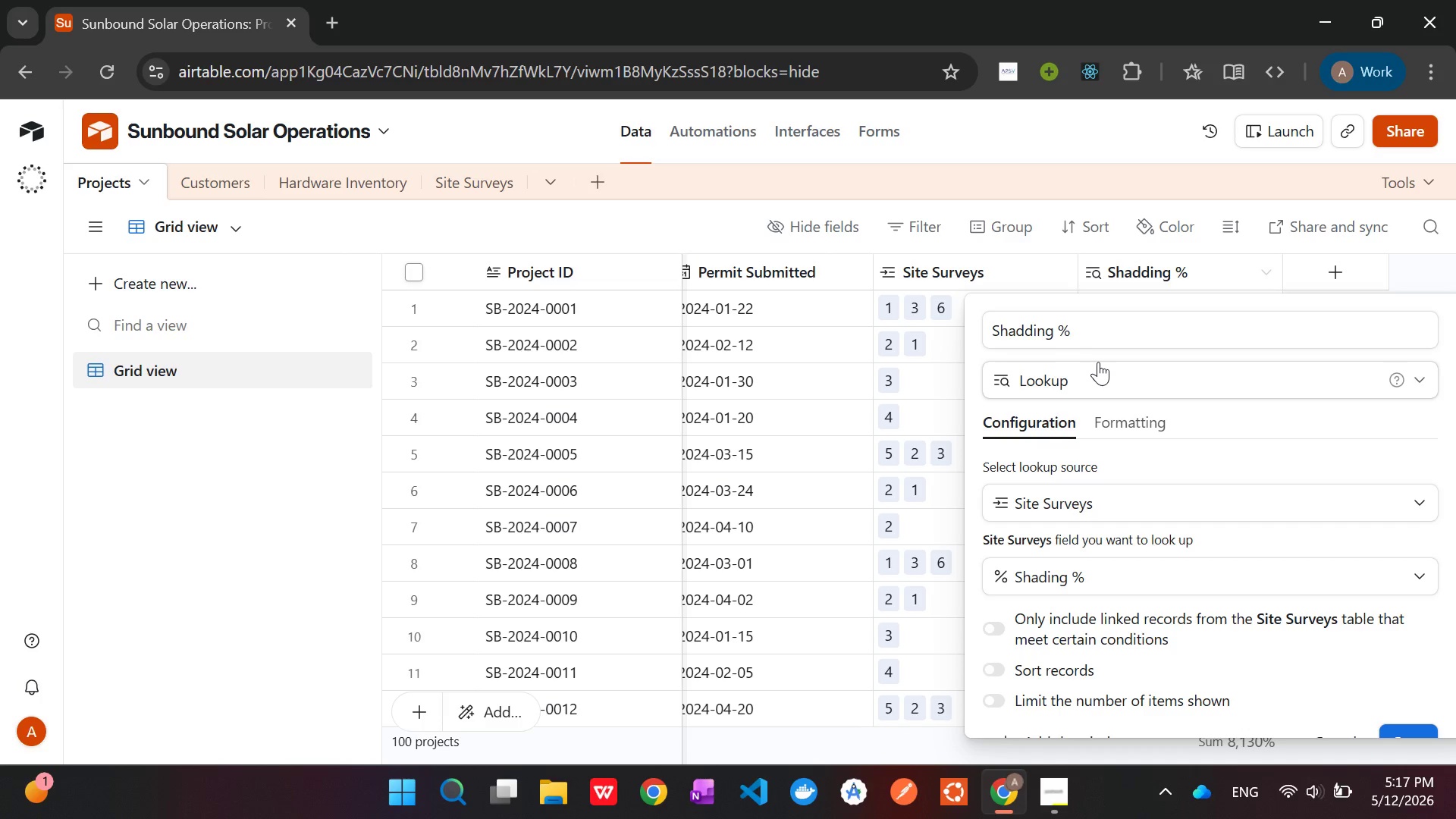 
left_click([1435, 276])
 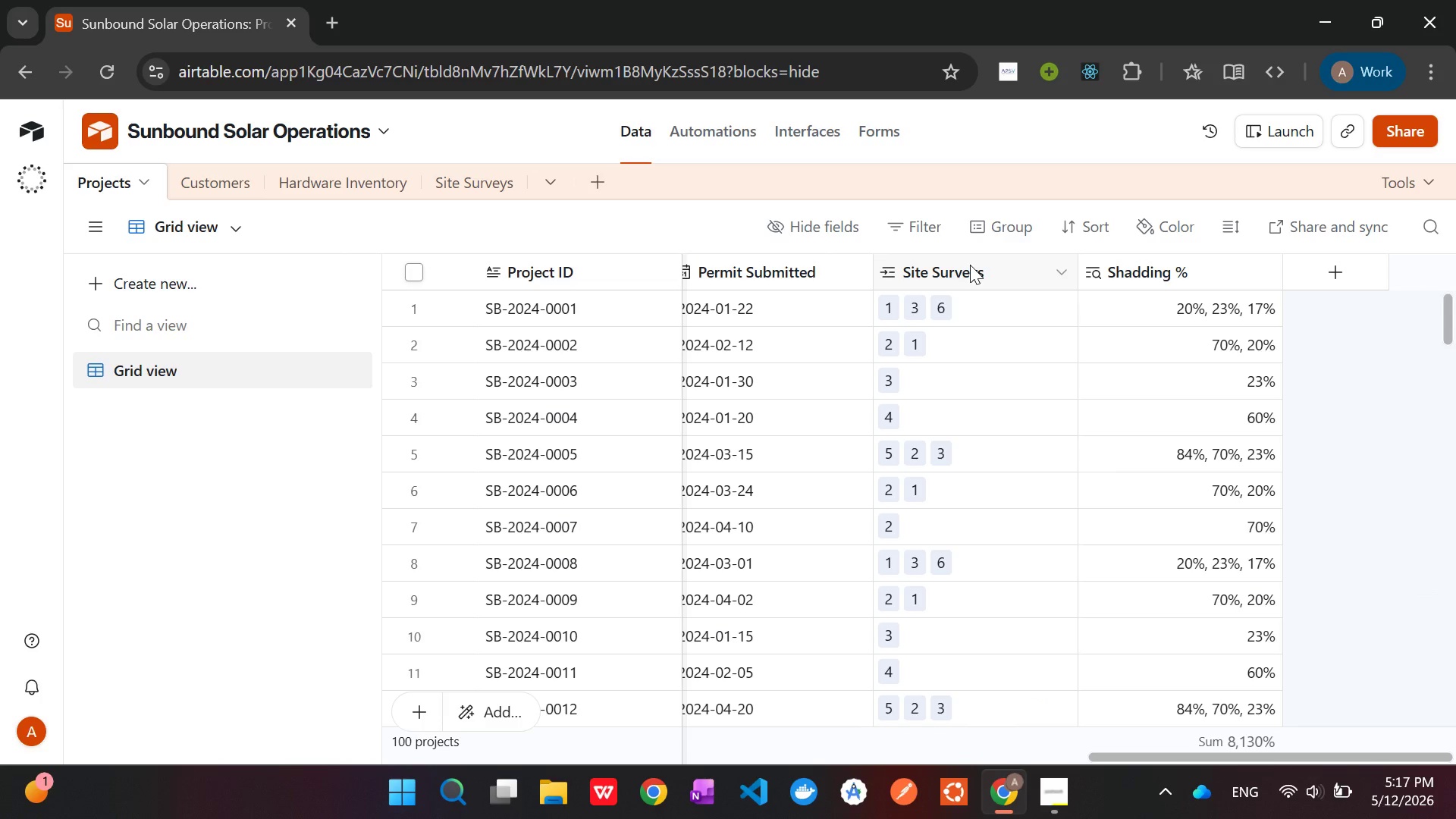 
right_click([970, 265])
 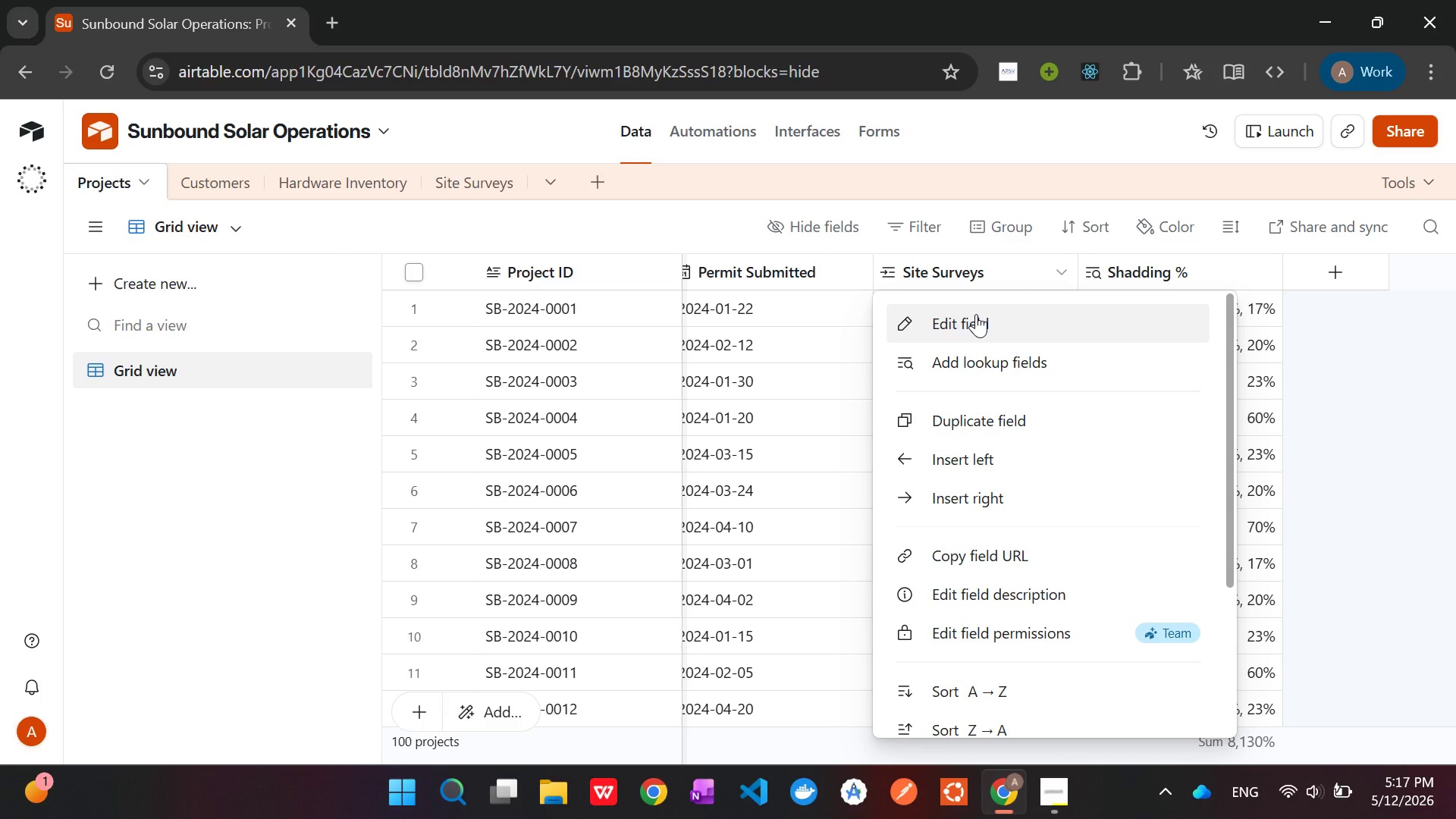 
left_click([976, 314])
 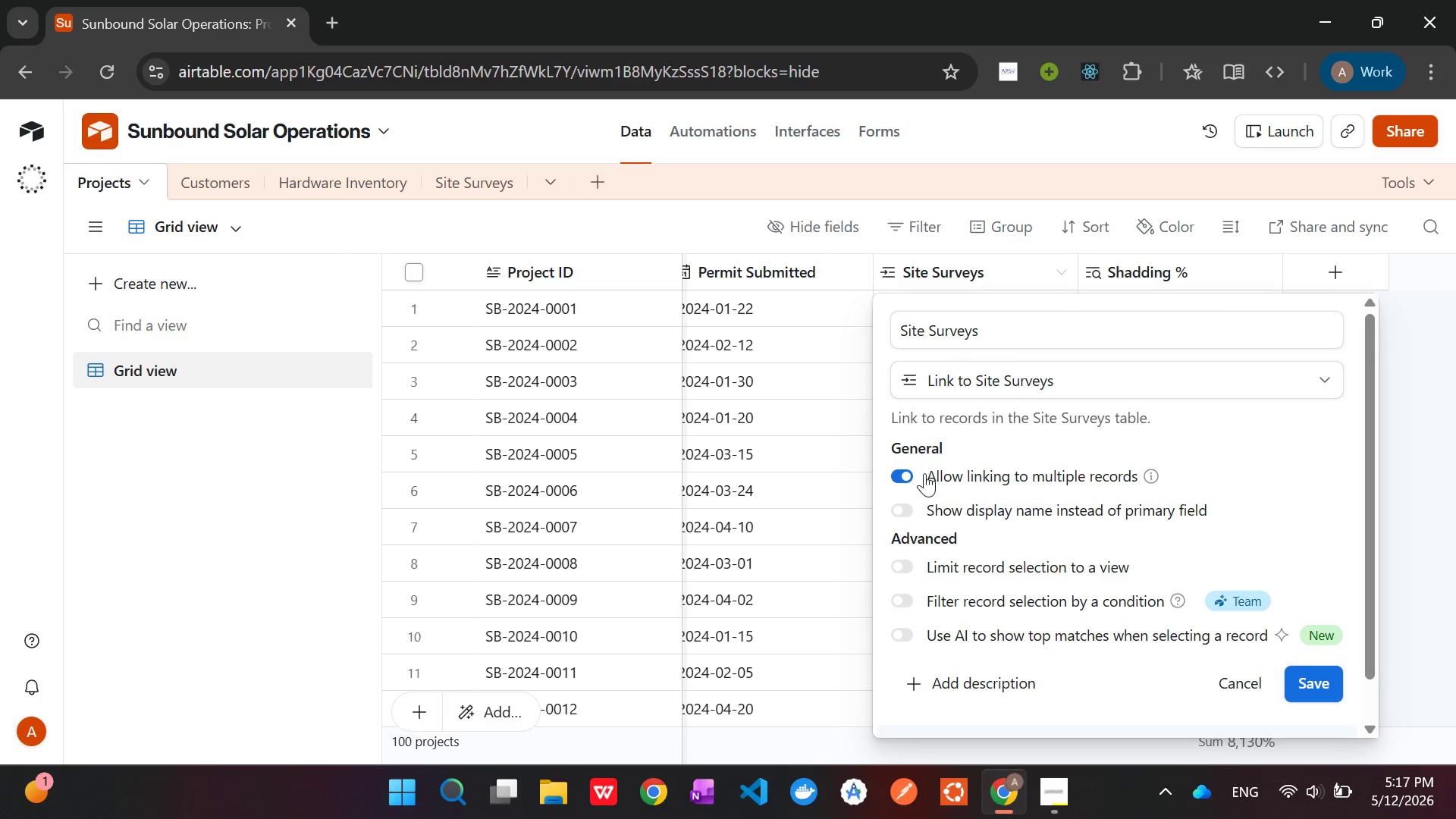 
left_click([910, 474])
 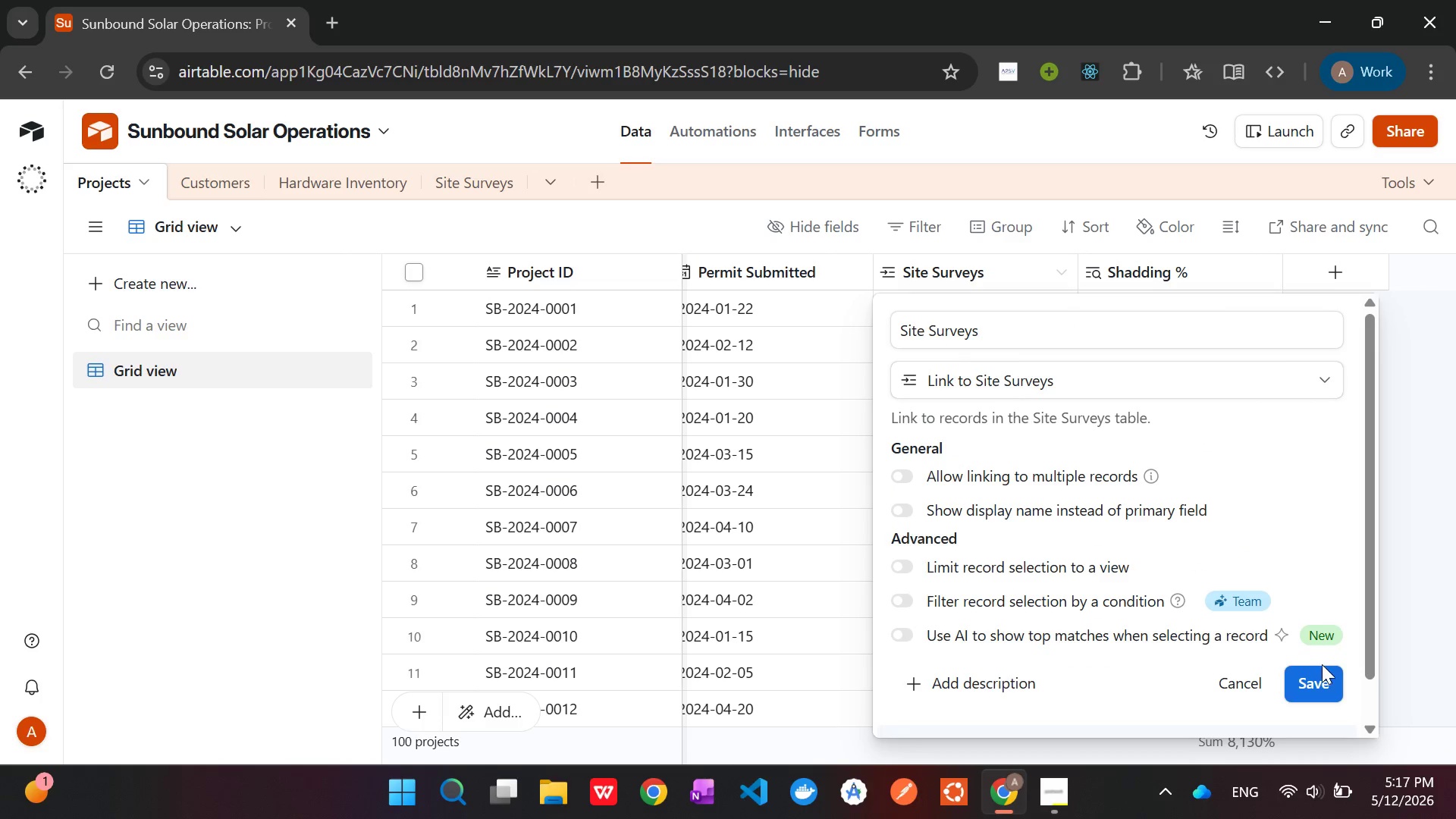 
left_click([1323, 675])
 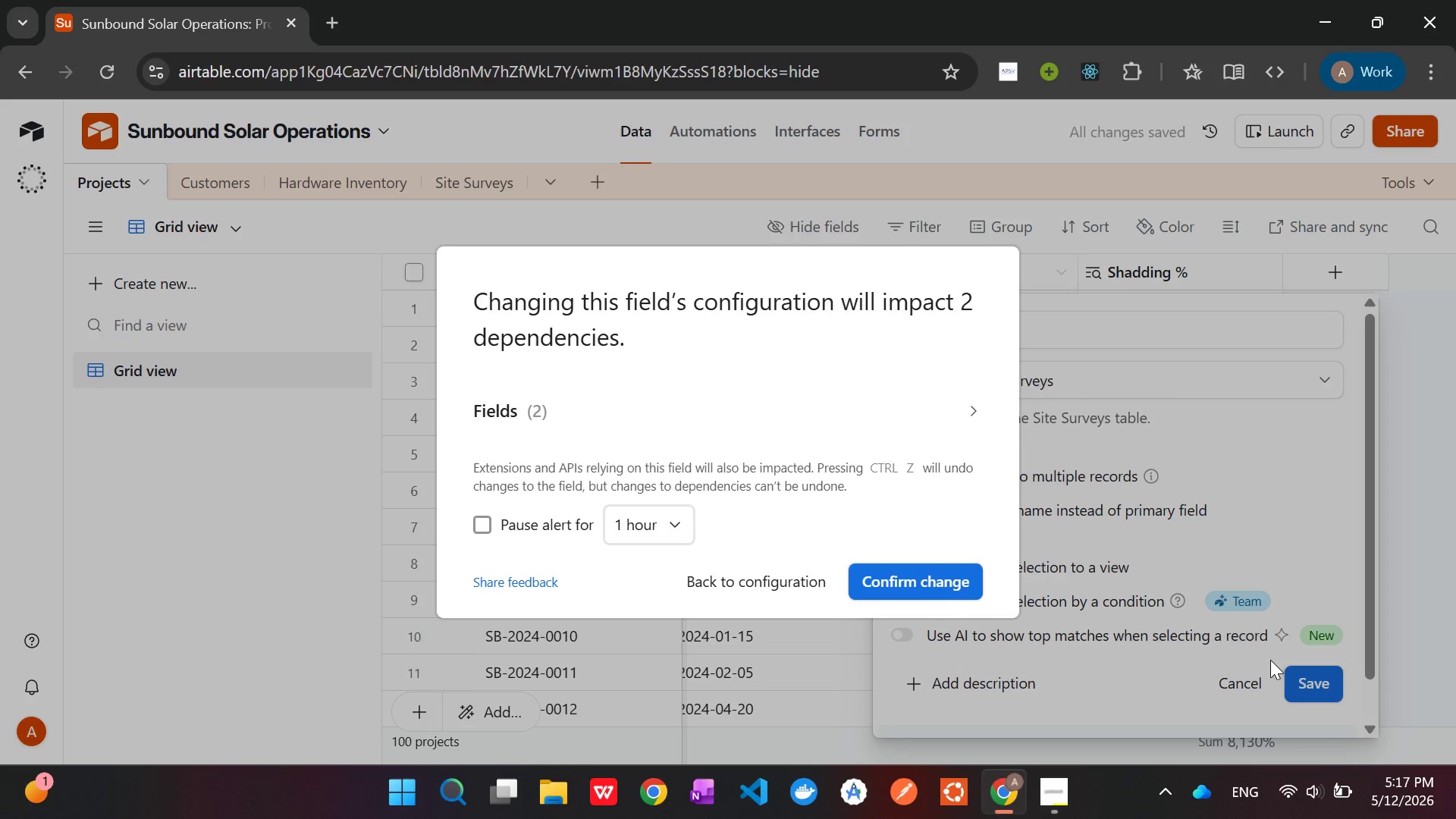 
left_click([939, 593])
 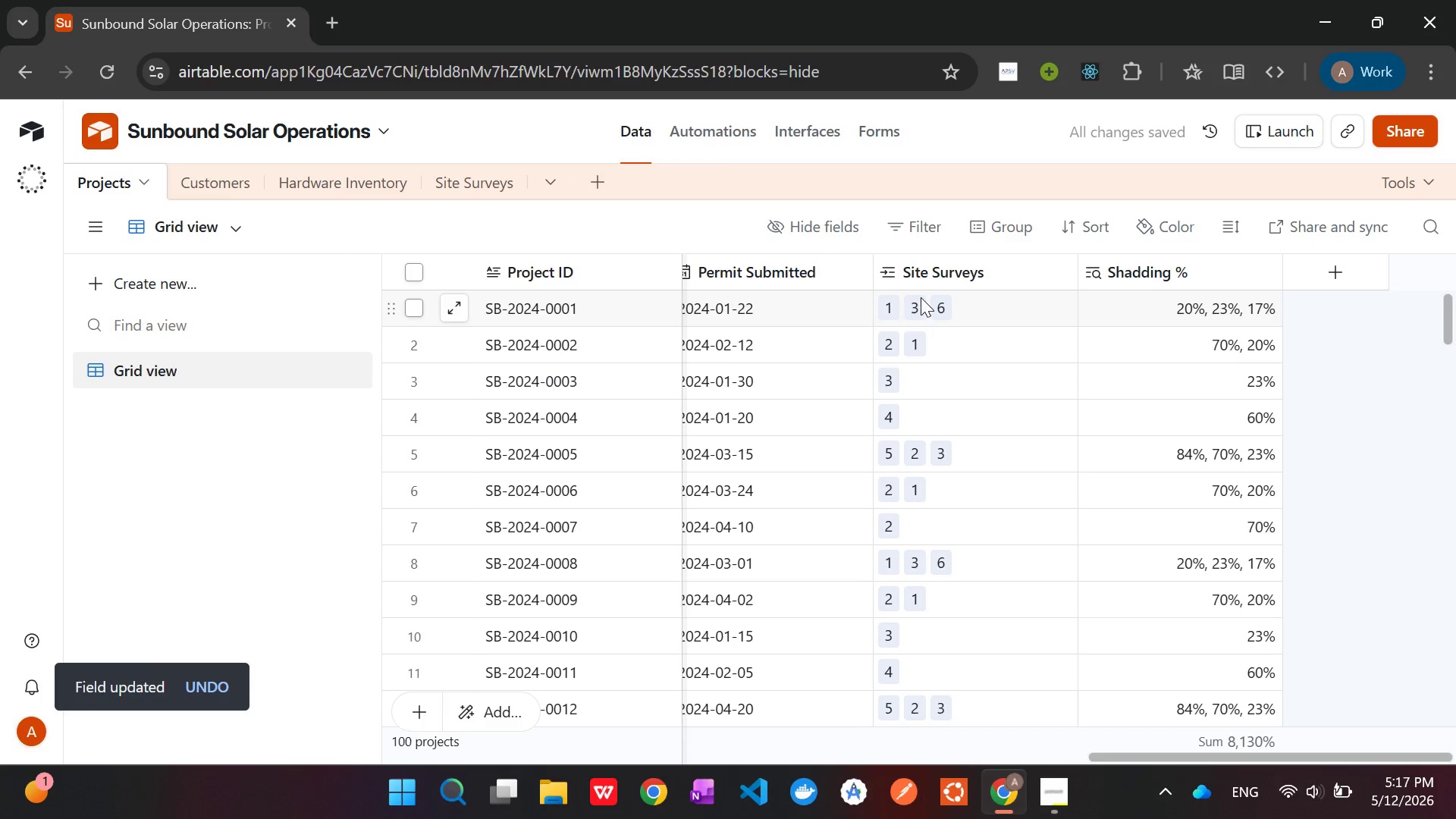 
double_click([930, 306])
 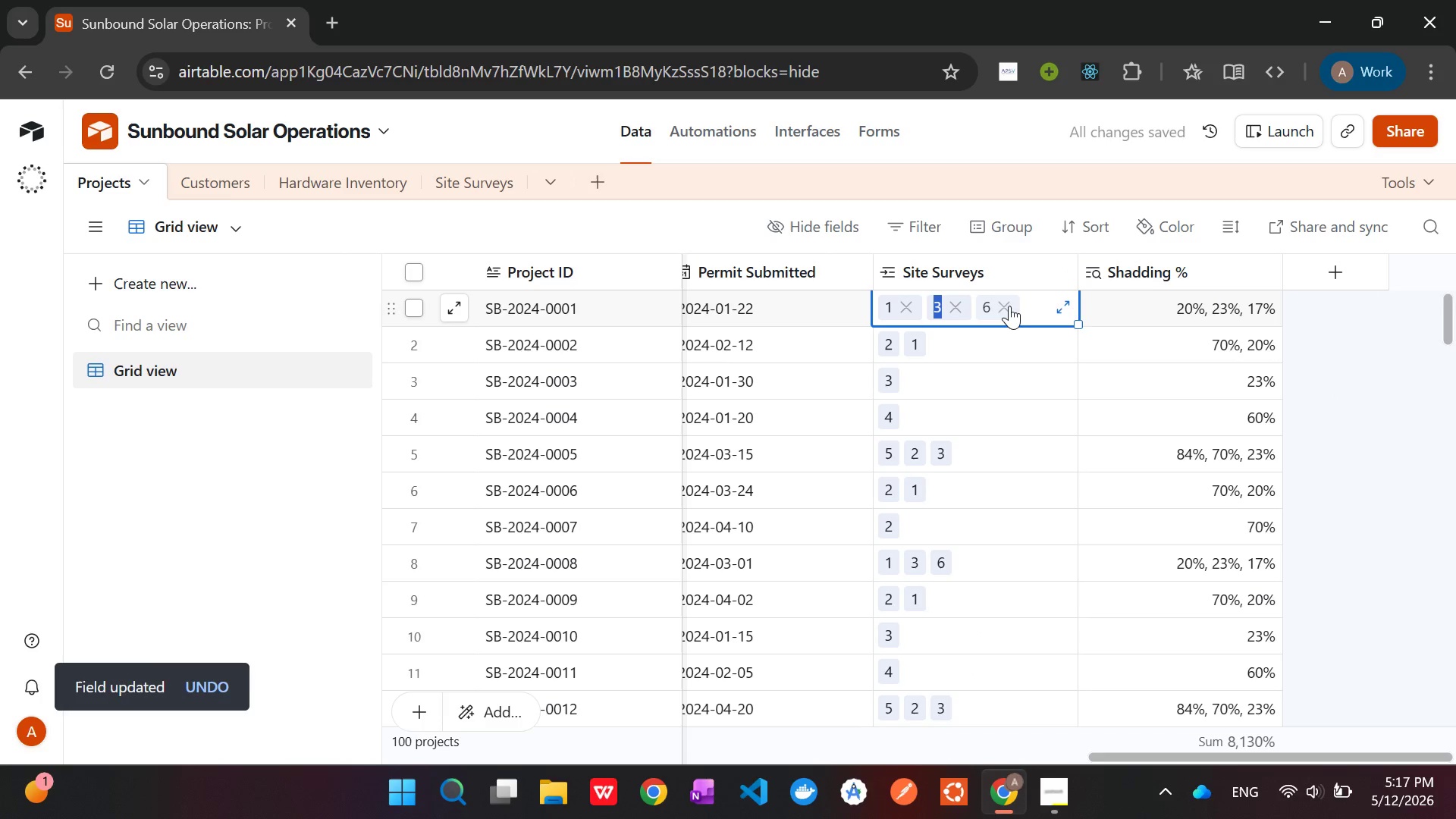 
left_click([1008, 306])
 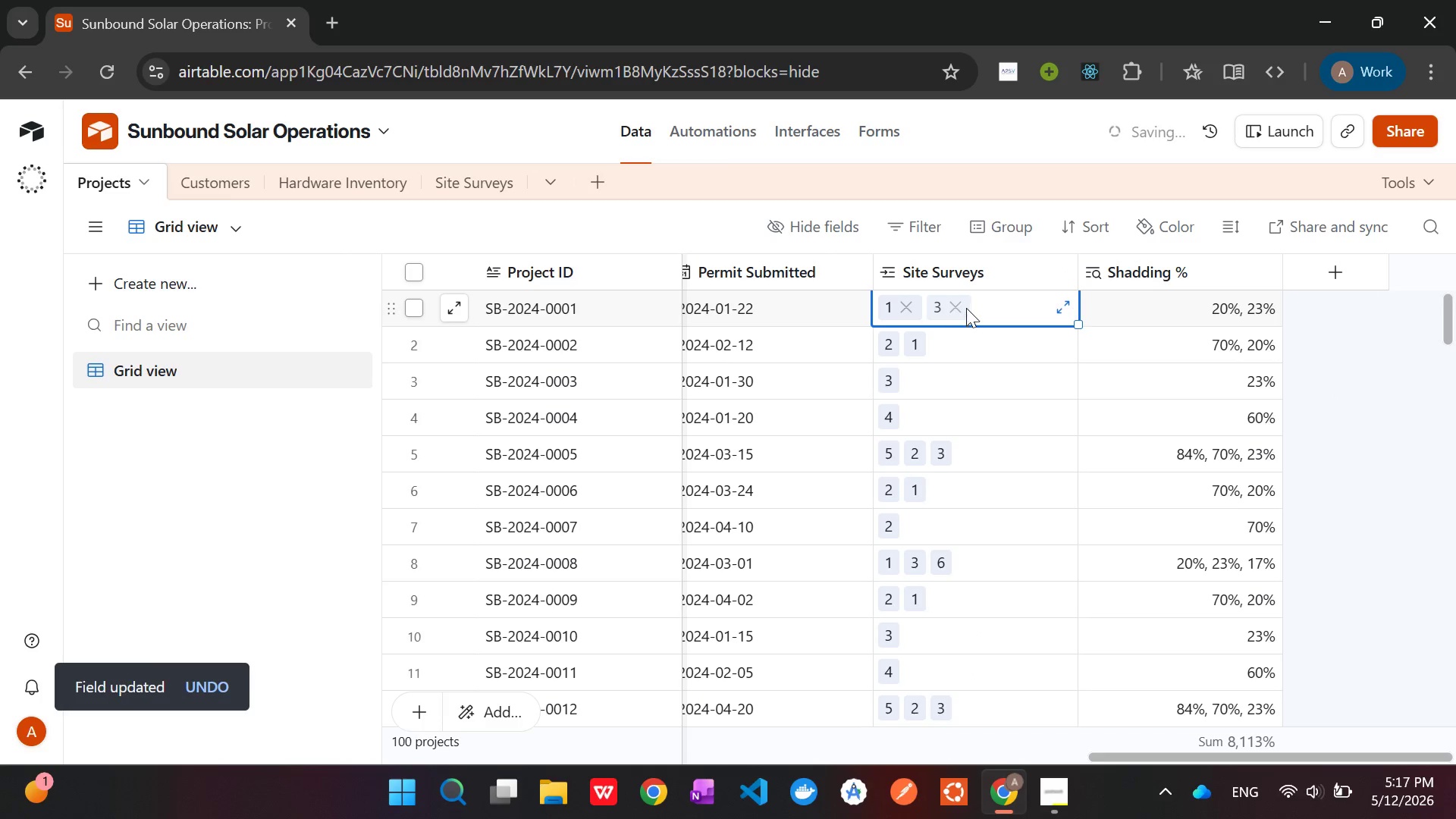 
left_click([960, 306])
 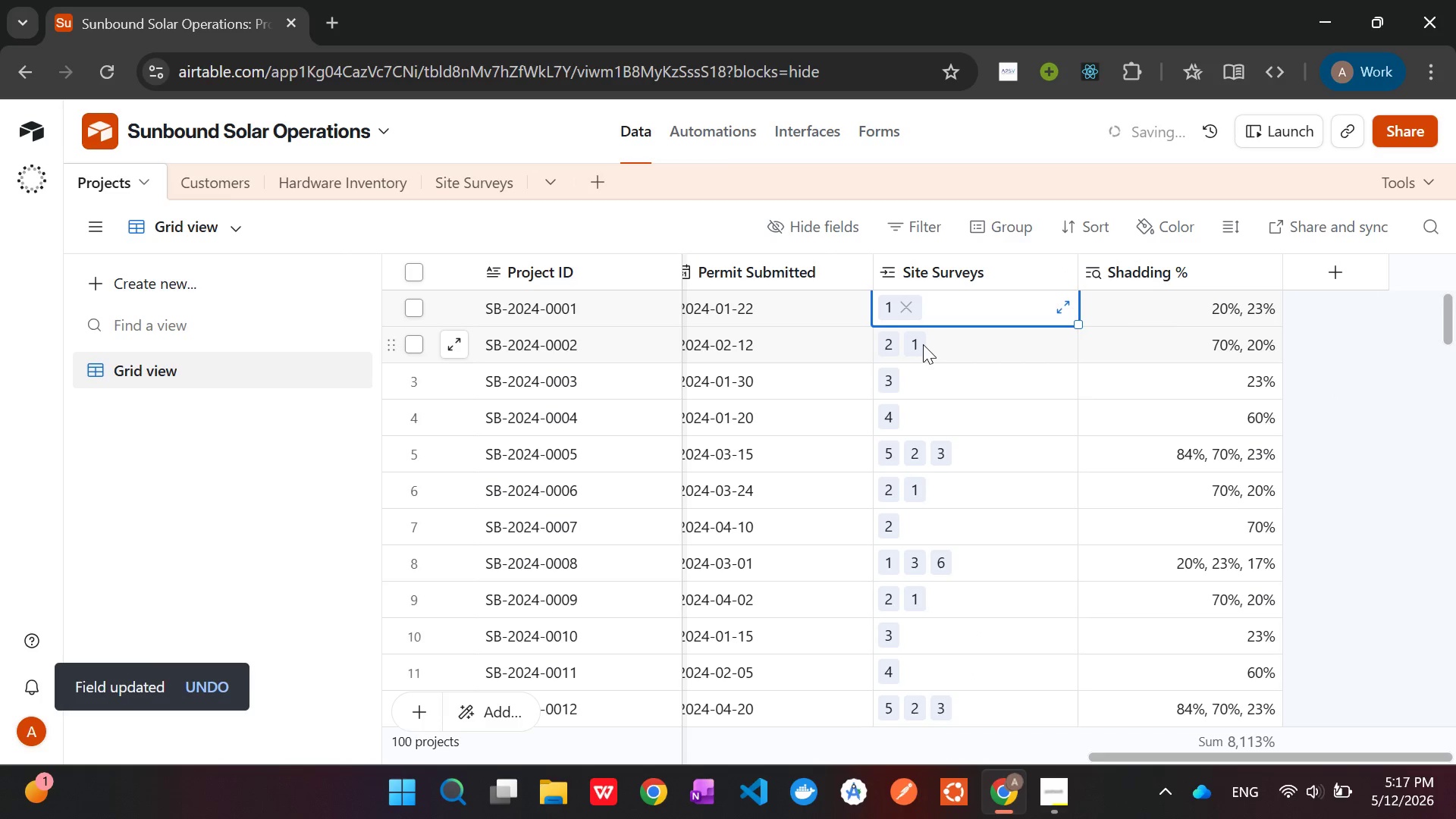 
double_click([923, 344])
 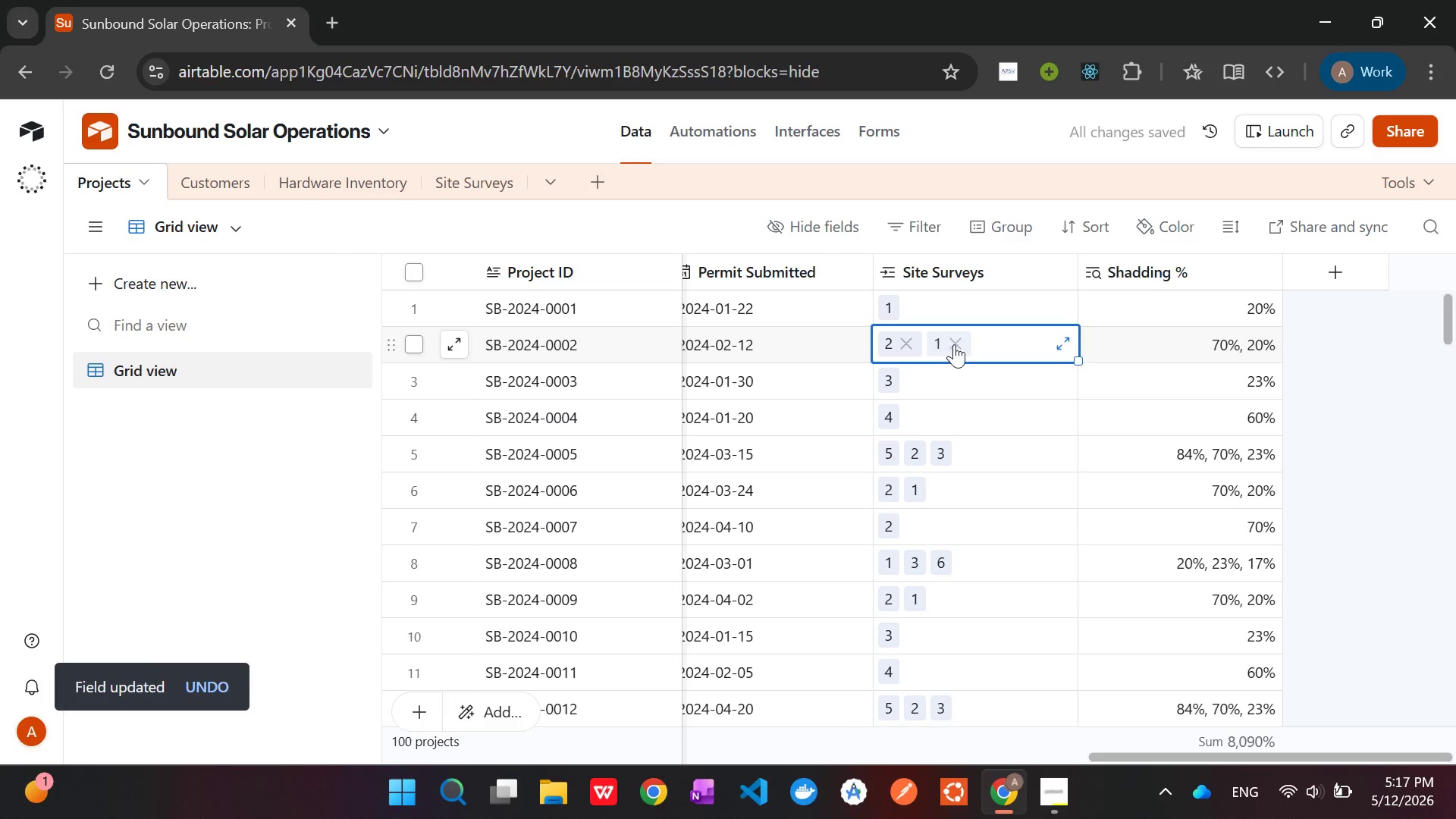 
left_click([959, 344])
 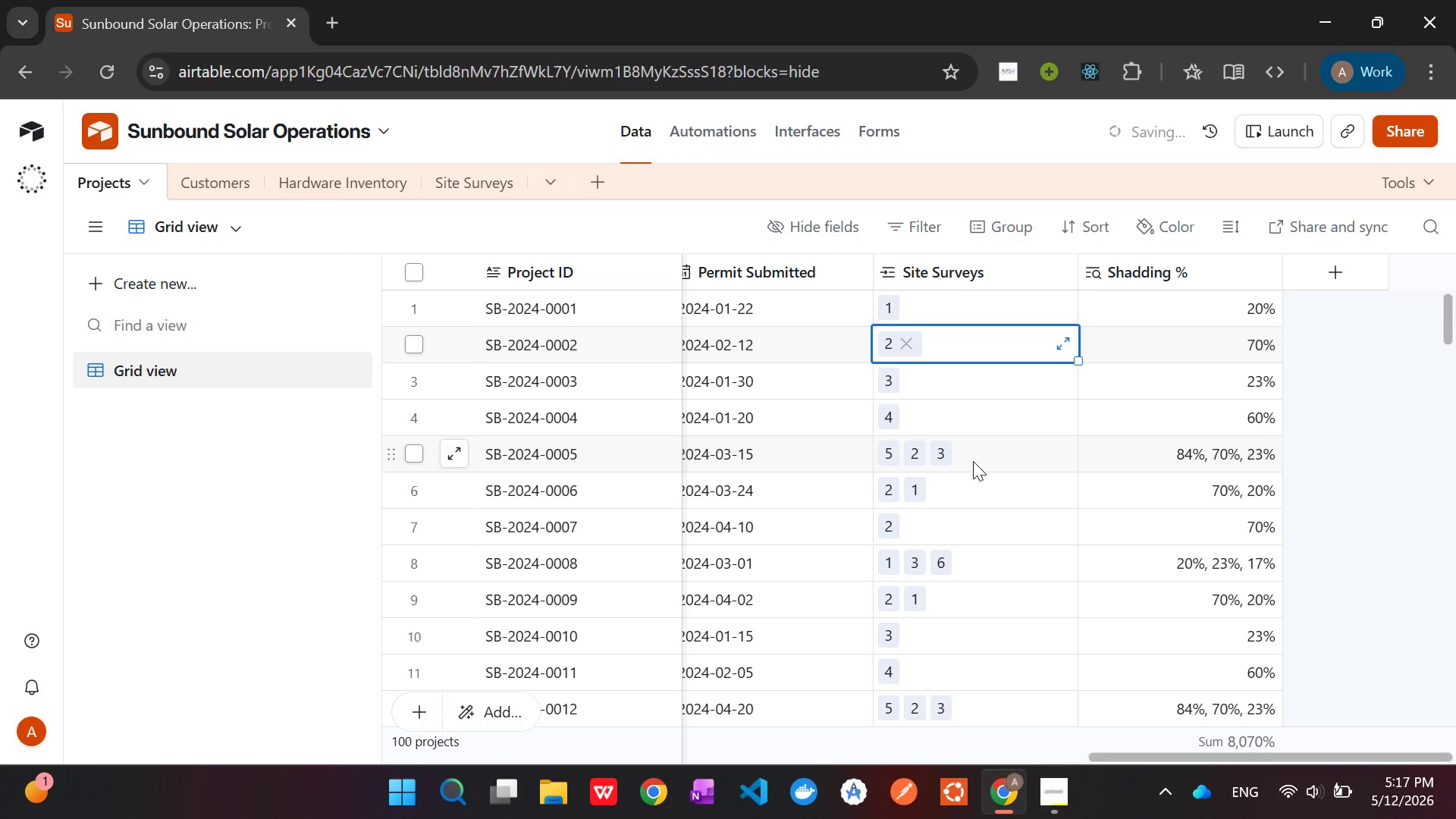 
double_click([964, 452])
 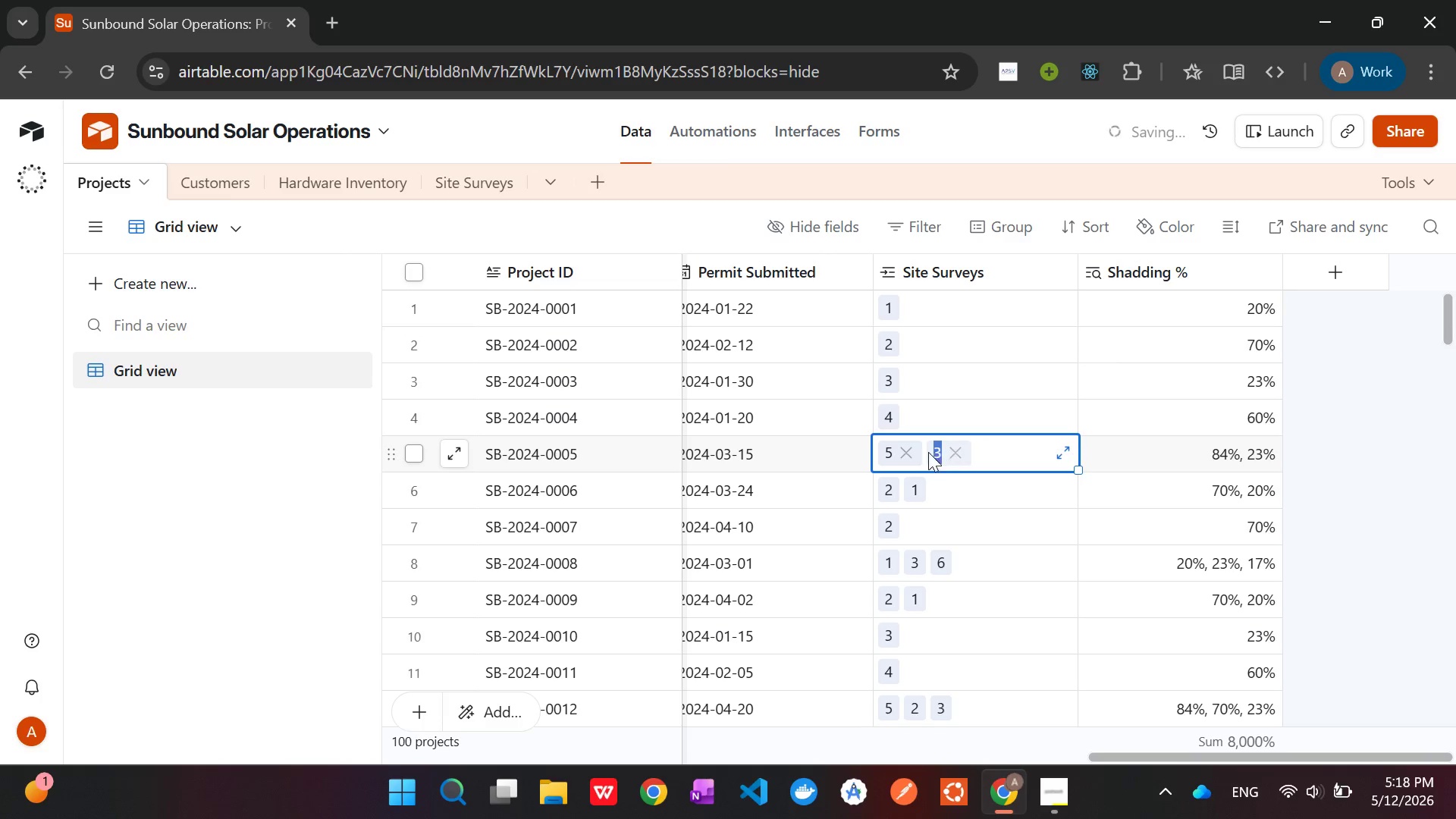 
left_click([946, 451])
 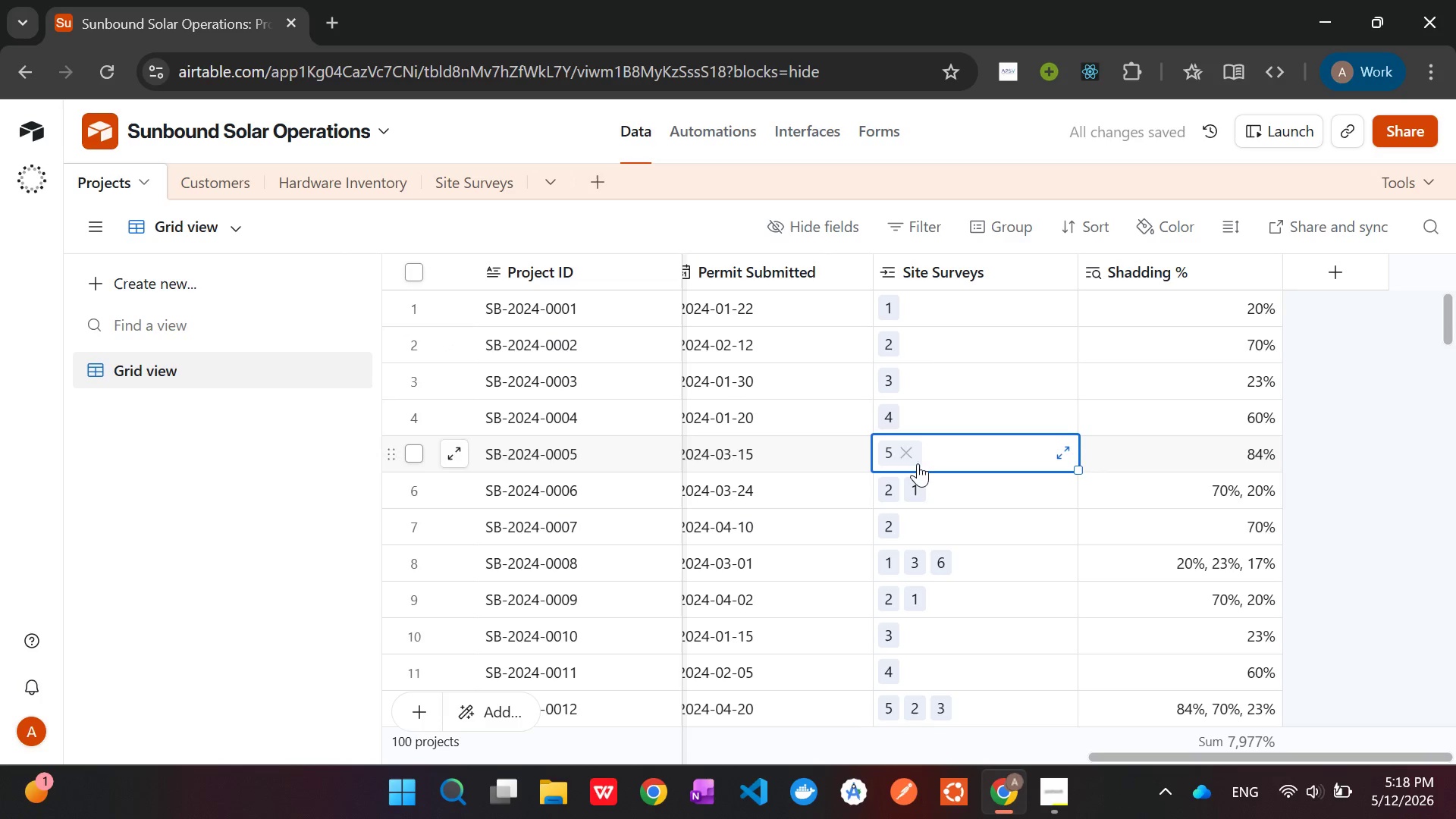 
double_click([923, 488])
 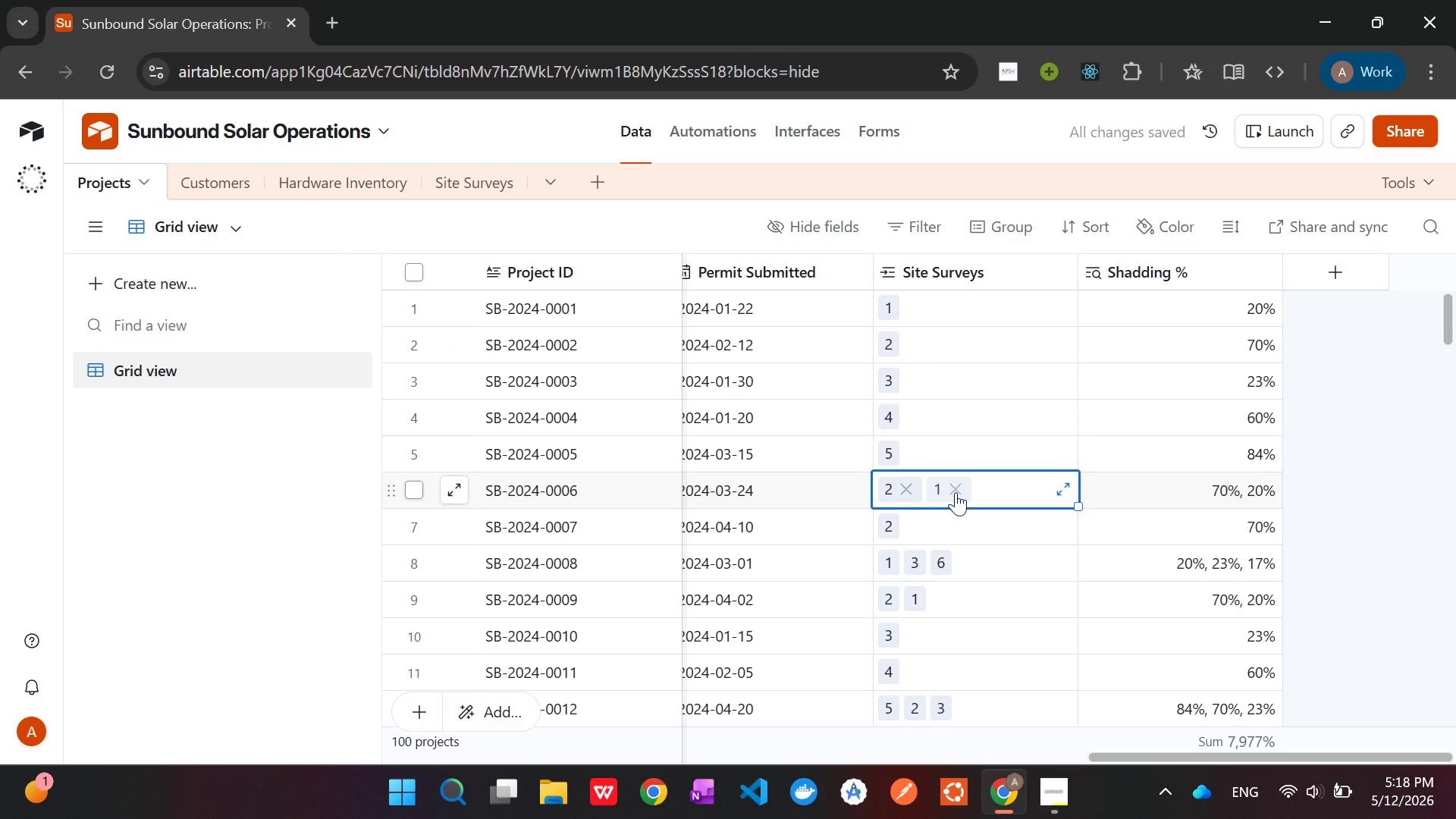 
left_click([956, 492])
 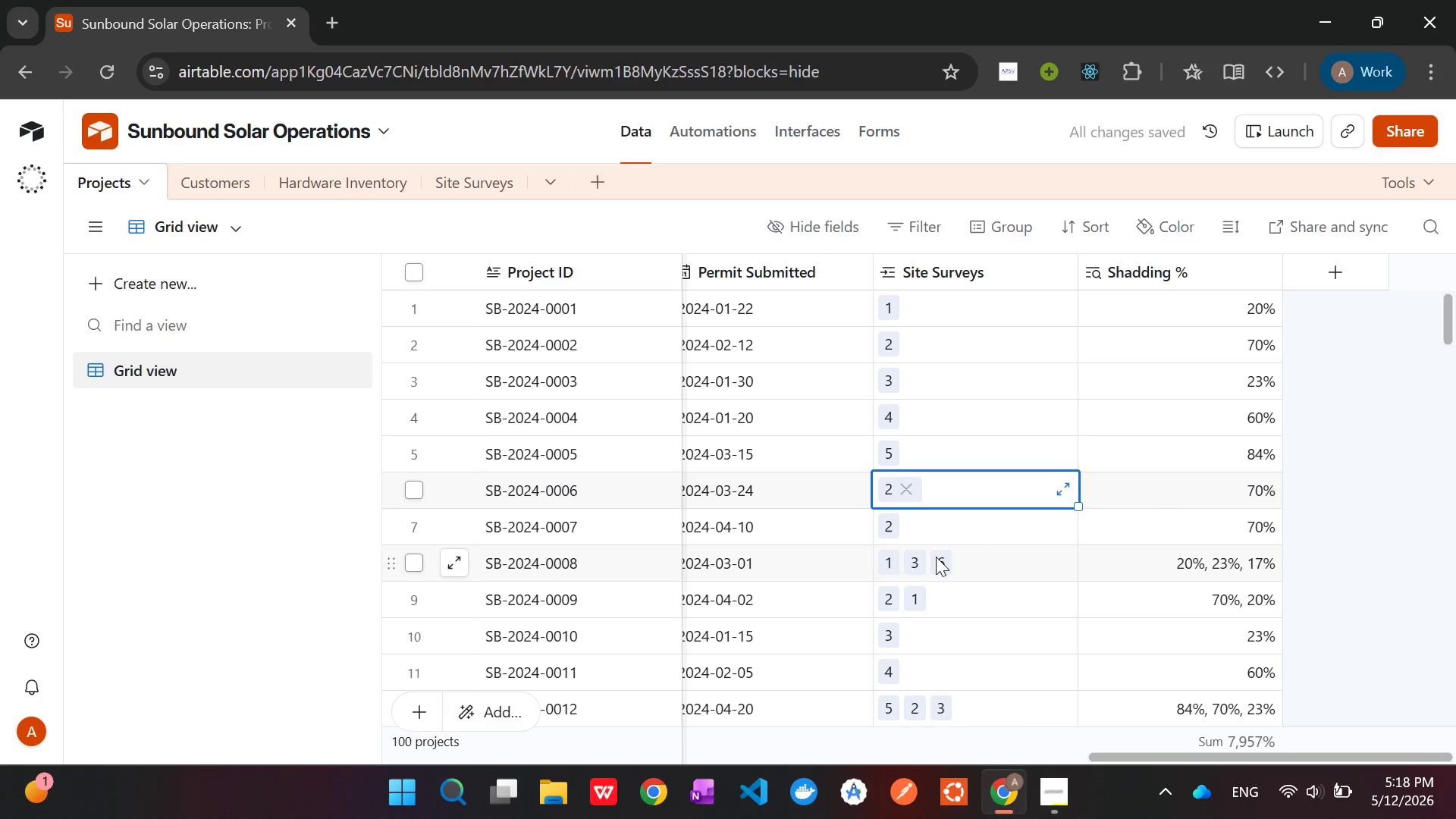 
double_click([927, 558])
 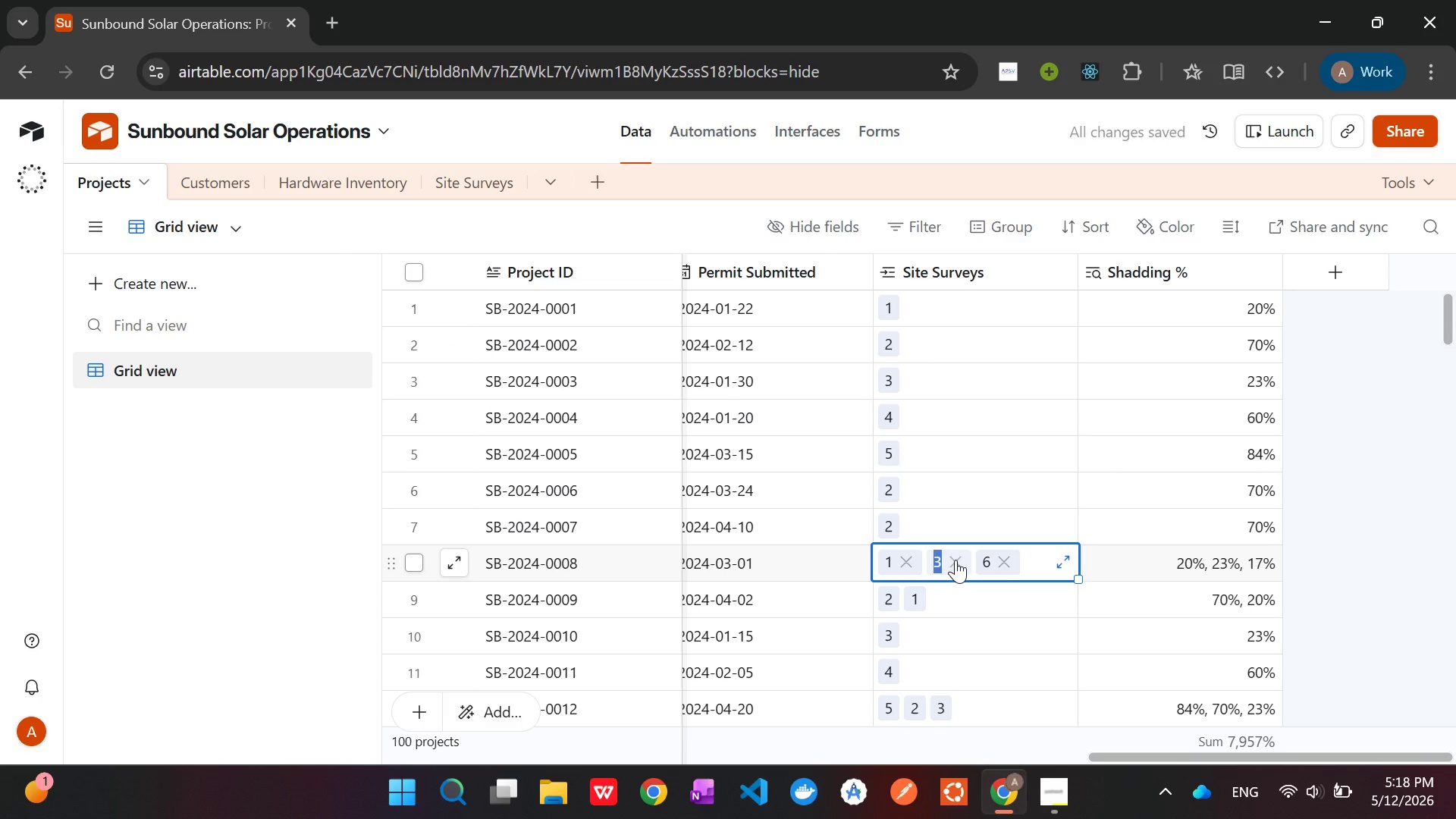 
left_click([956, 560])
 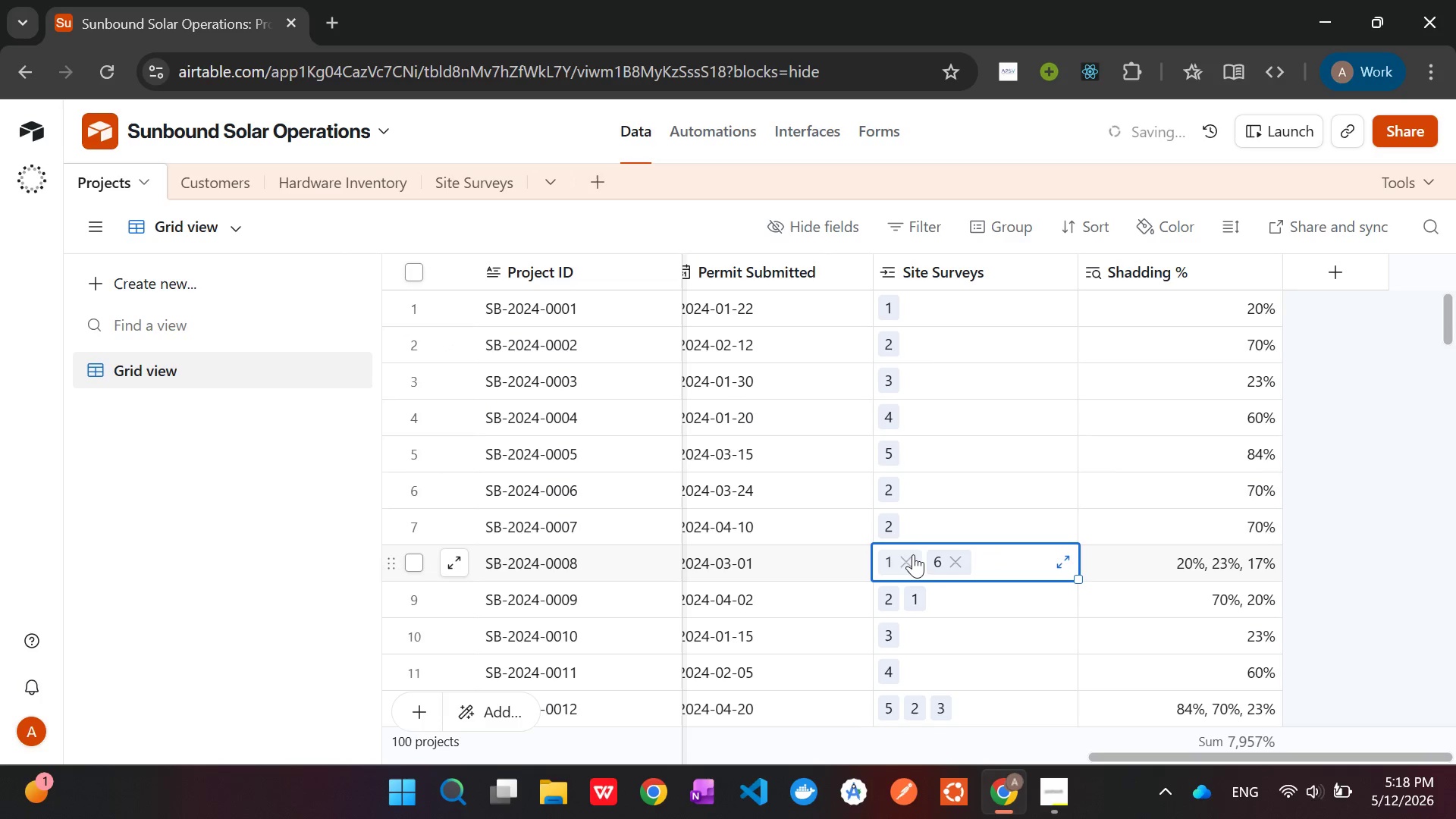 
left_click([912, 556])
 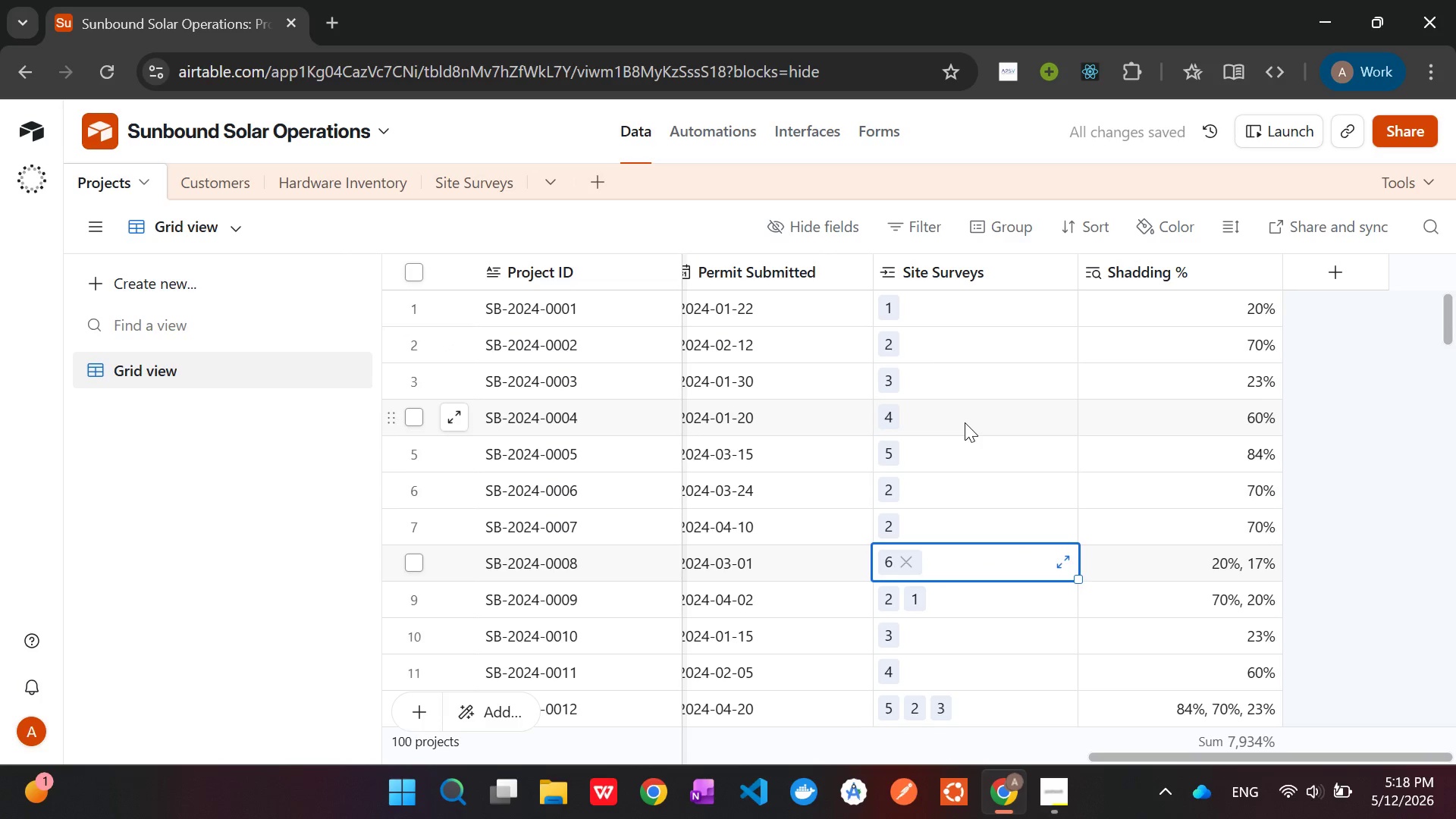 
scroll: coordinate [965, 422], scroll_direction: down, amount: 1.0
 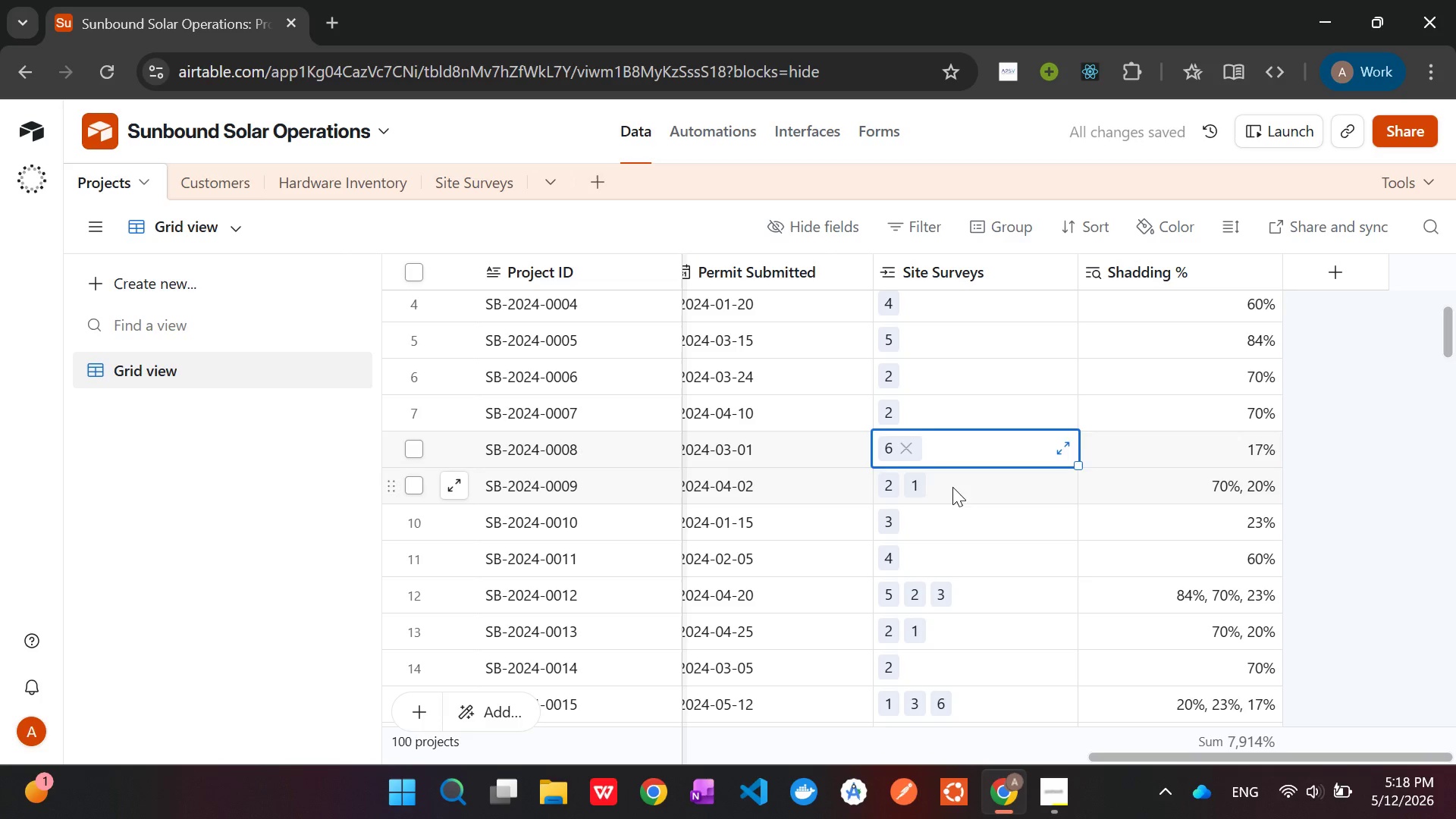 
double_click([952, 487])
 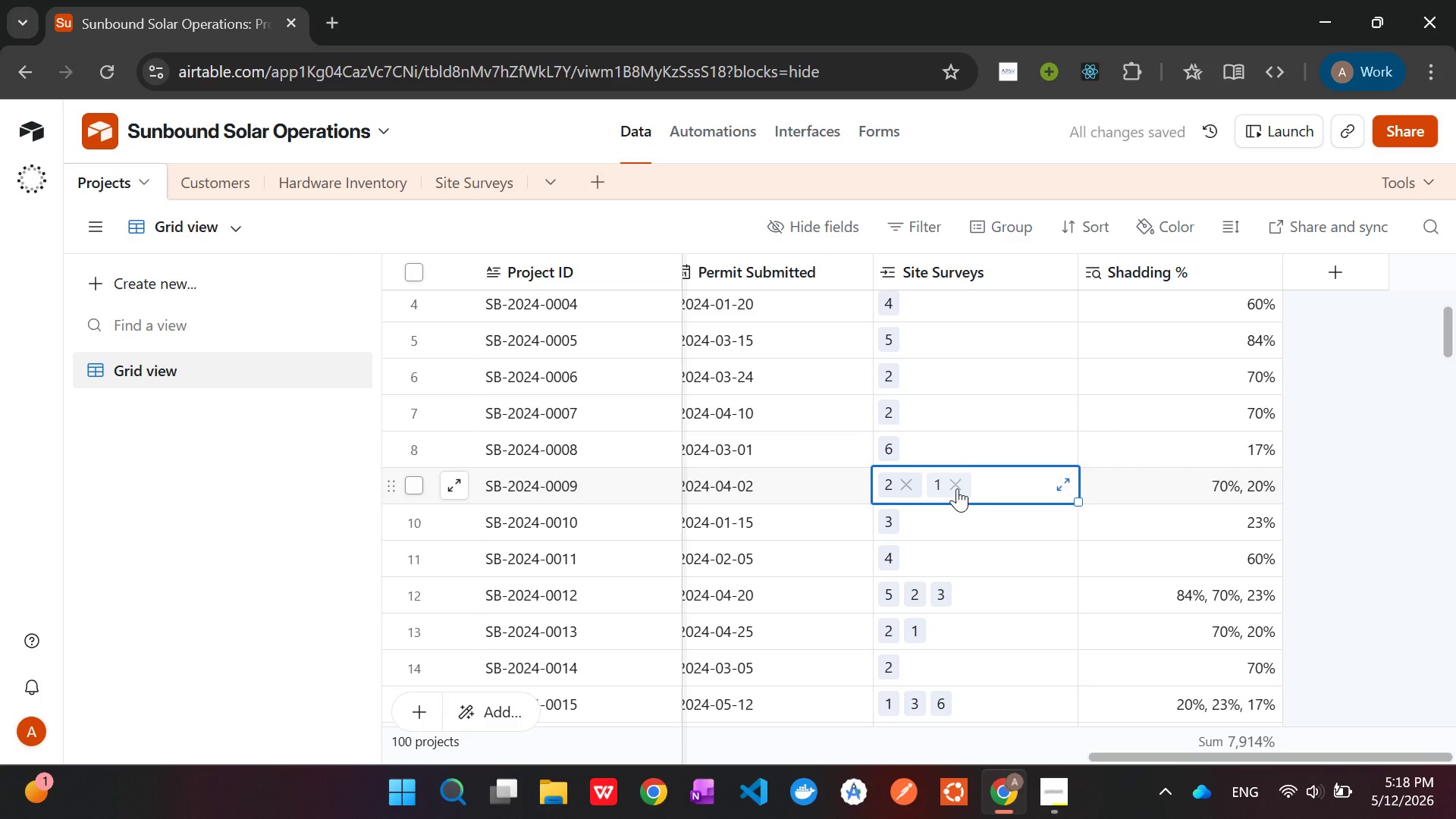 
left_click([957, 488])
 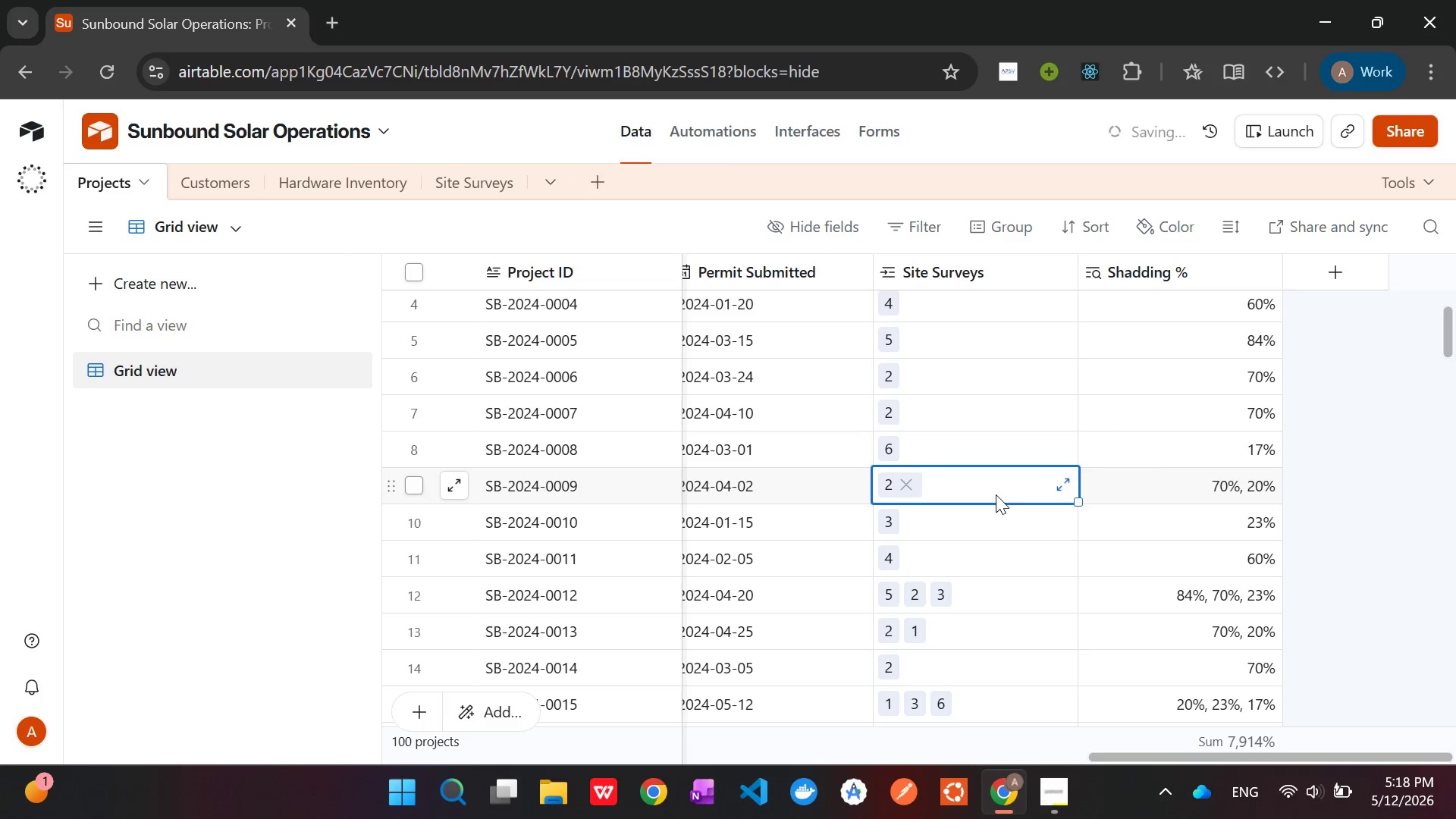 
scroll: coordinate [996, 494], scroll_direction: down, amount: 1.0
 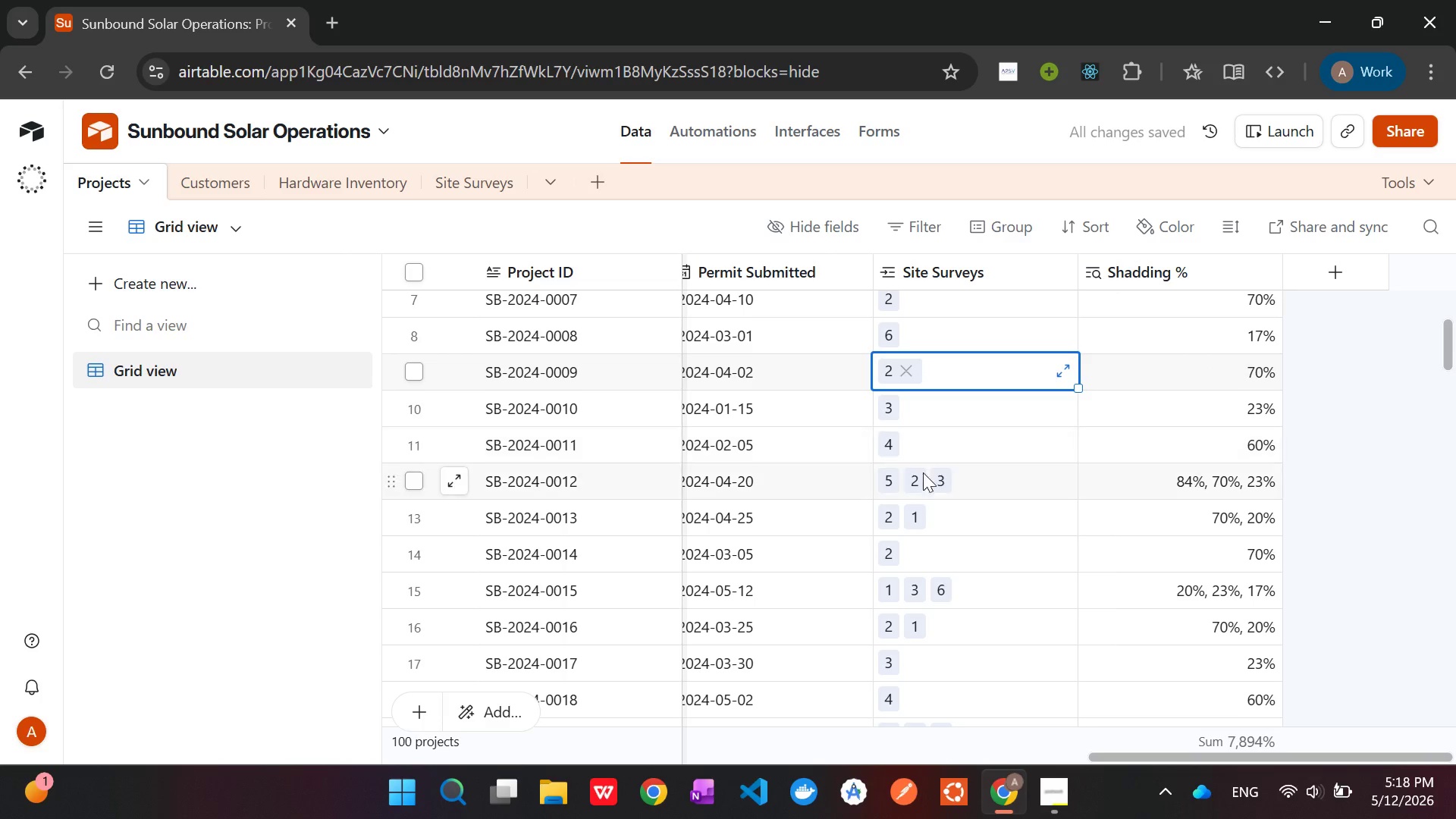 
left_click([944, 481])
 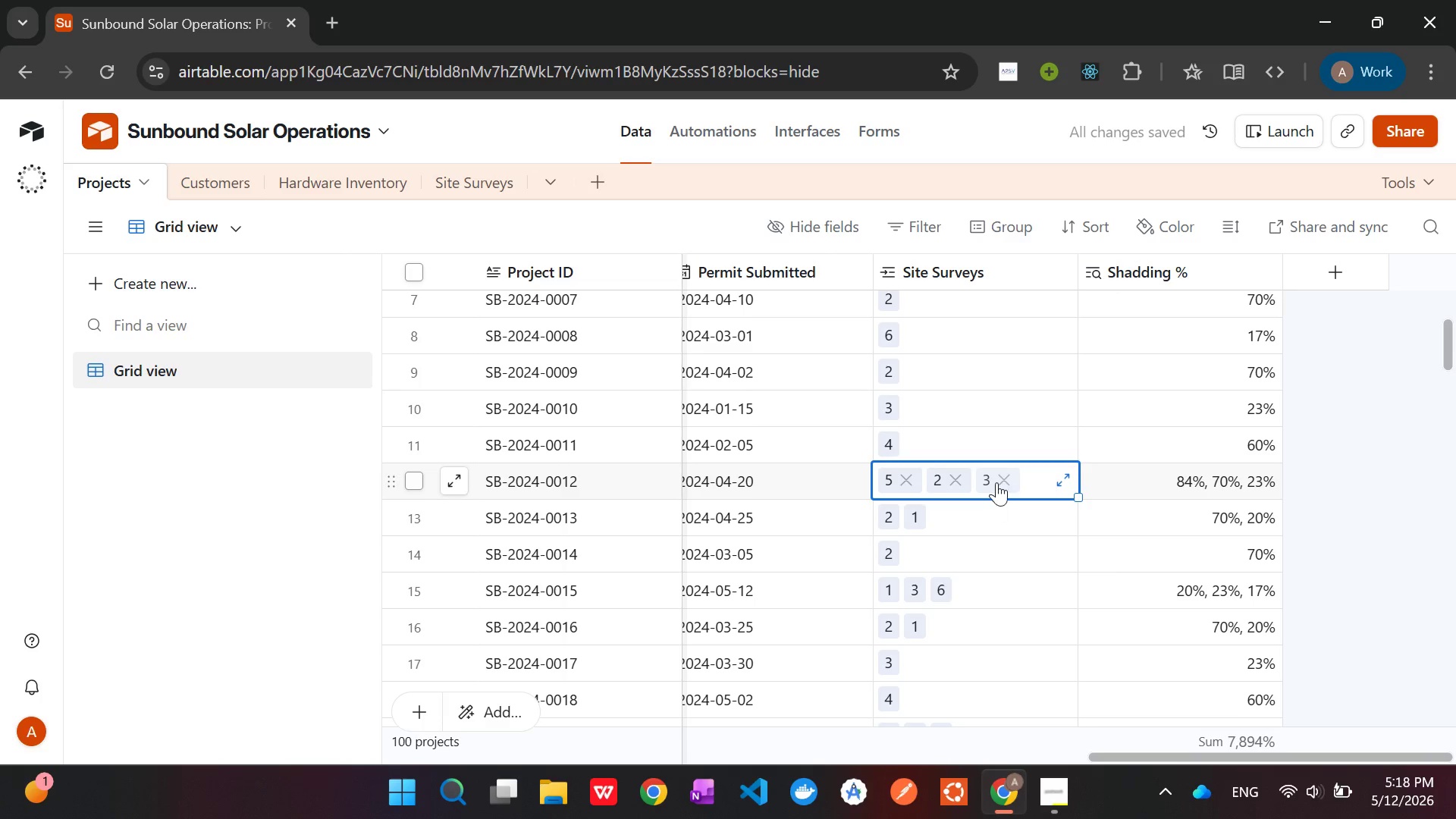 
left_click([1003, 476])
 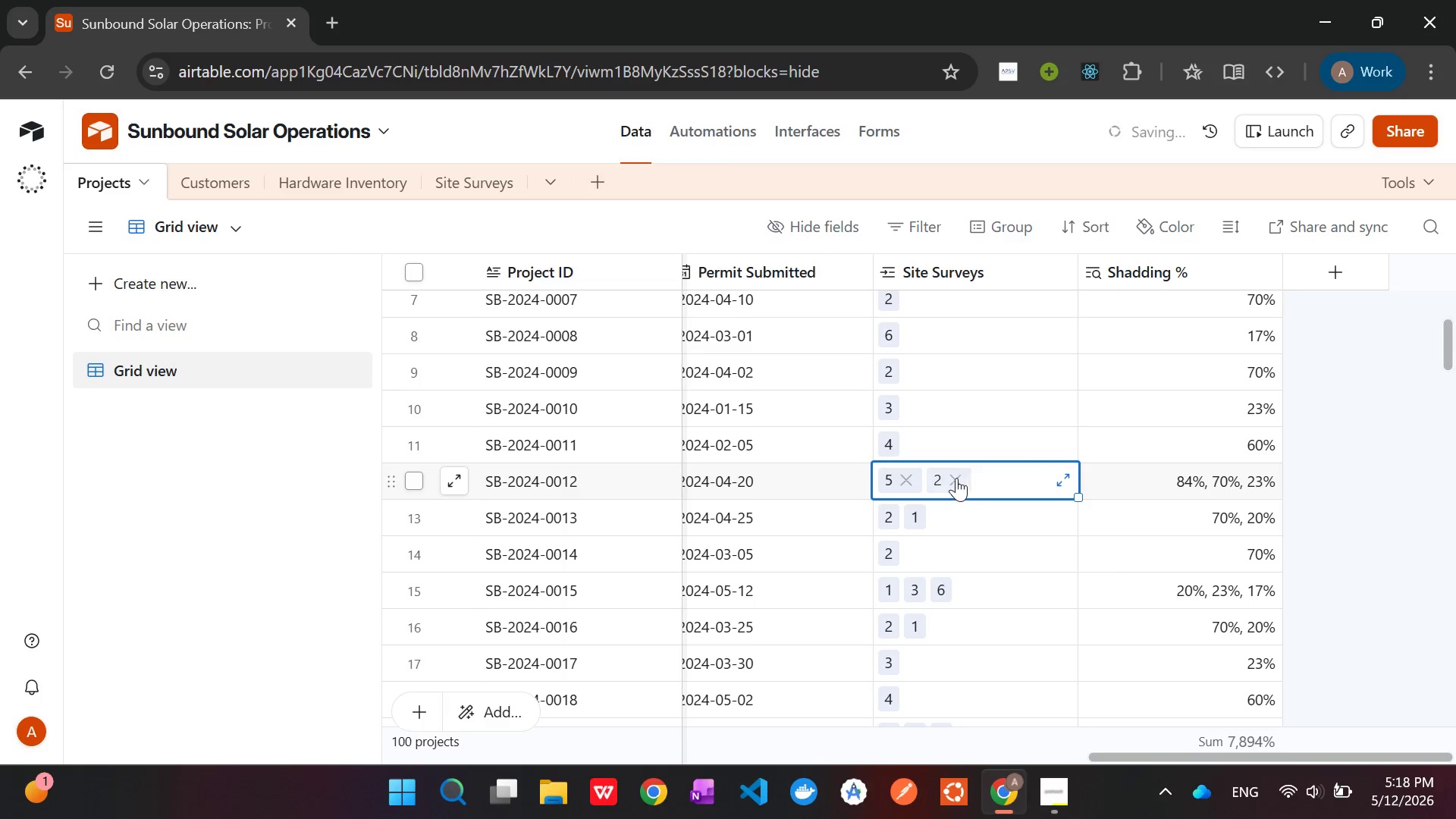 
left_click([950, 478])
 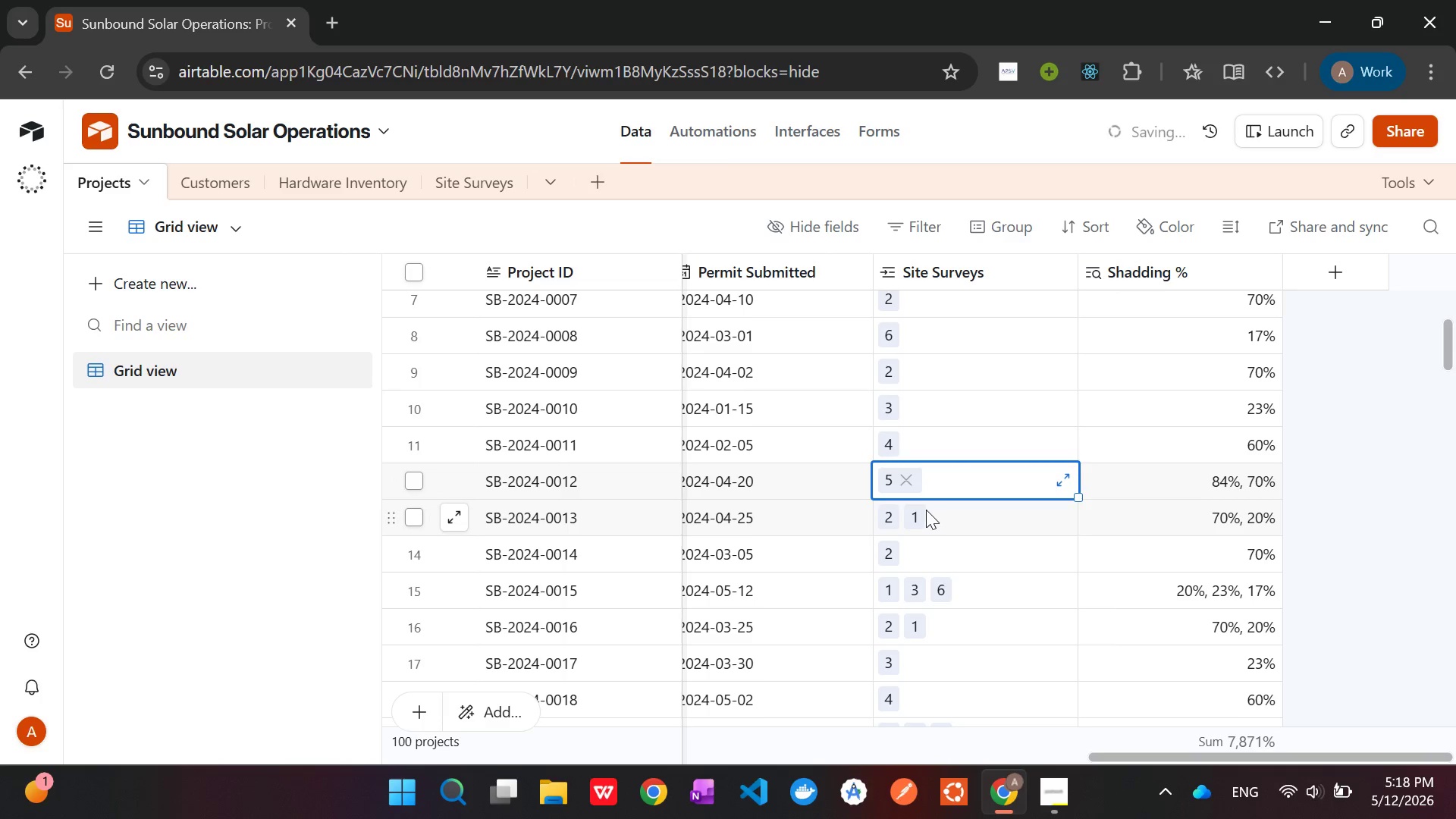 
double_click([926, 510])
 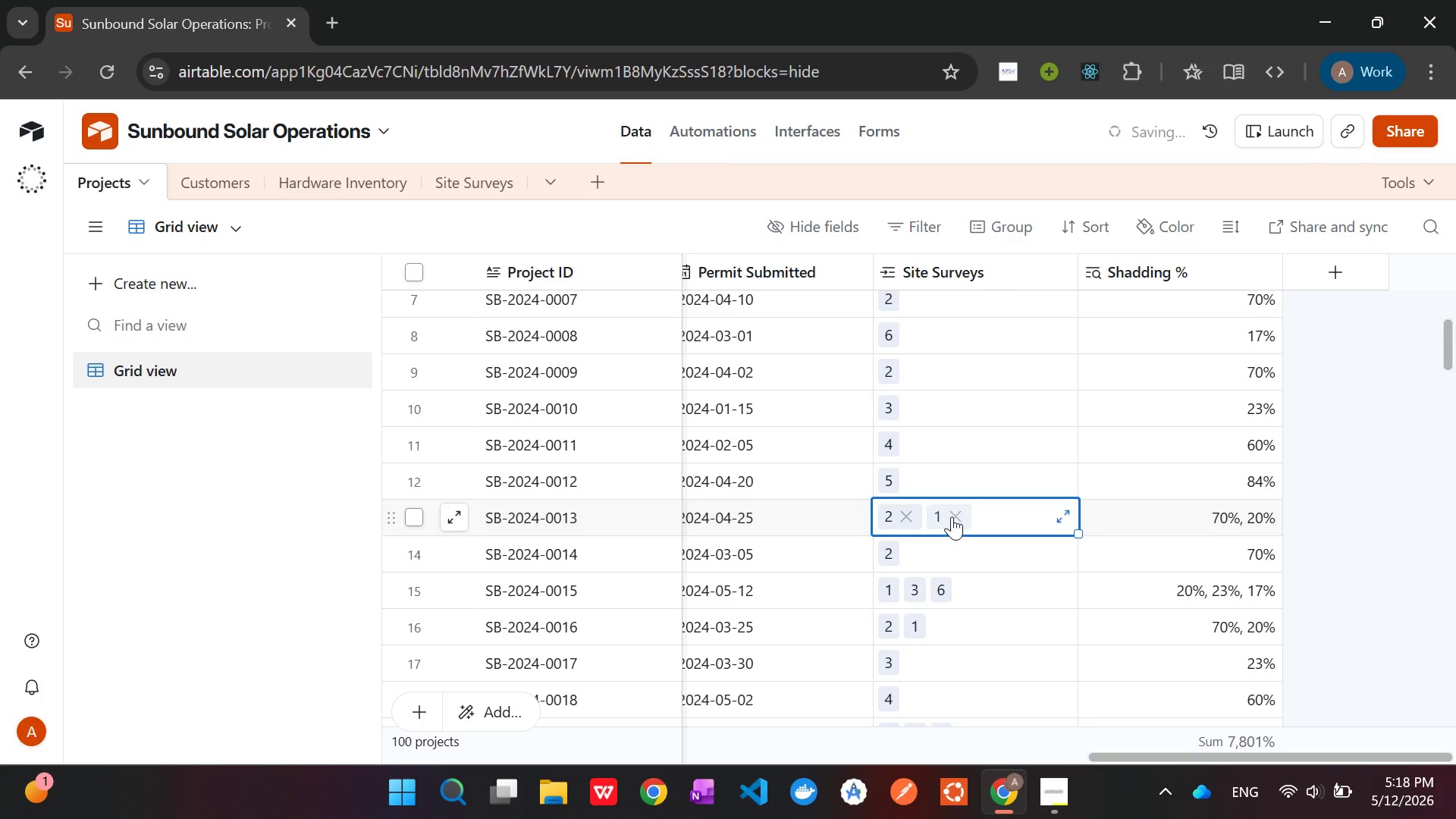 
left_click([952, 516])
 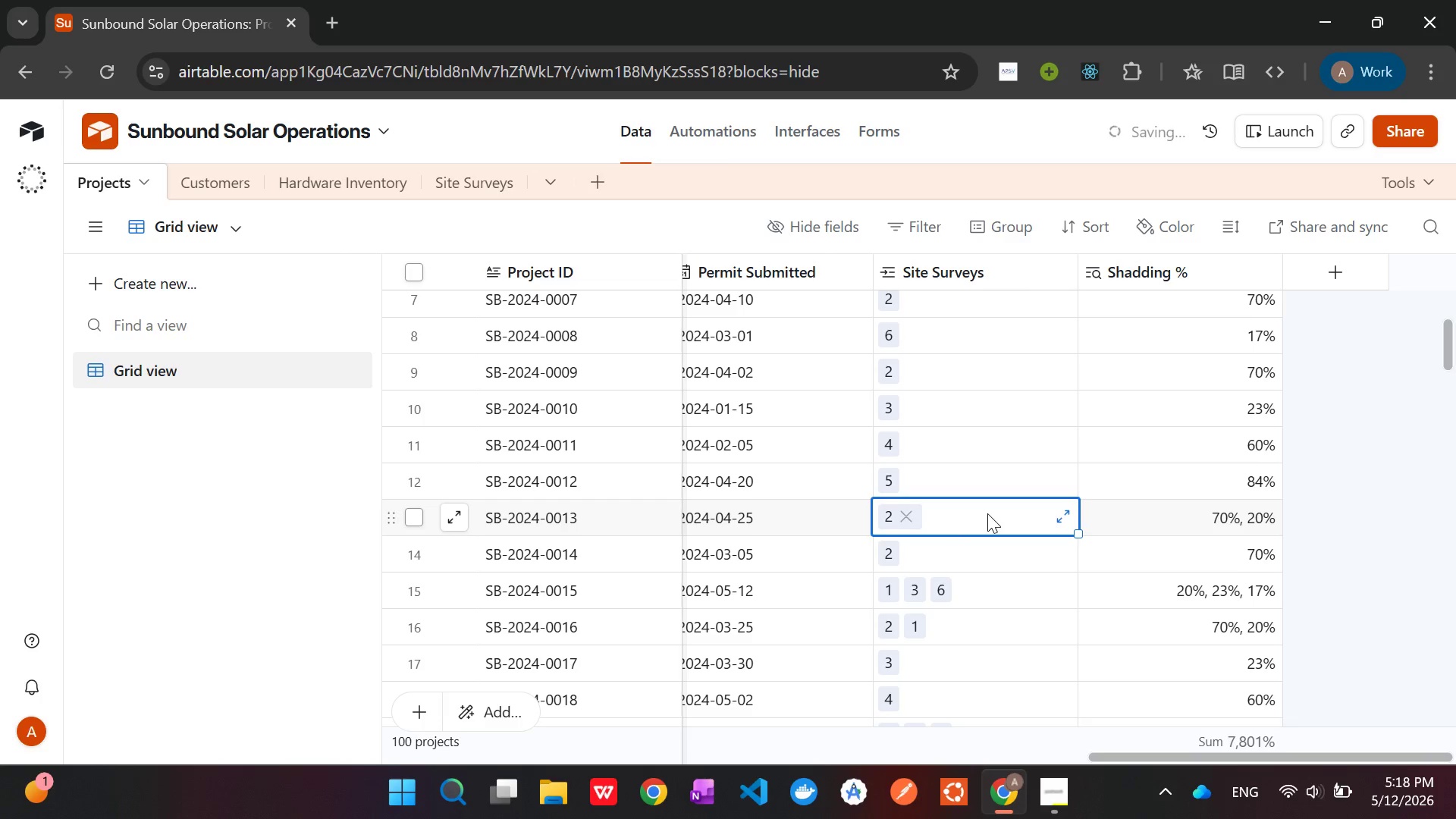 
scroll: coordinate [987, 513], scroll_direction: down, amount: 1.0
 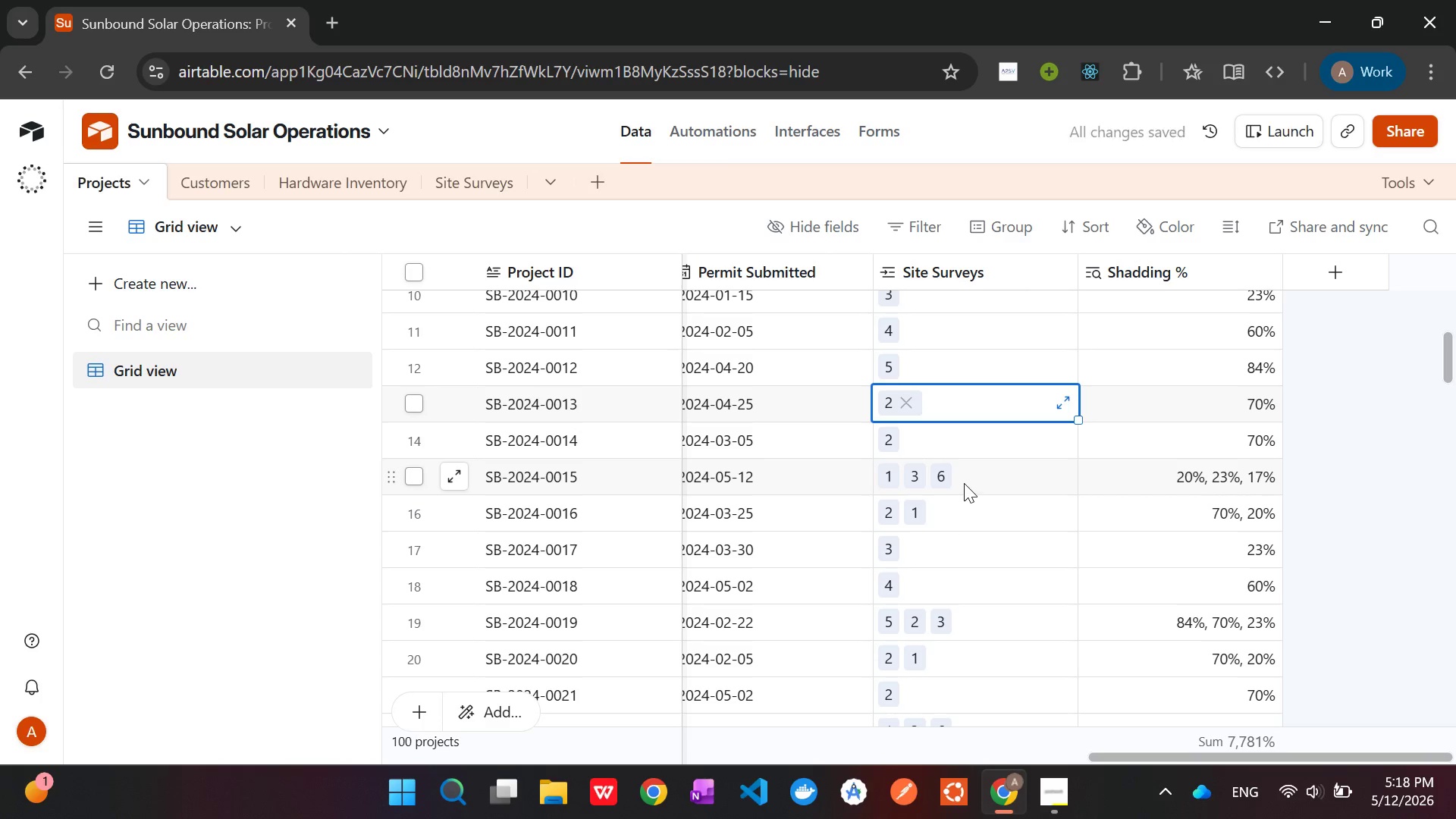 
double_click([967, 482])
 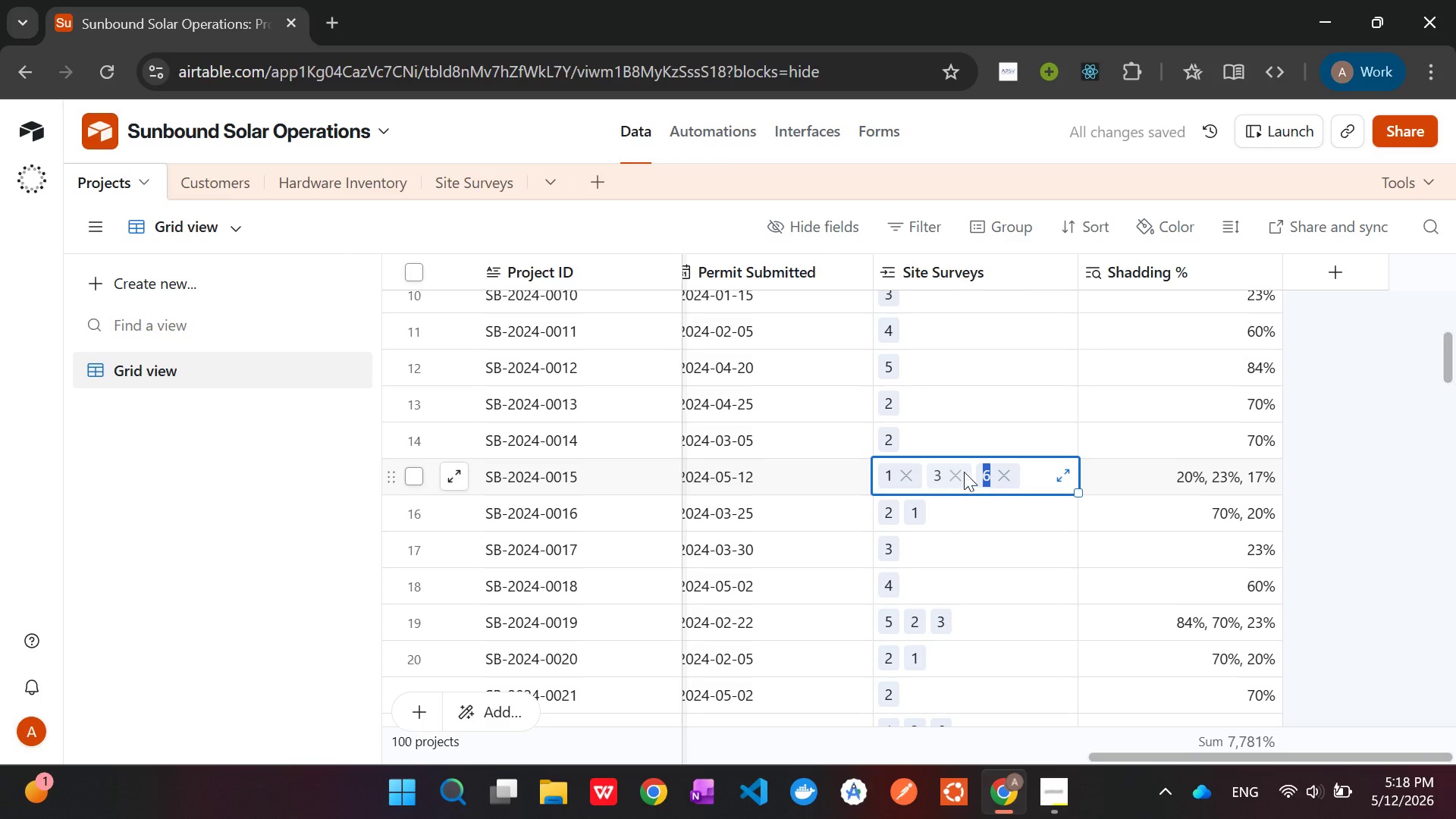 
left_click([962, 472])
 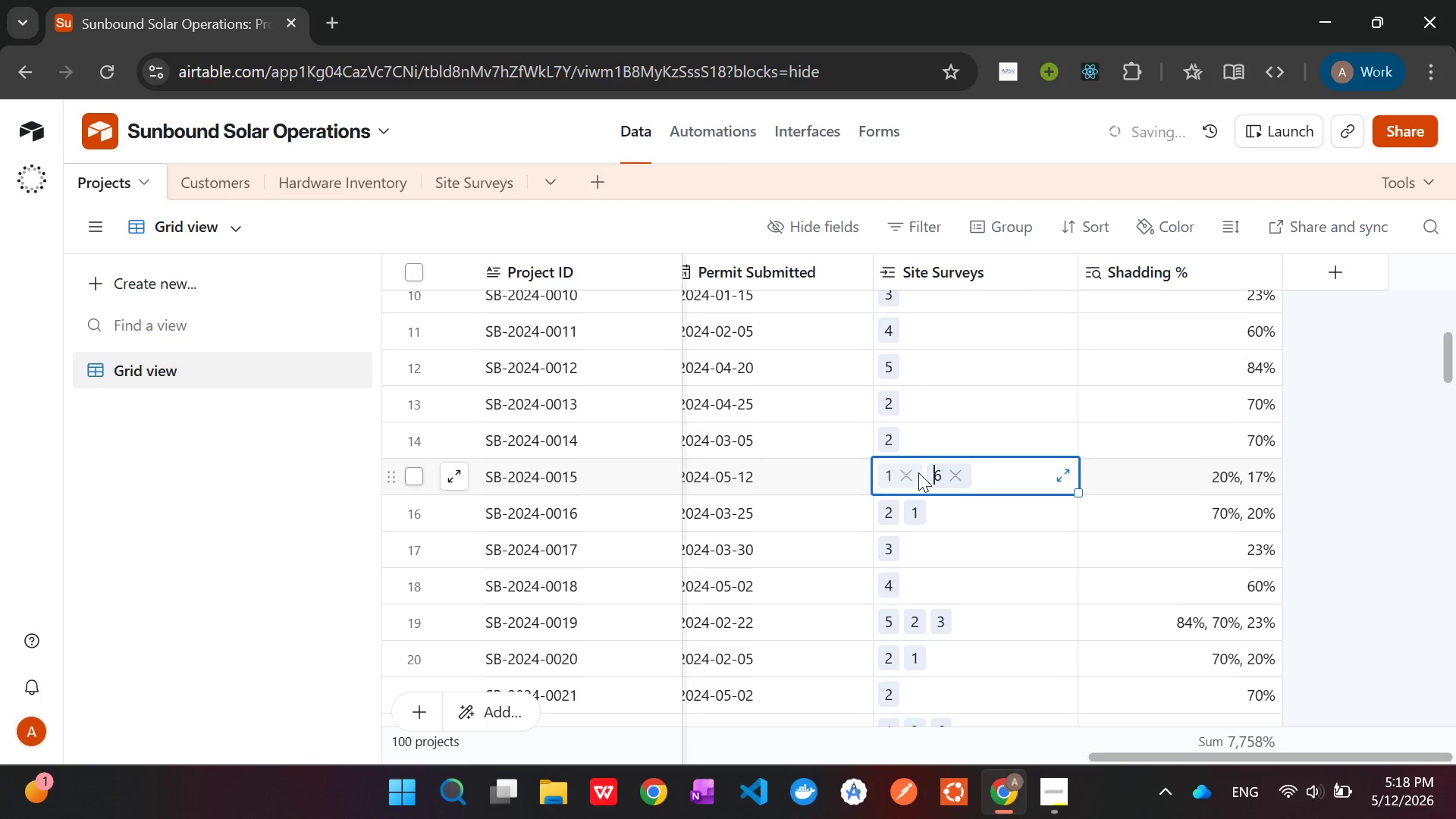 
left_click([908, 468])
 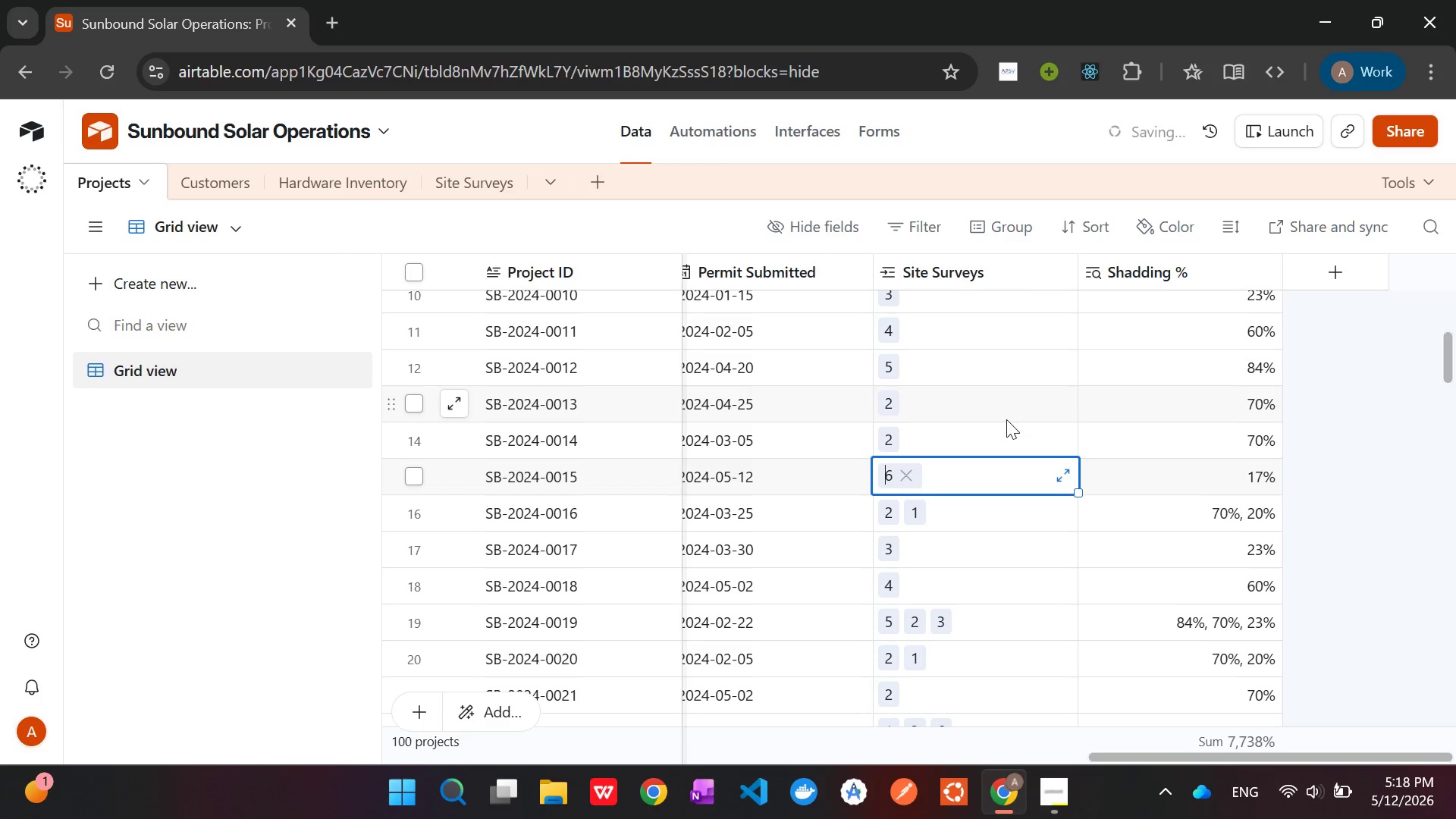 
scroll: coordinate [1006, 425], scroll_direction: down, amount: 1.0
 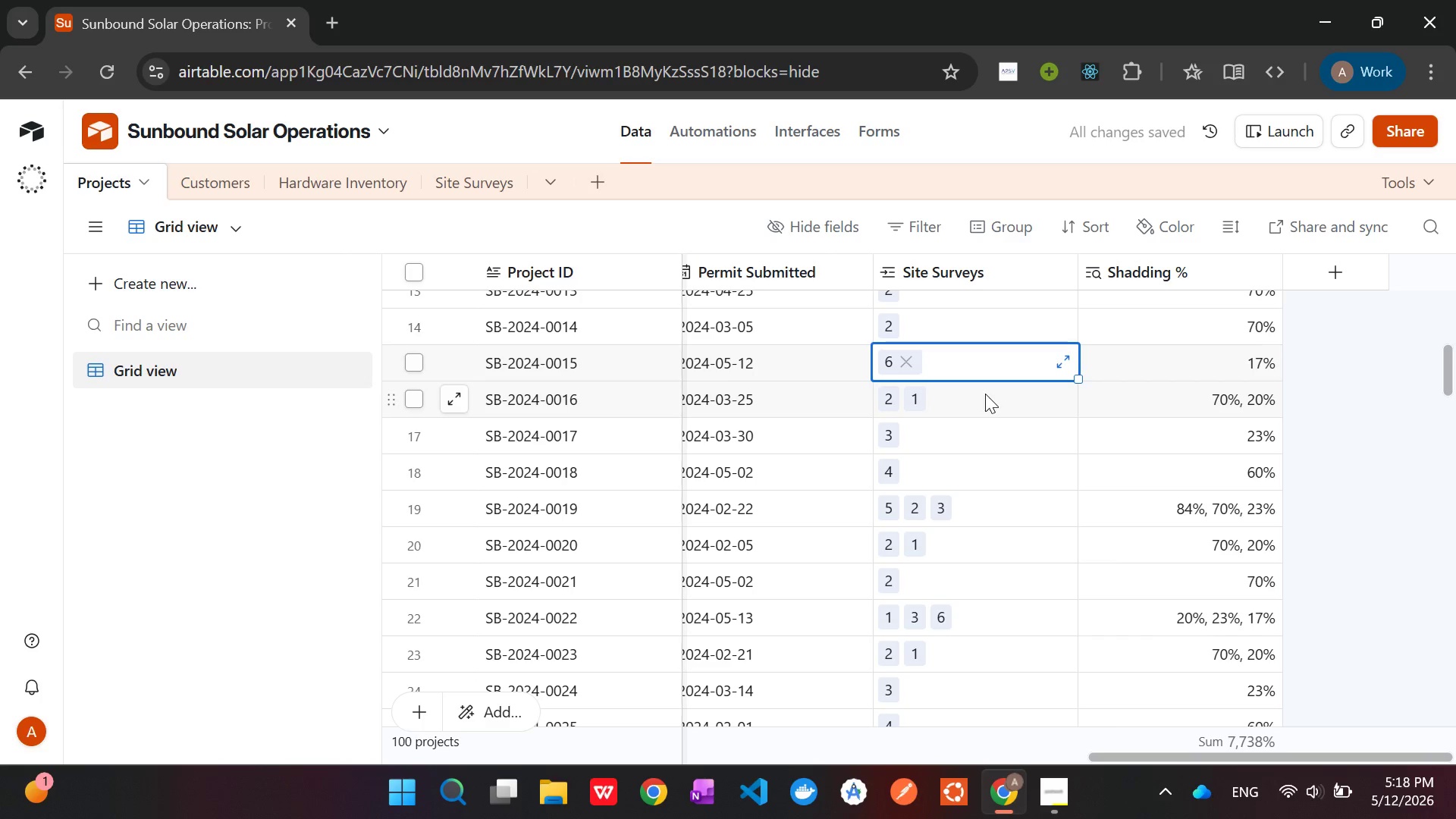 
left_click([985, 394])
 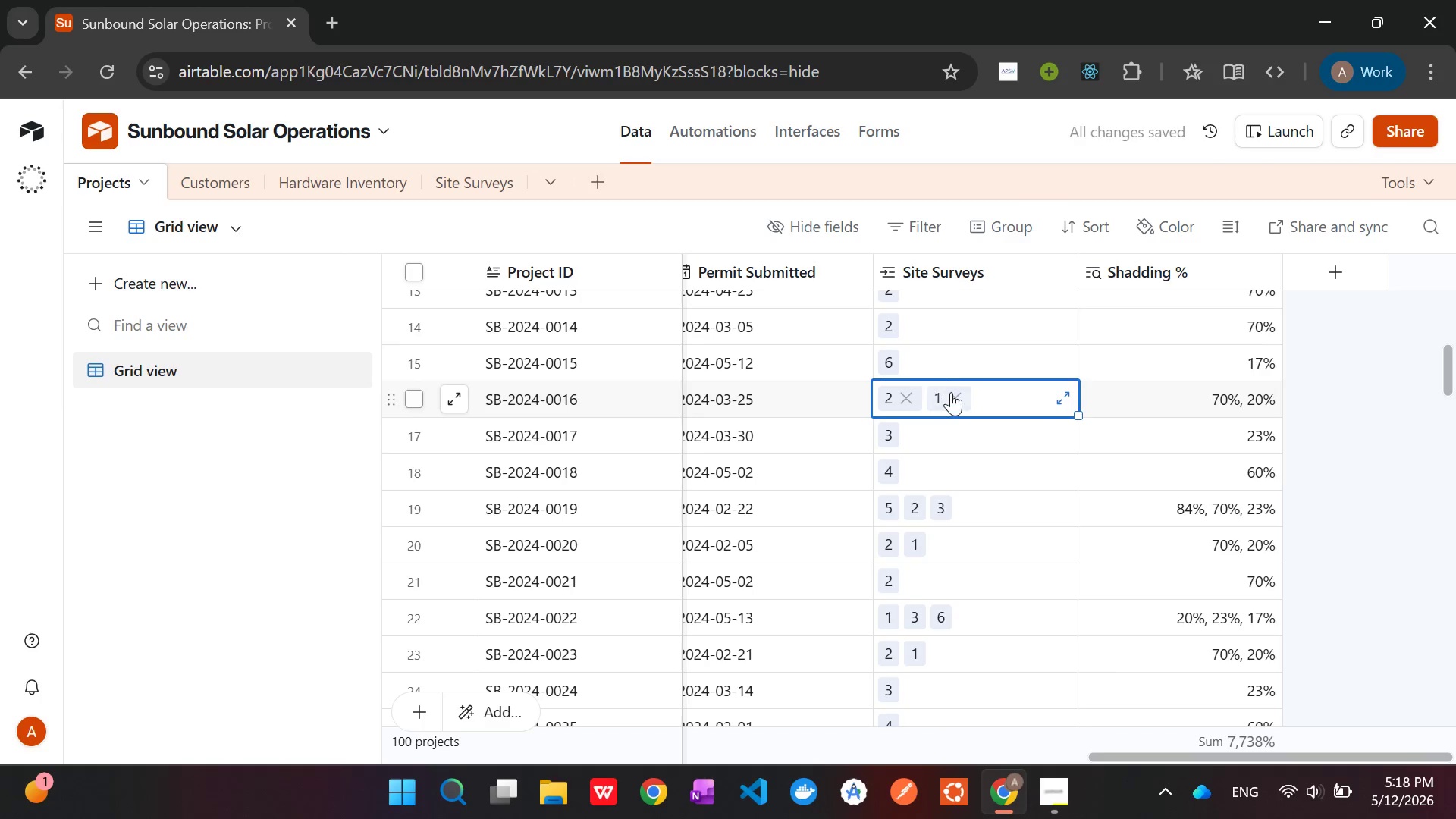 
left_click([952, 392])
 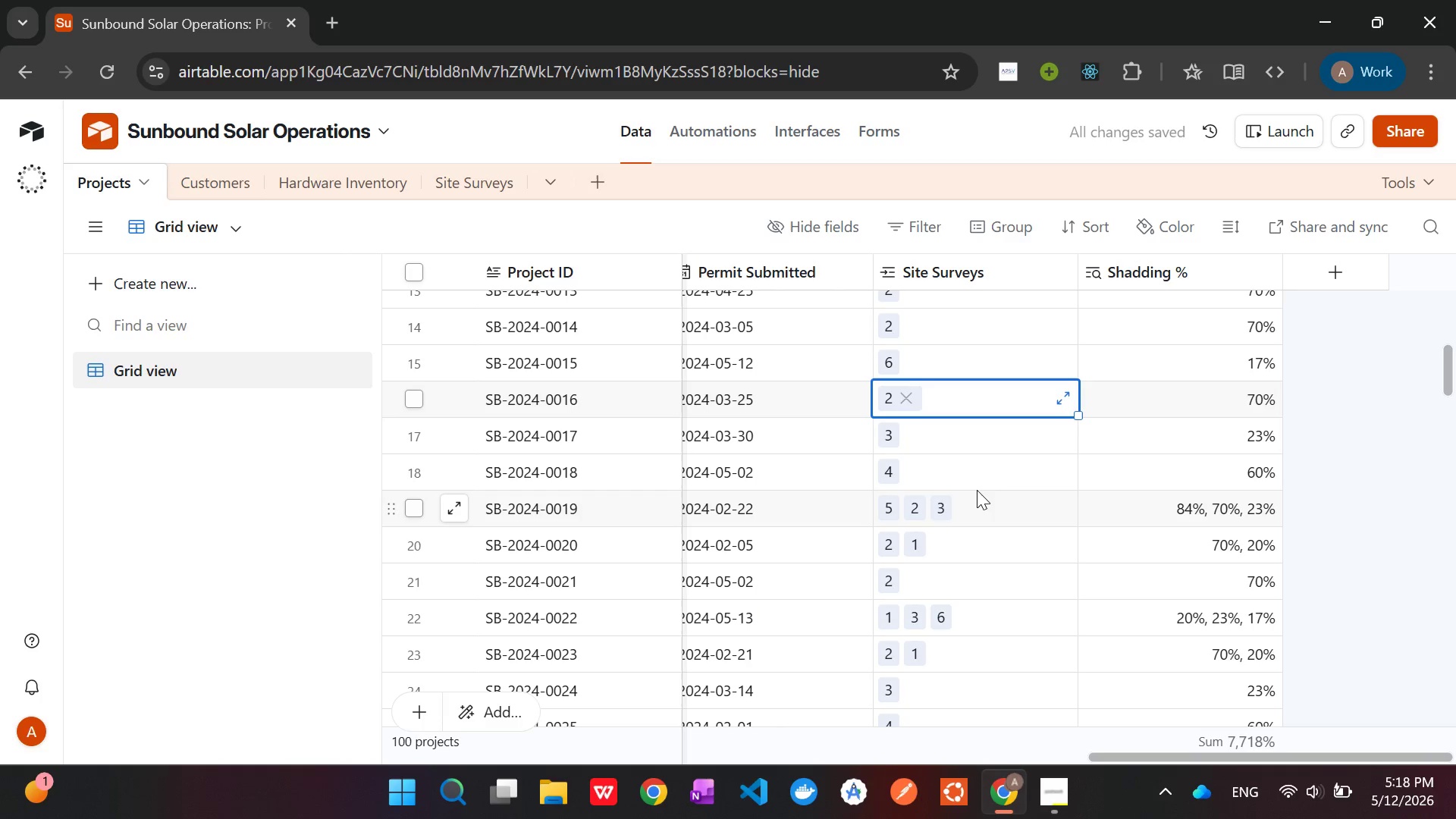 
double_click([976, 495])
 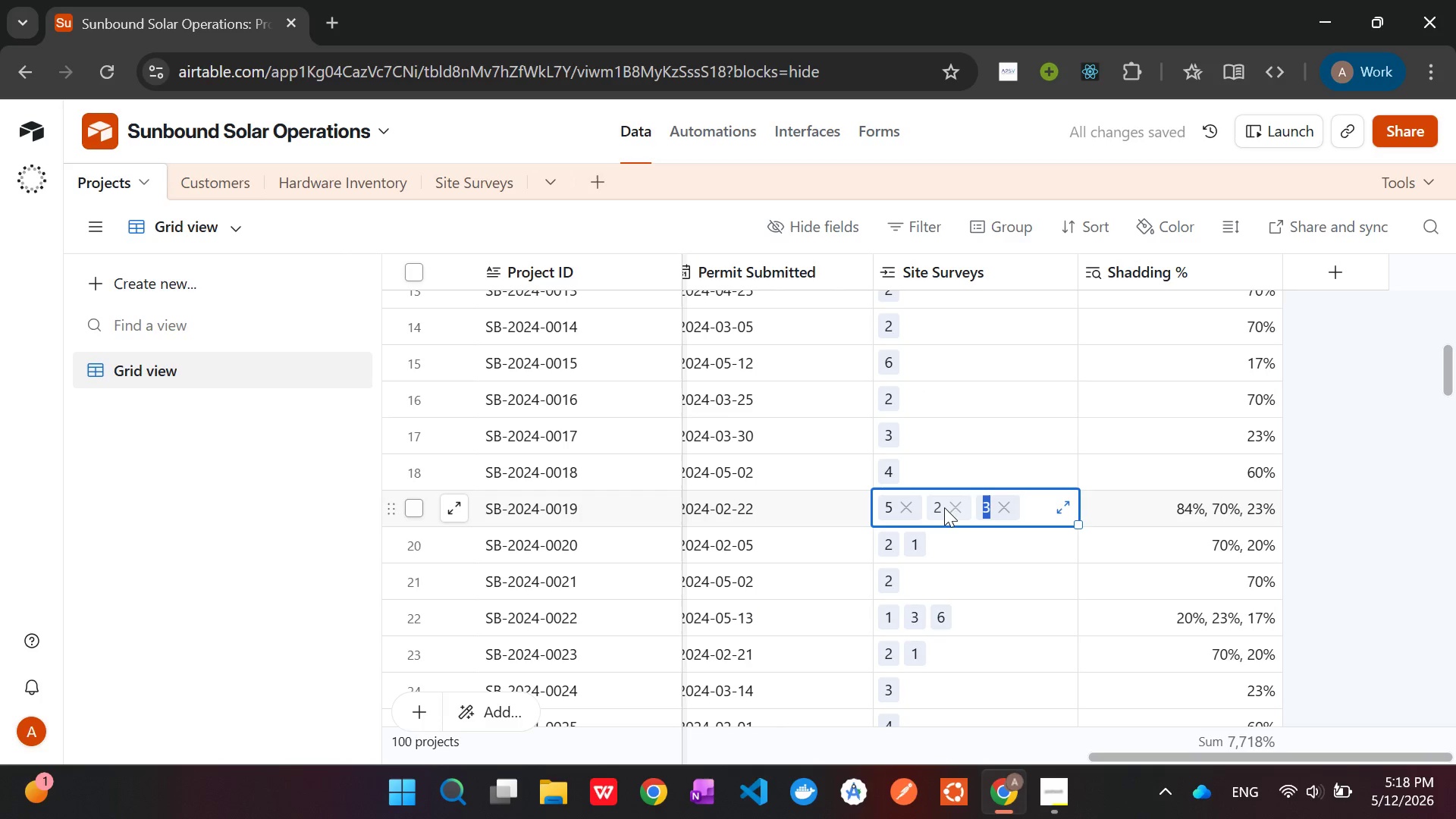 
left_click([957, 506])
 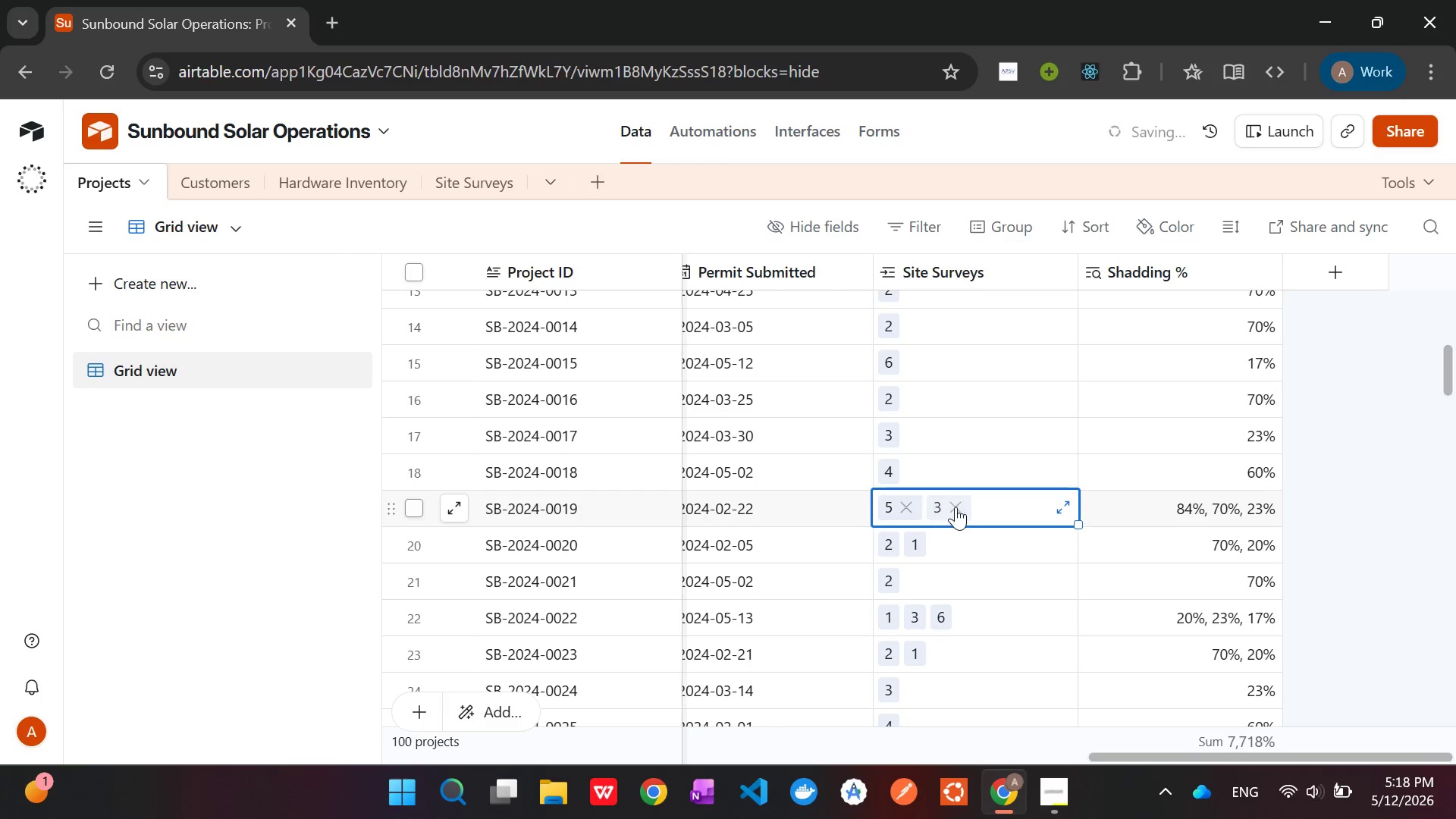 
left_click([959, 505])
 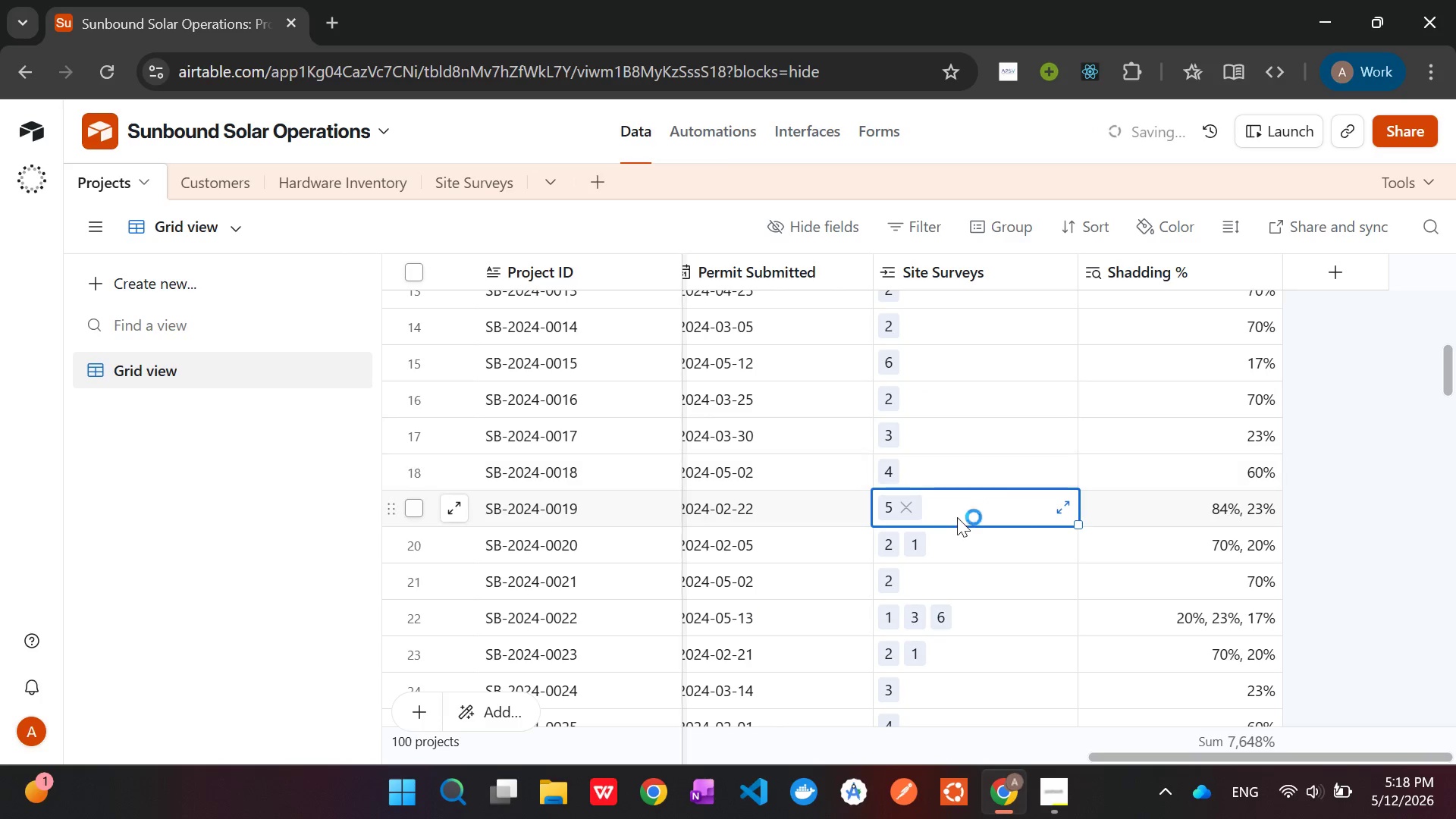 
left_click([945, 532])
 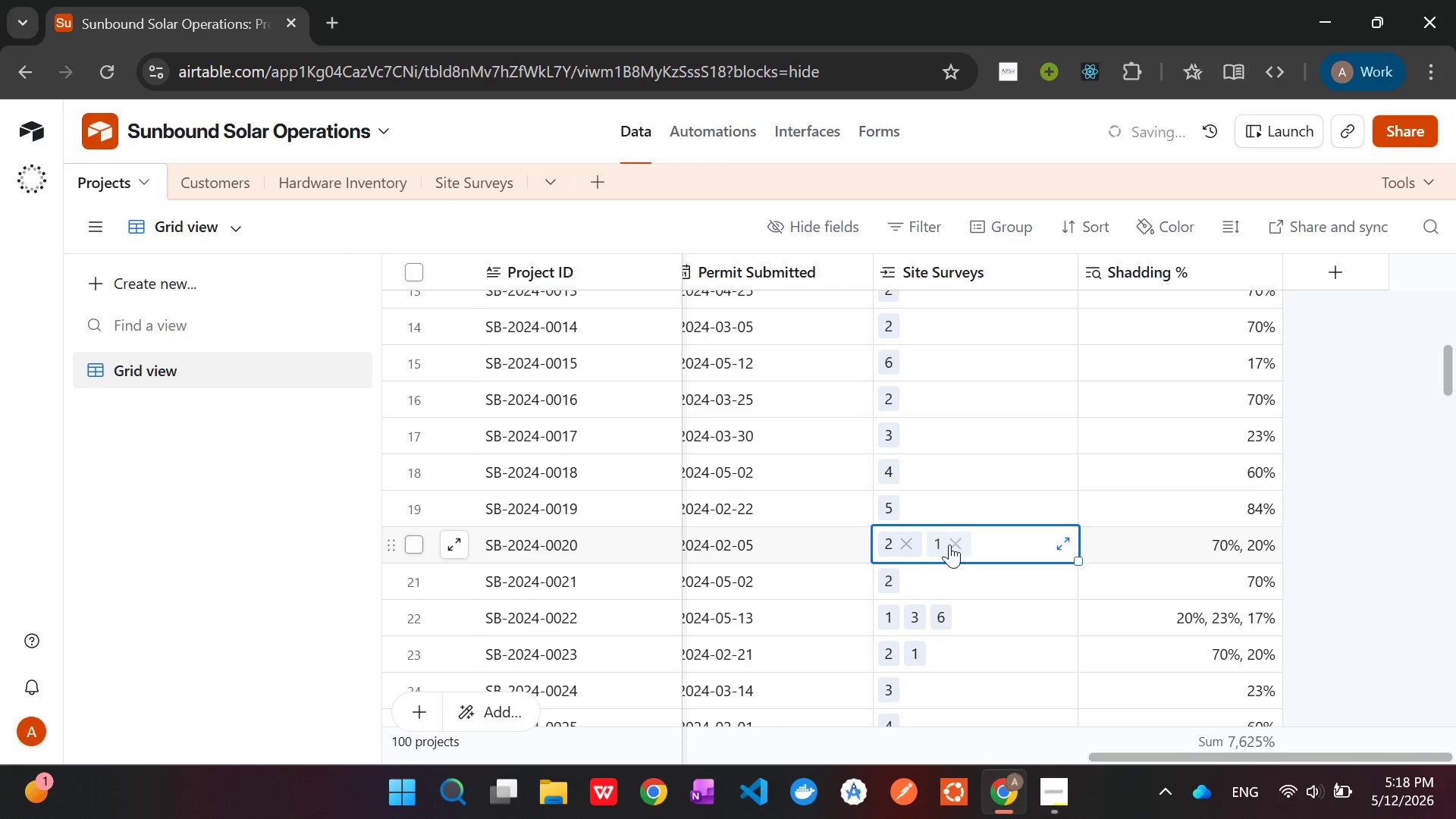 
left_click([949, 544])
 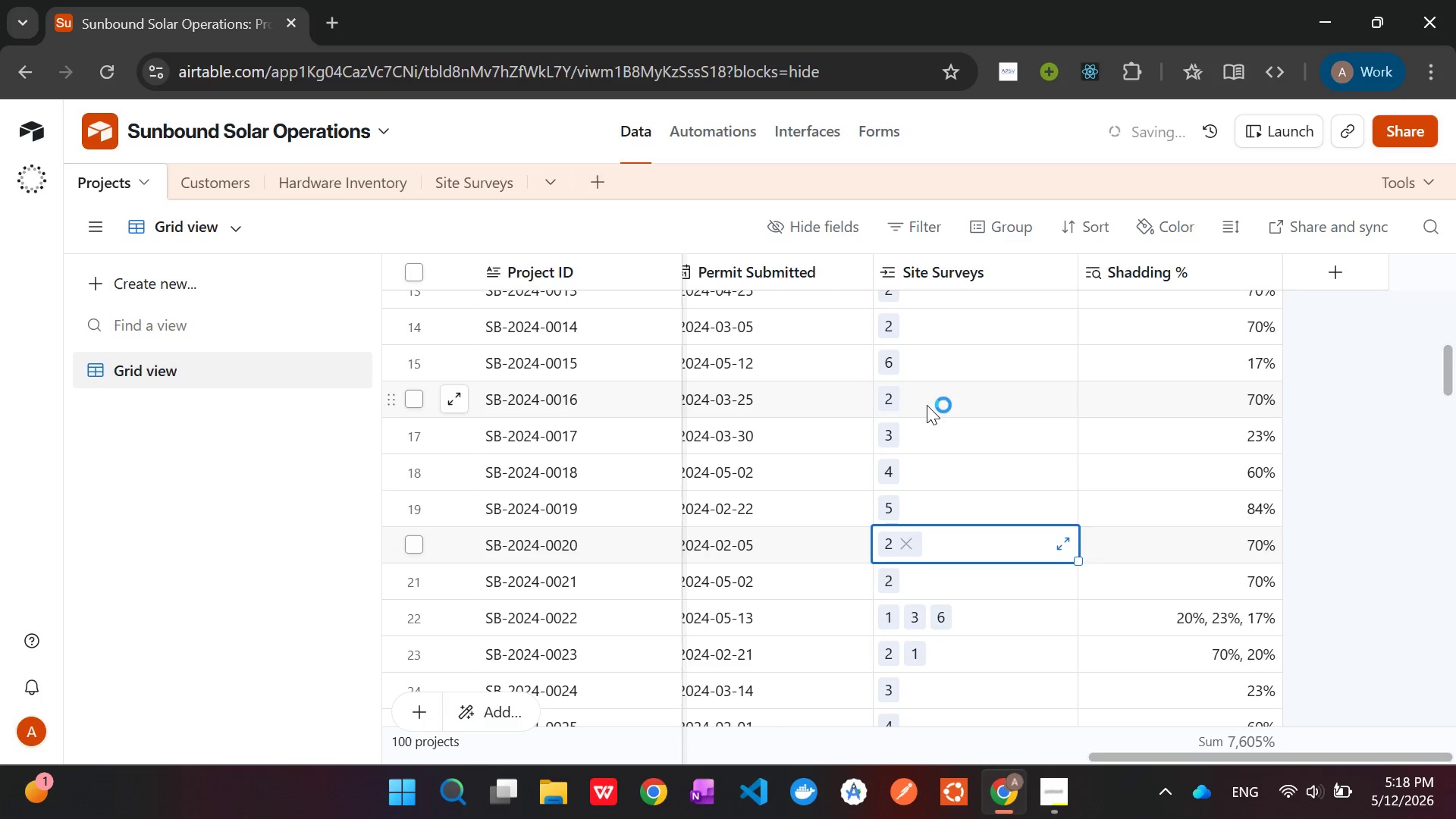 
scroll: coordinate [927, 405], scroll_direction: up, amount: 10.0
 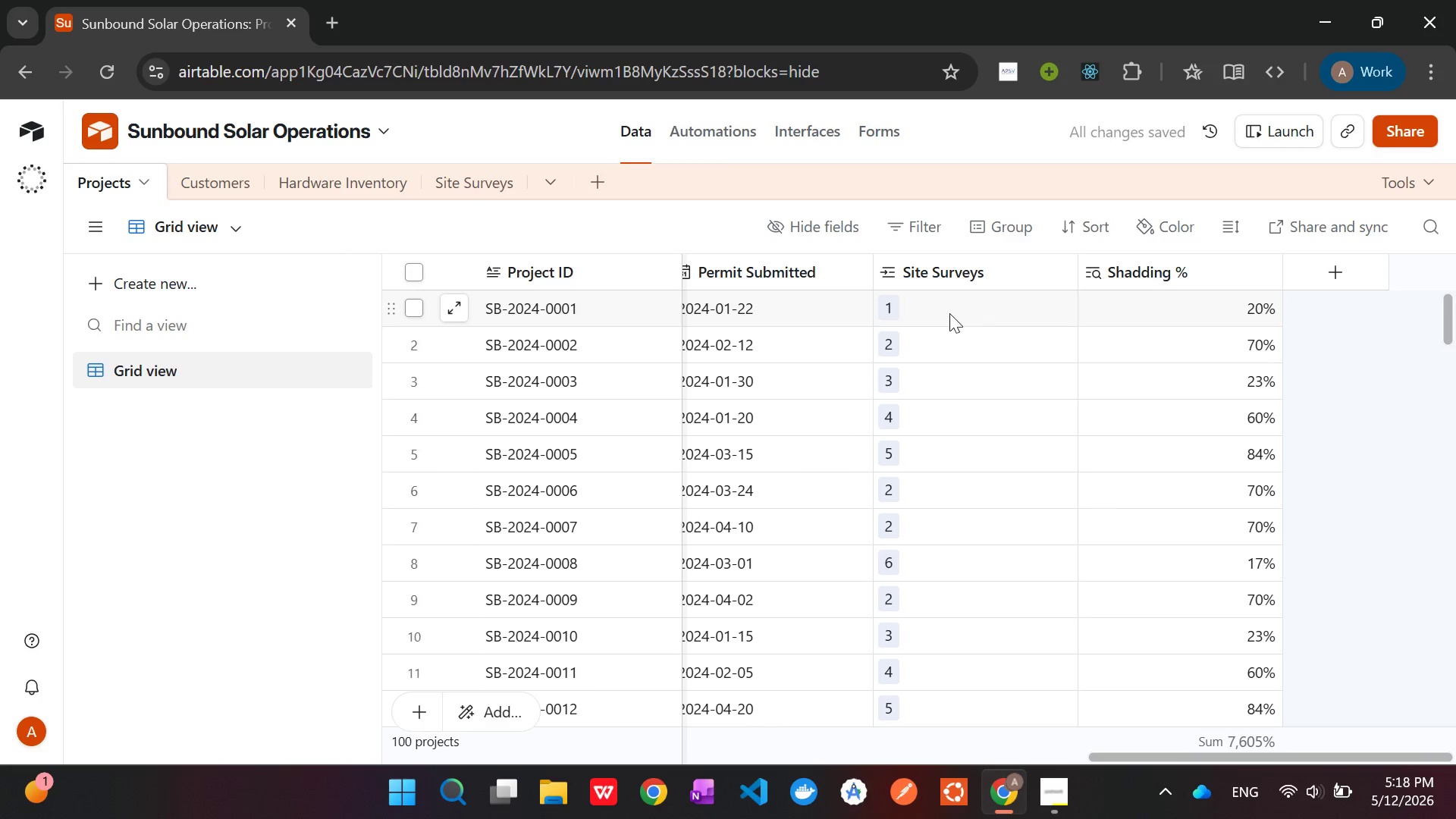 
left_click([949, 313])
 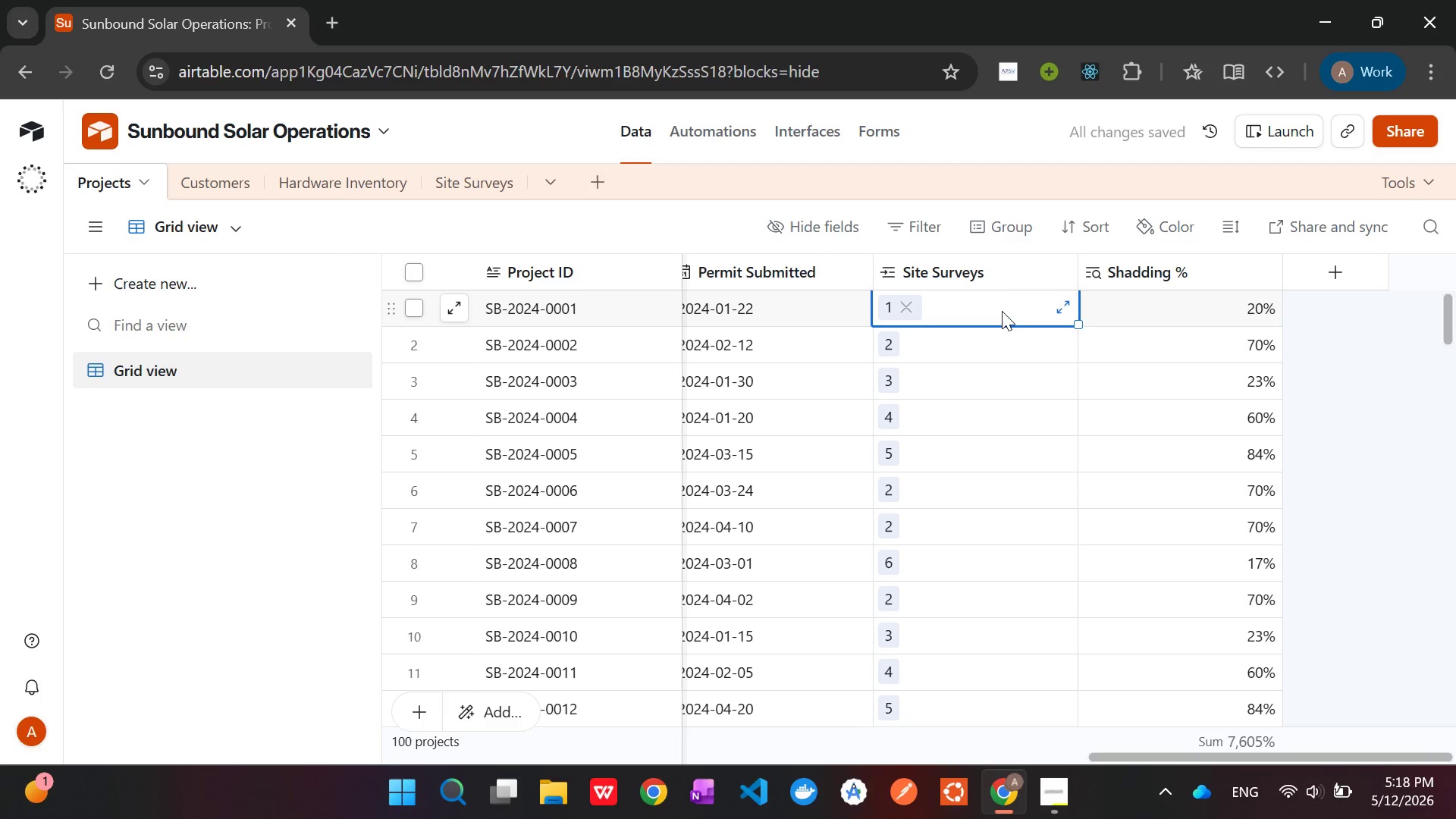 
left_click_drag(start_coordinate=[1002, 306], to_coordinate=[928, 559])
 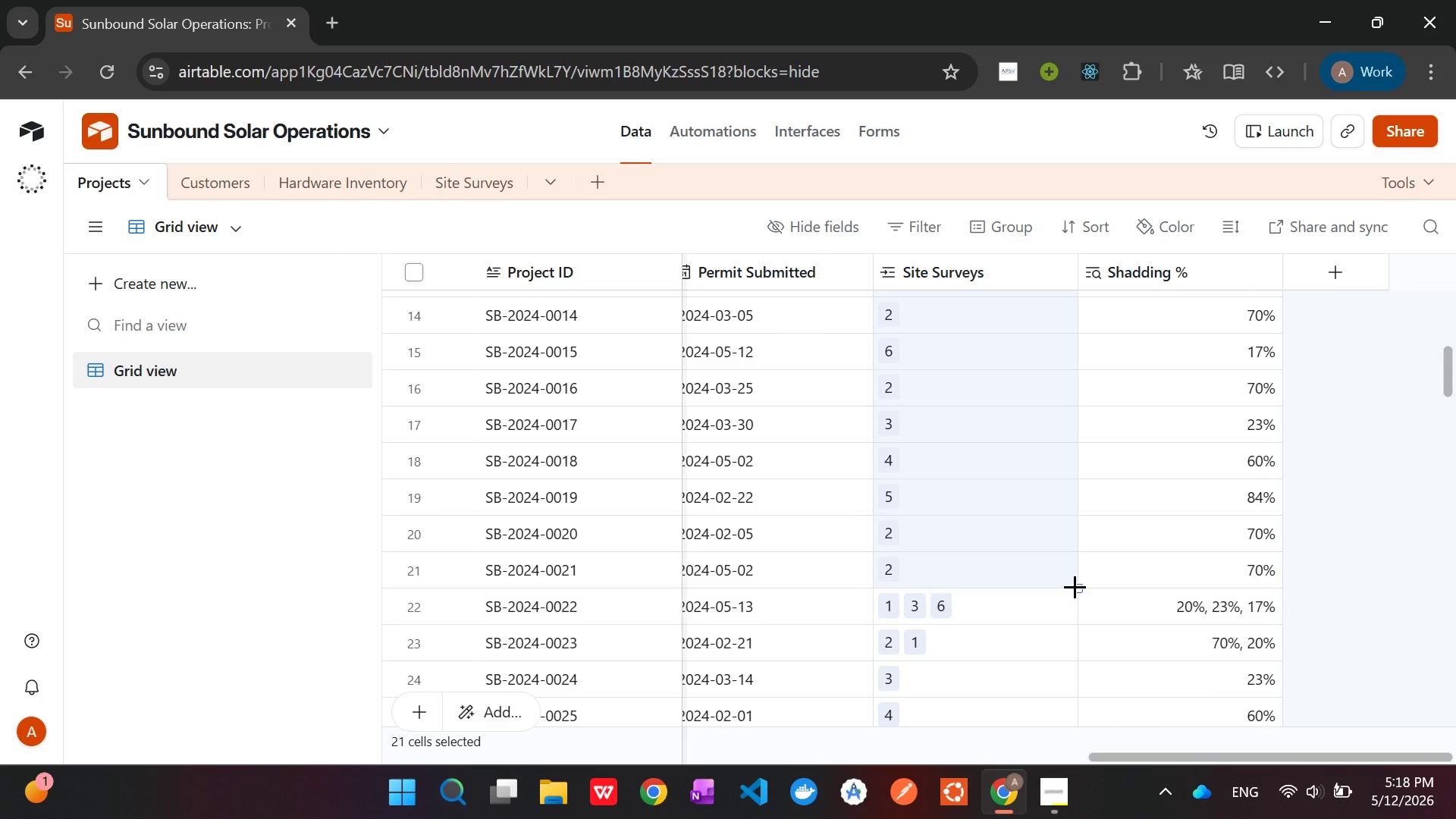 
left_click_drag(start_coordinate=[1077, 586], to_coordinate=[990, 535])
 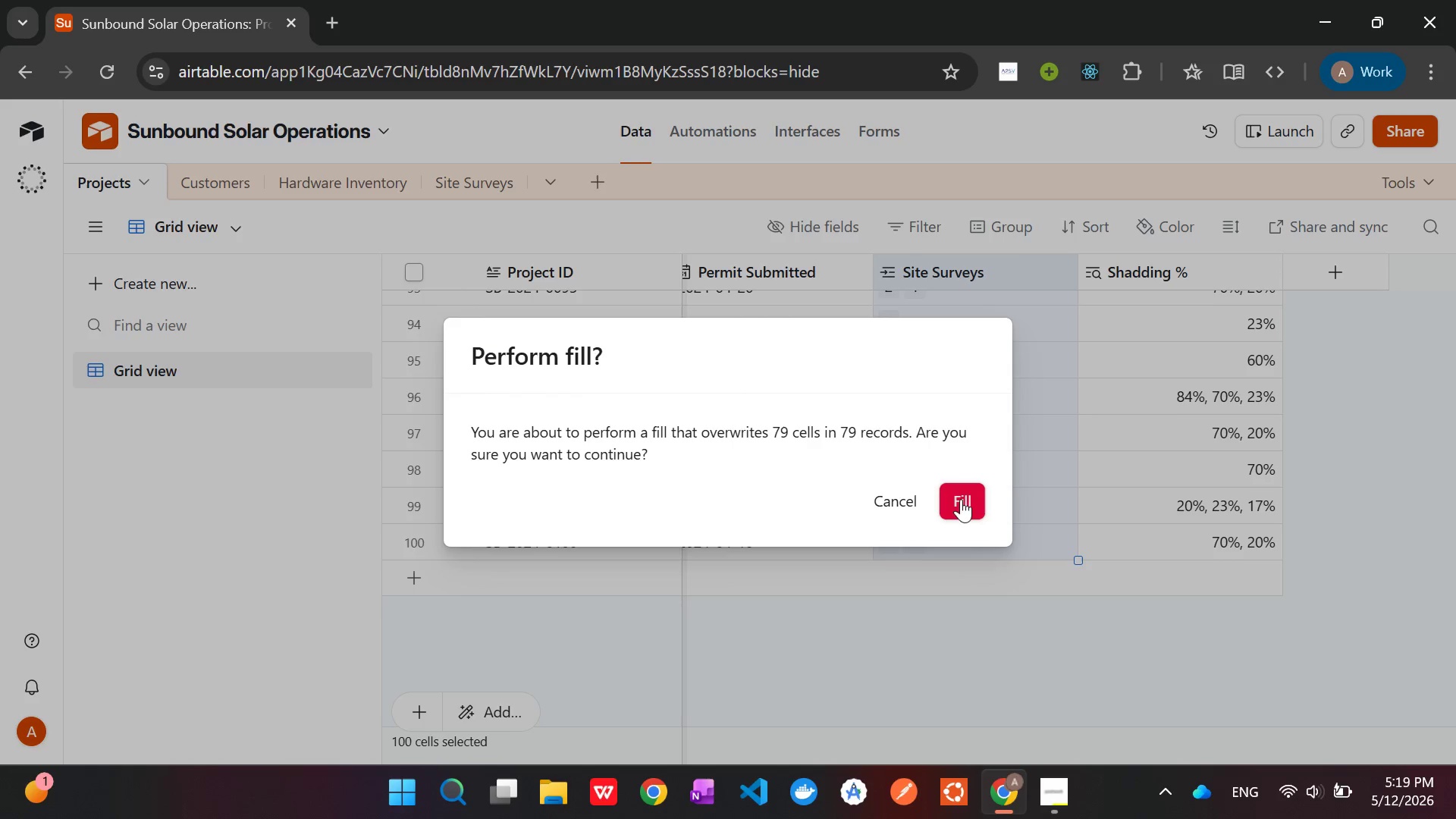 
left_click([958, 494])
 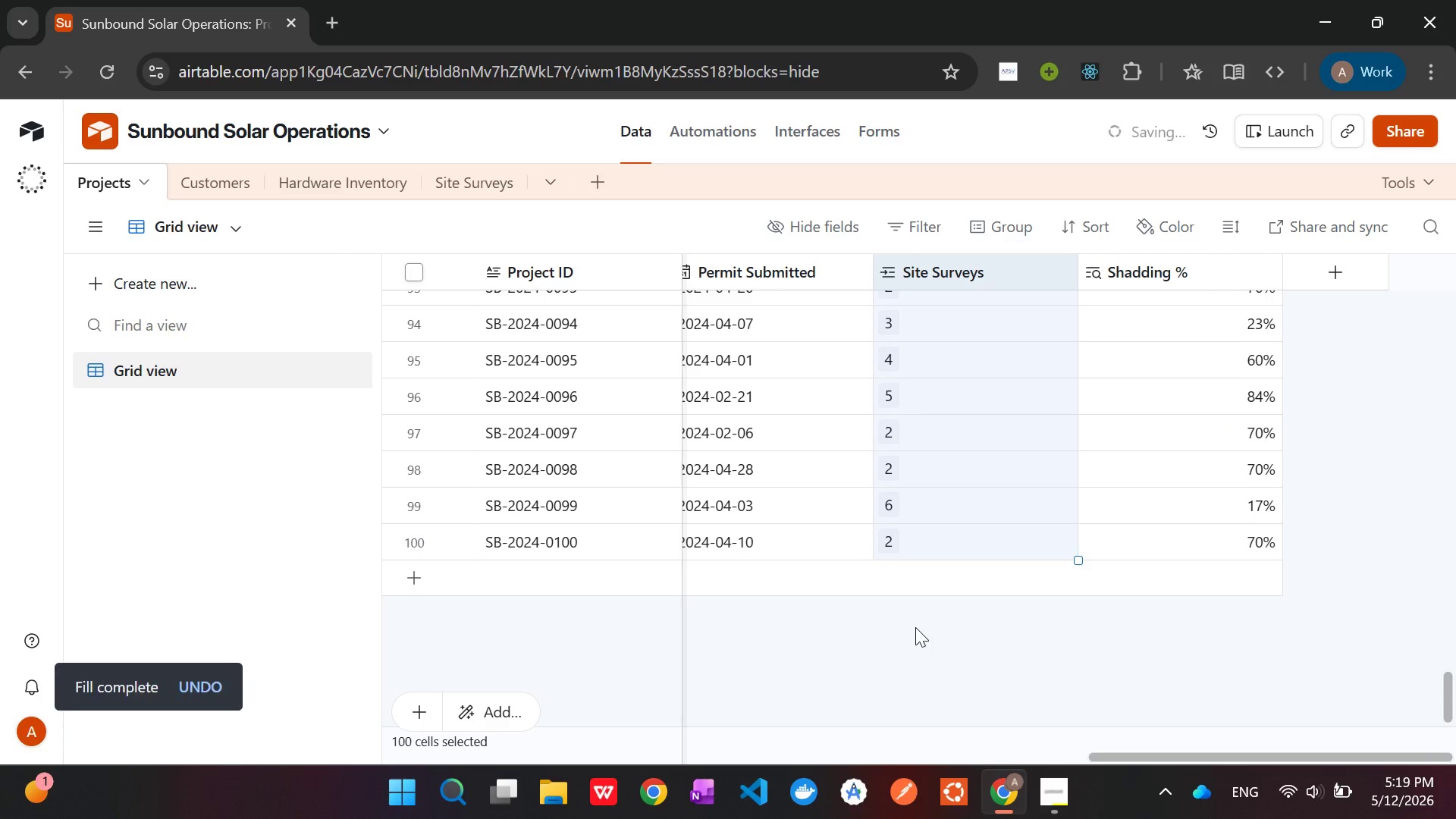 
left_click([954, 623])
 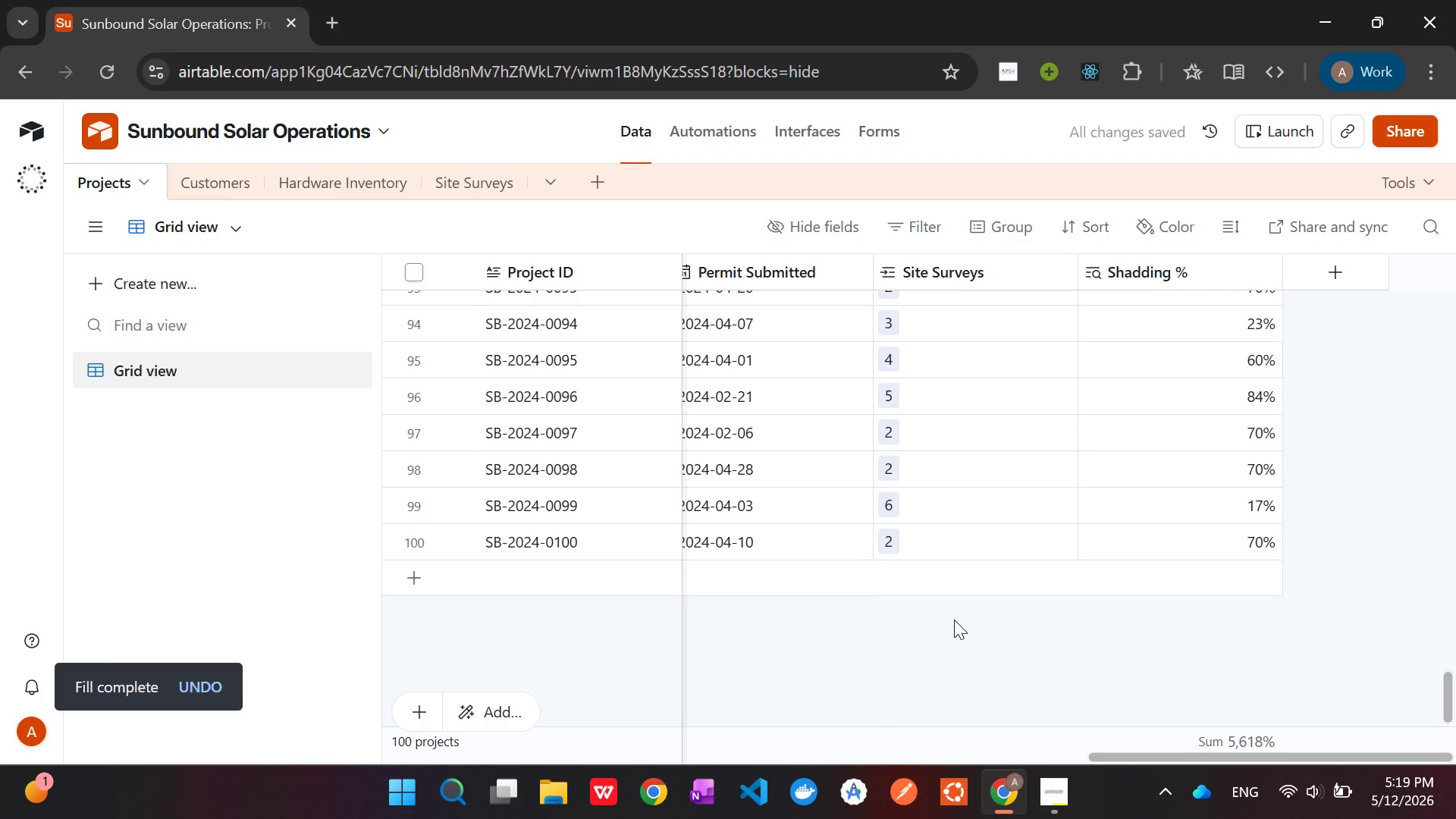 
scroll: coordinate [954, 620], scroll_direction: up, amount: 43.0
 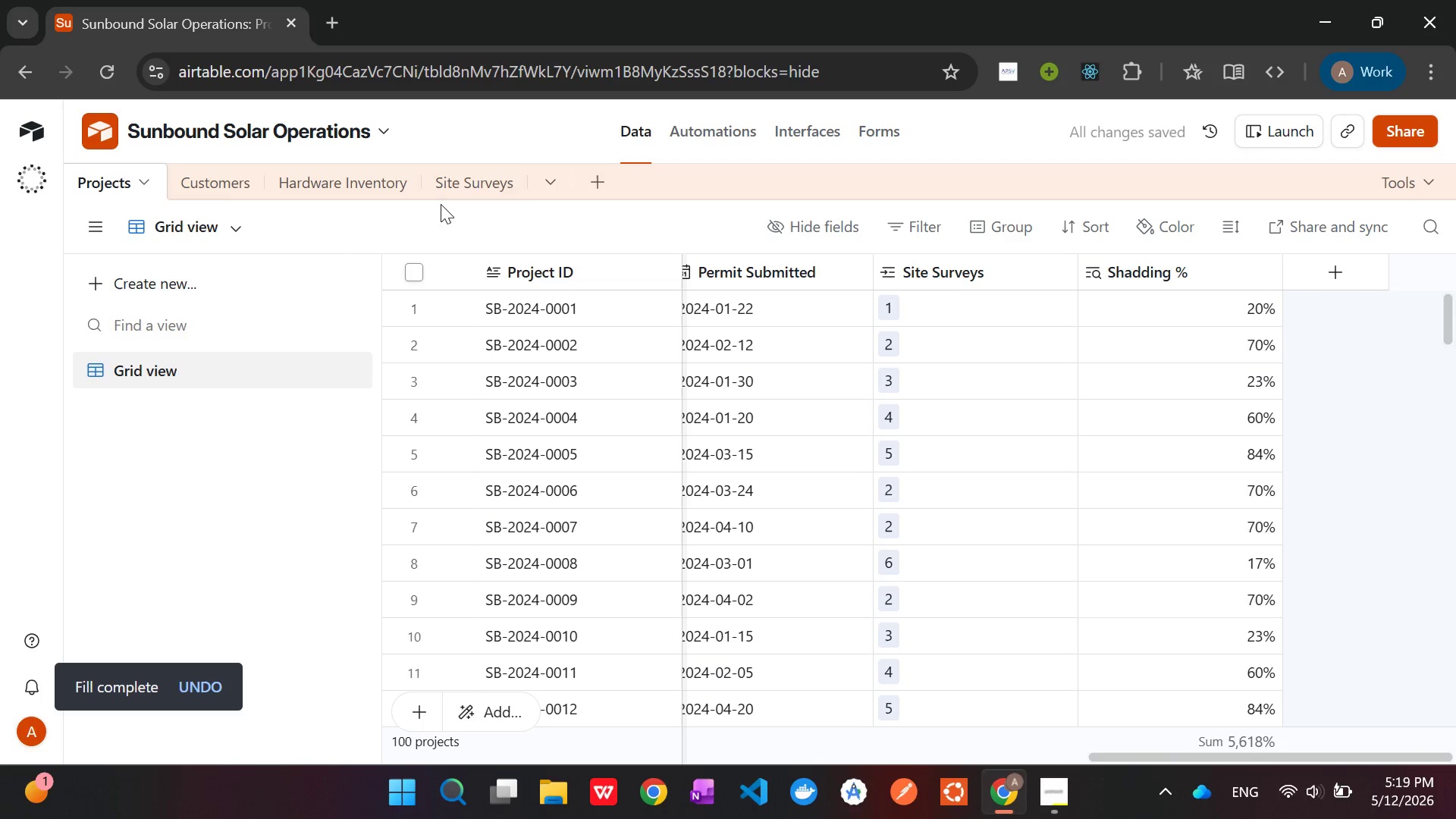 
left_click([453, 187])
 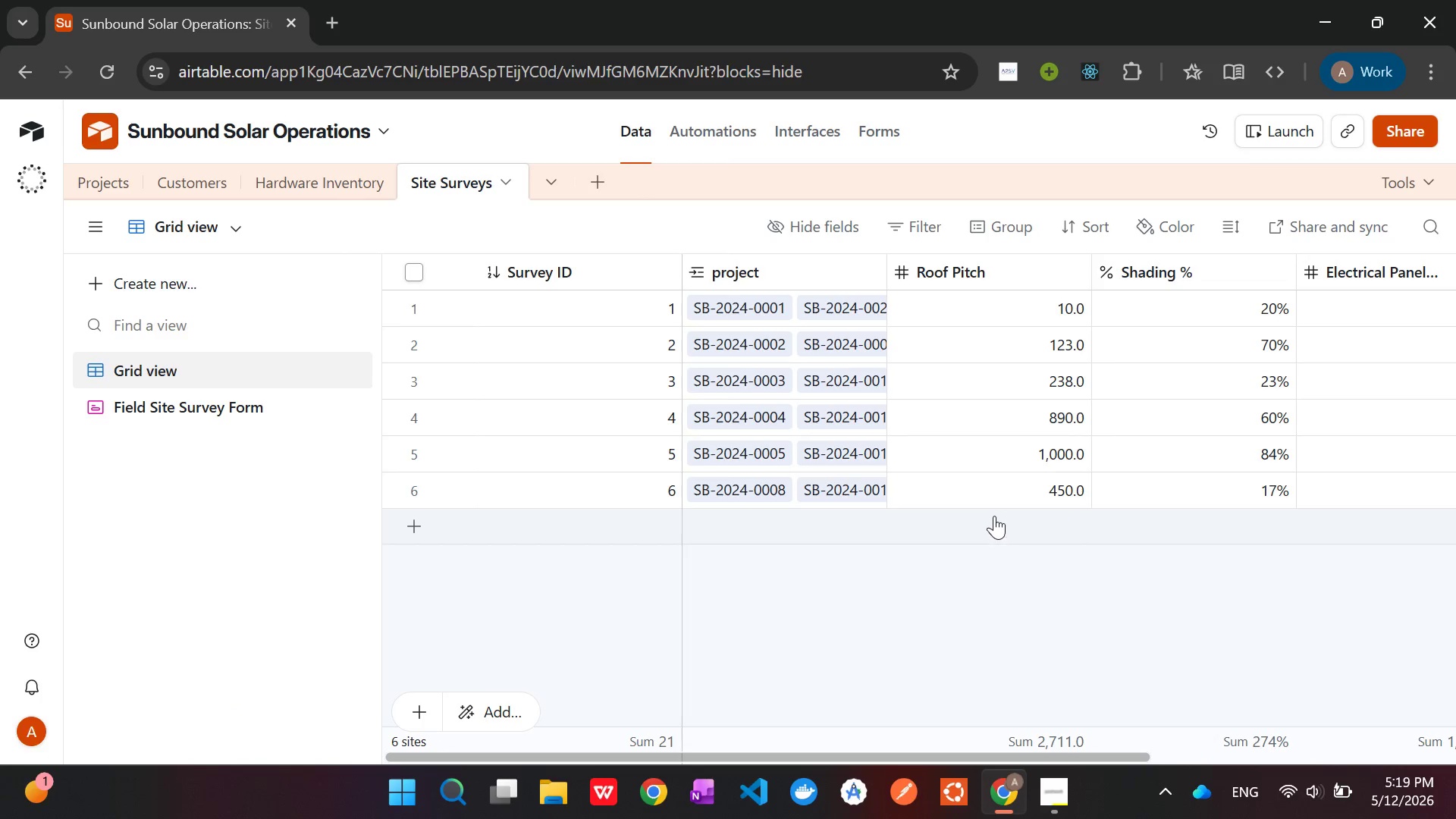 
wait(5.47)
 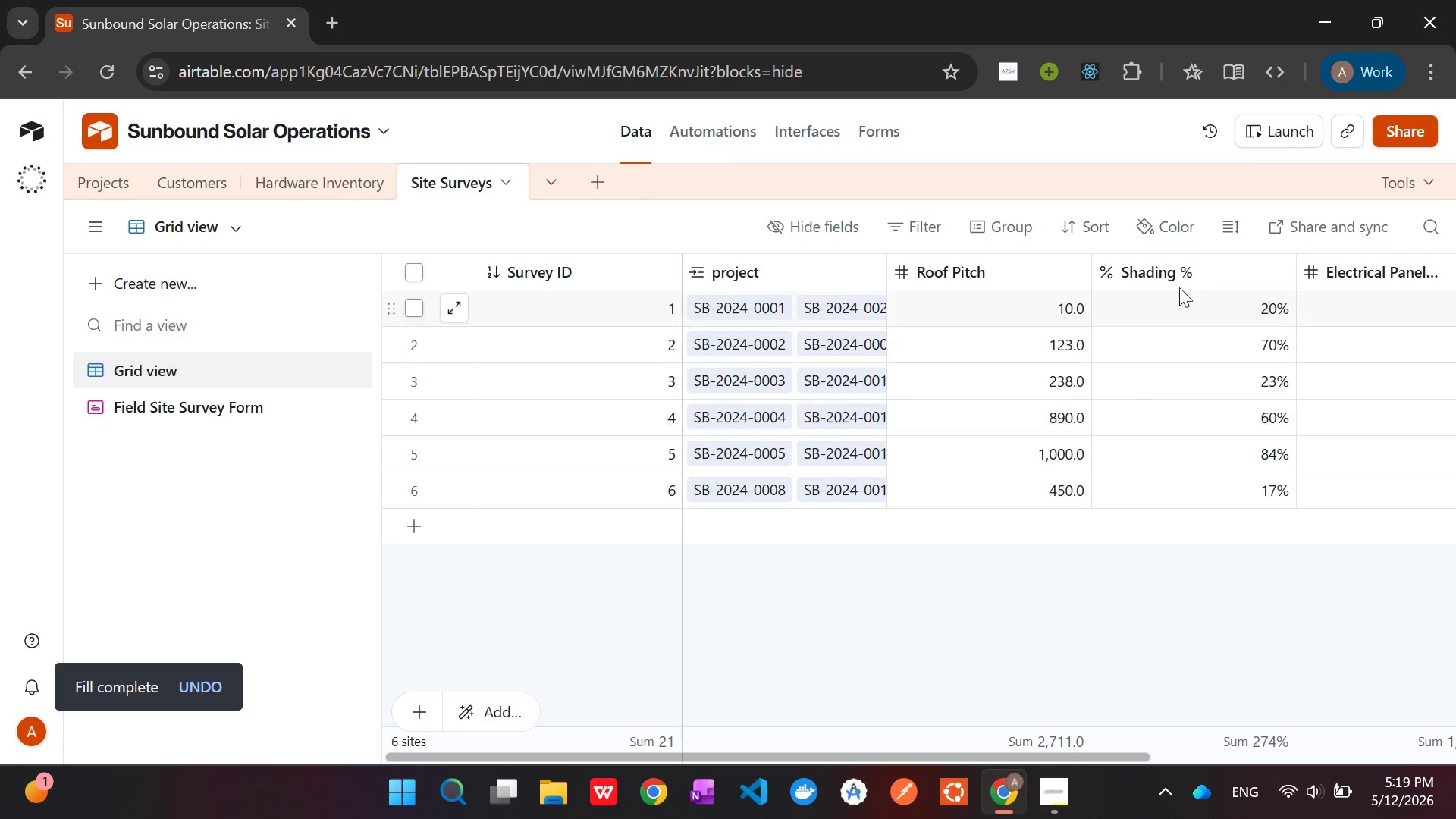 
left_click([807, 313])
 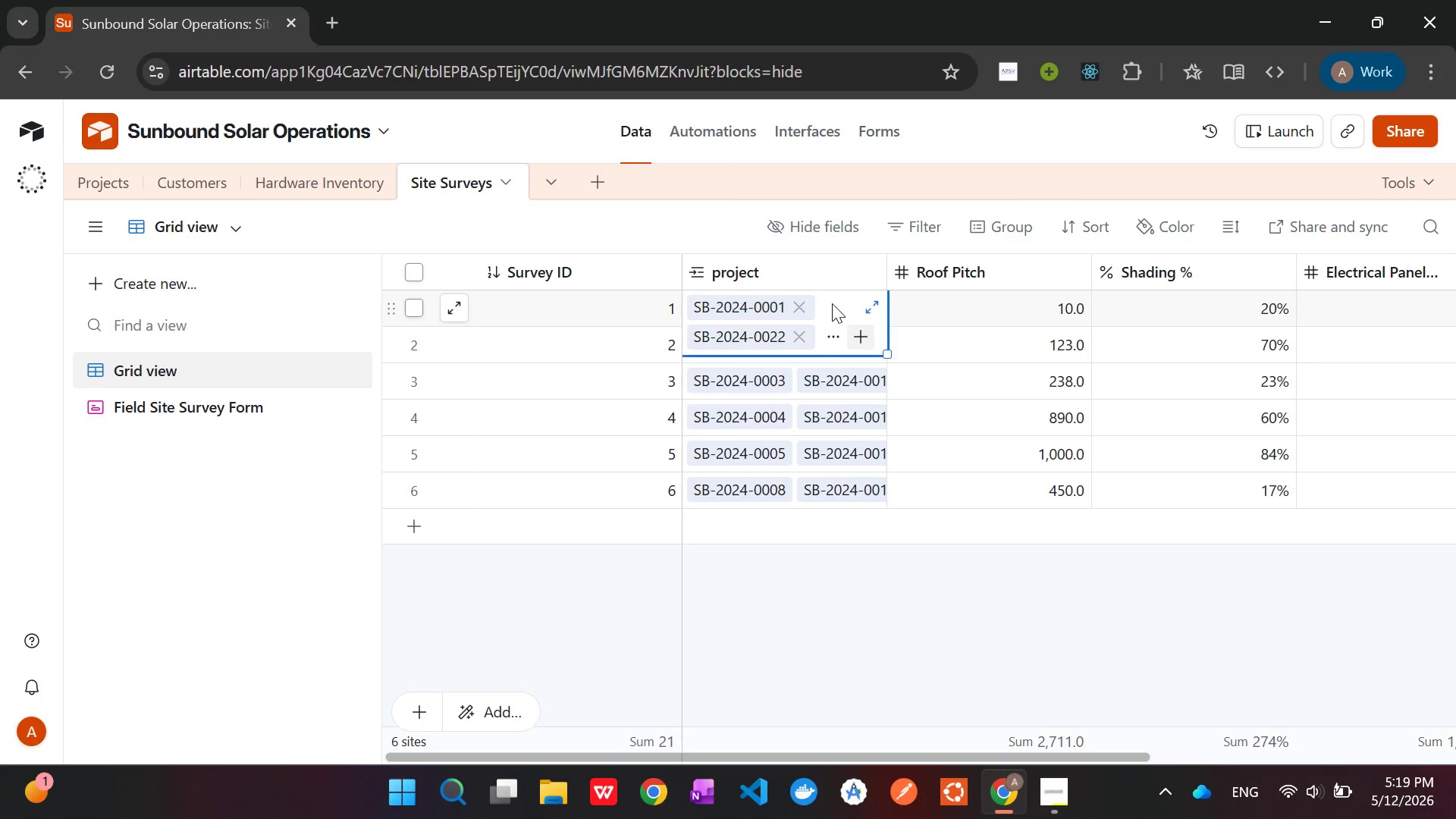 
double_click([832, 303])
 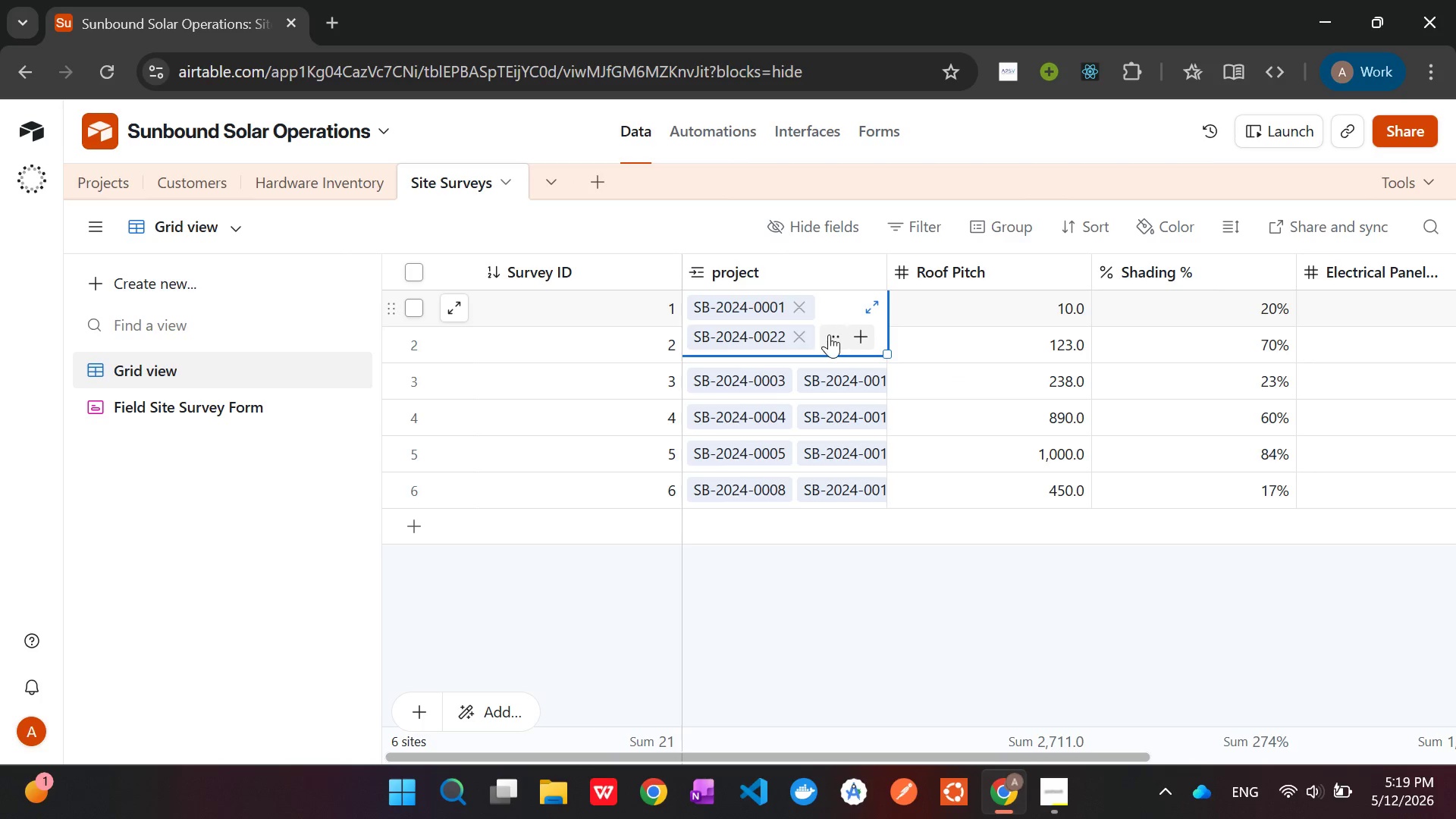 
left_click([829, 334])
 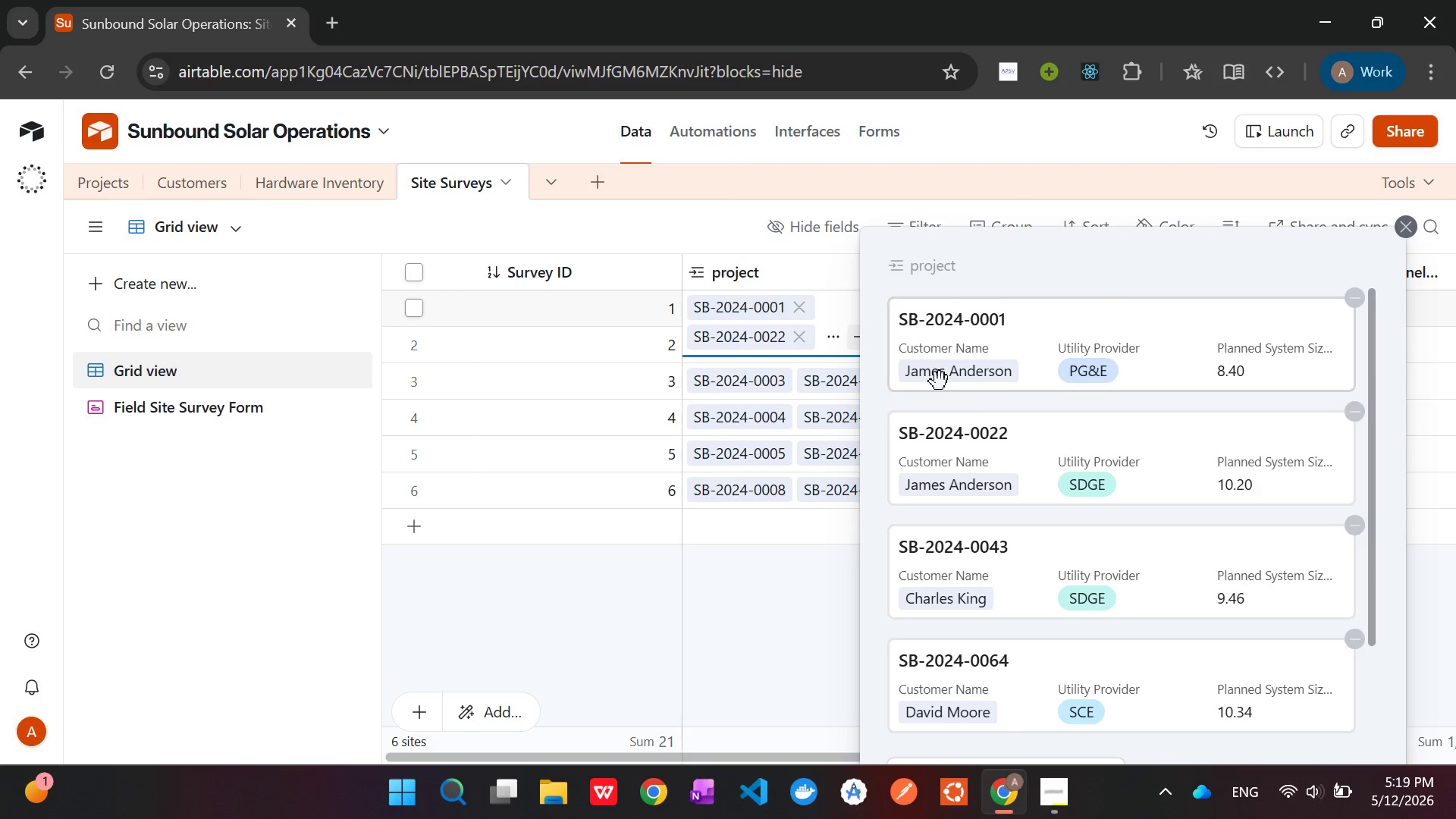 
scroll: coordinate [1001, 445], scroll_direction: down, amount: 6.0
 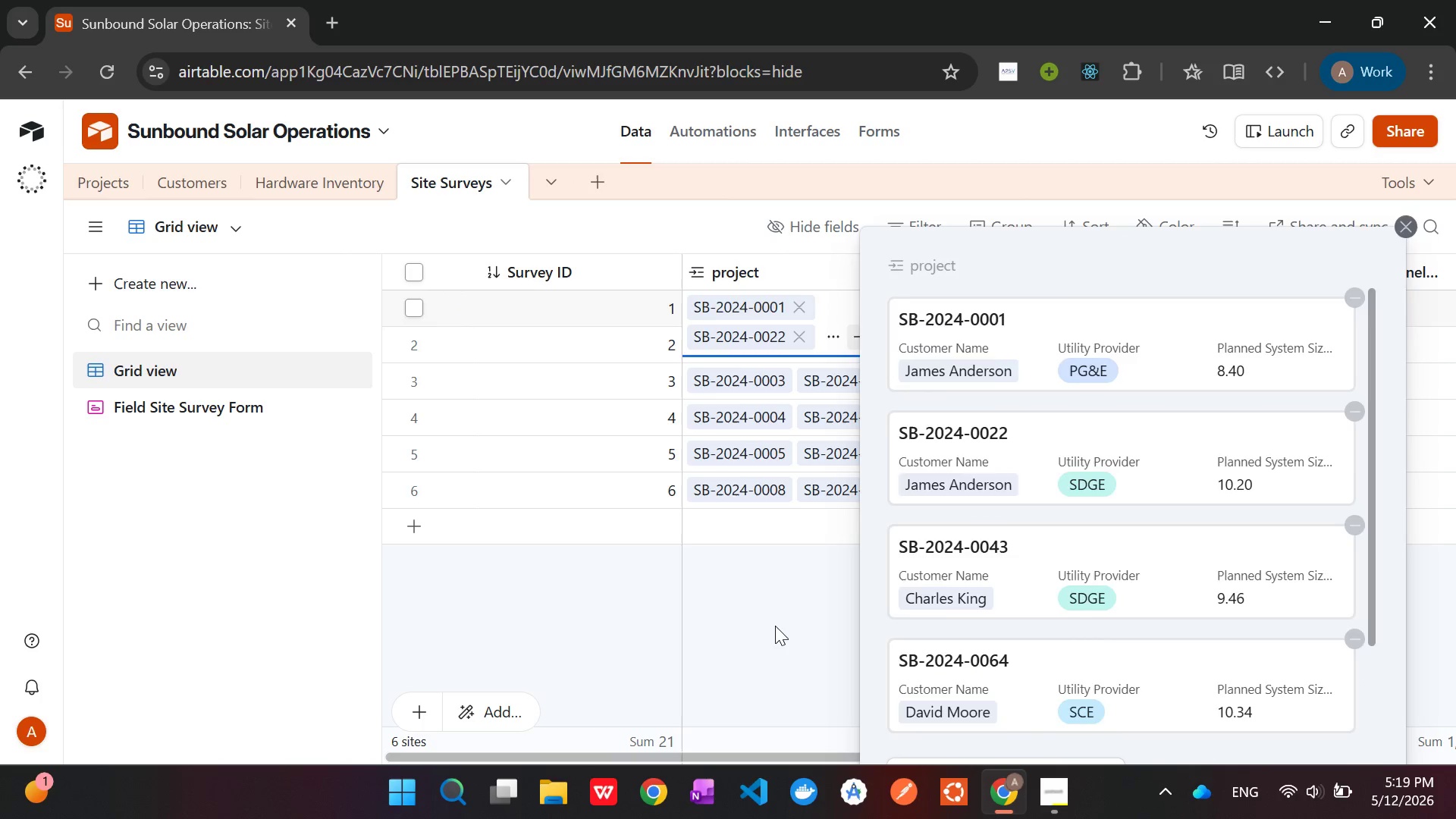 
left_click([775, 626])
 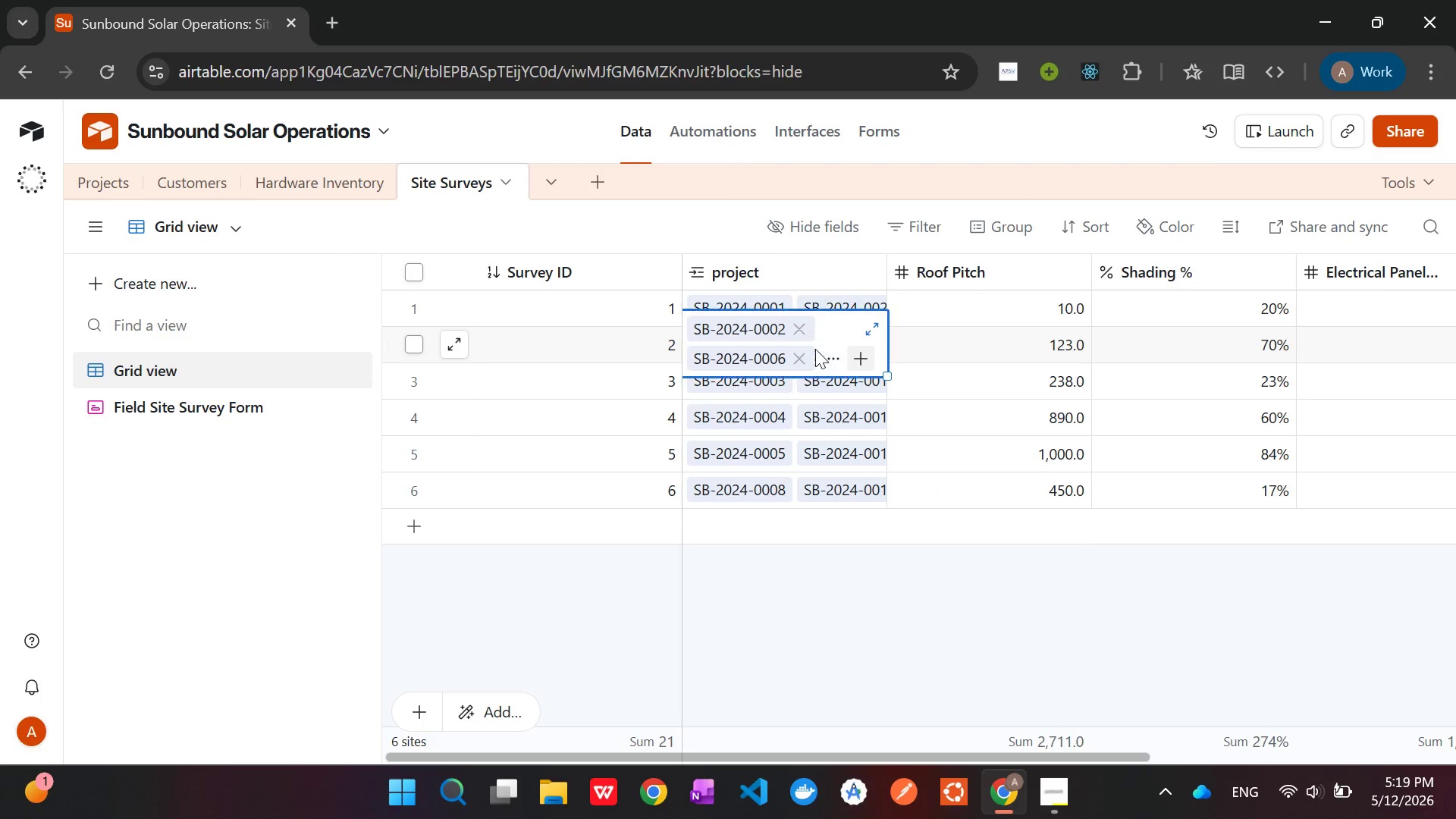 
double_click([815, 349])
 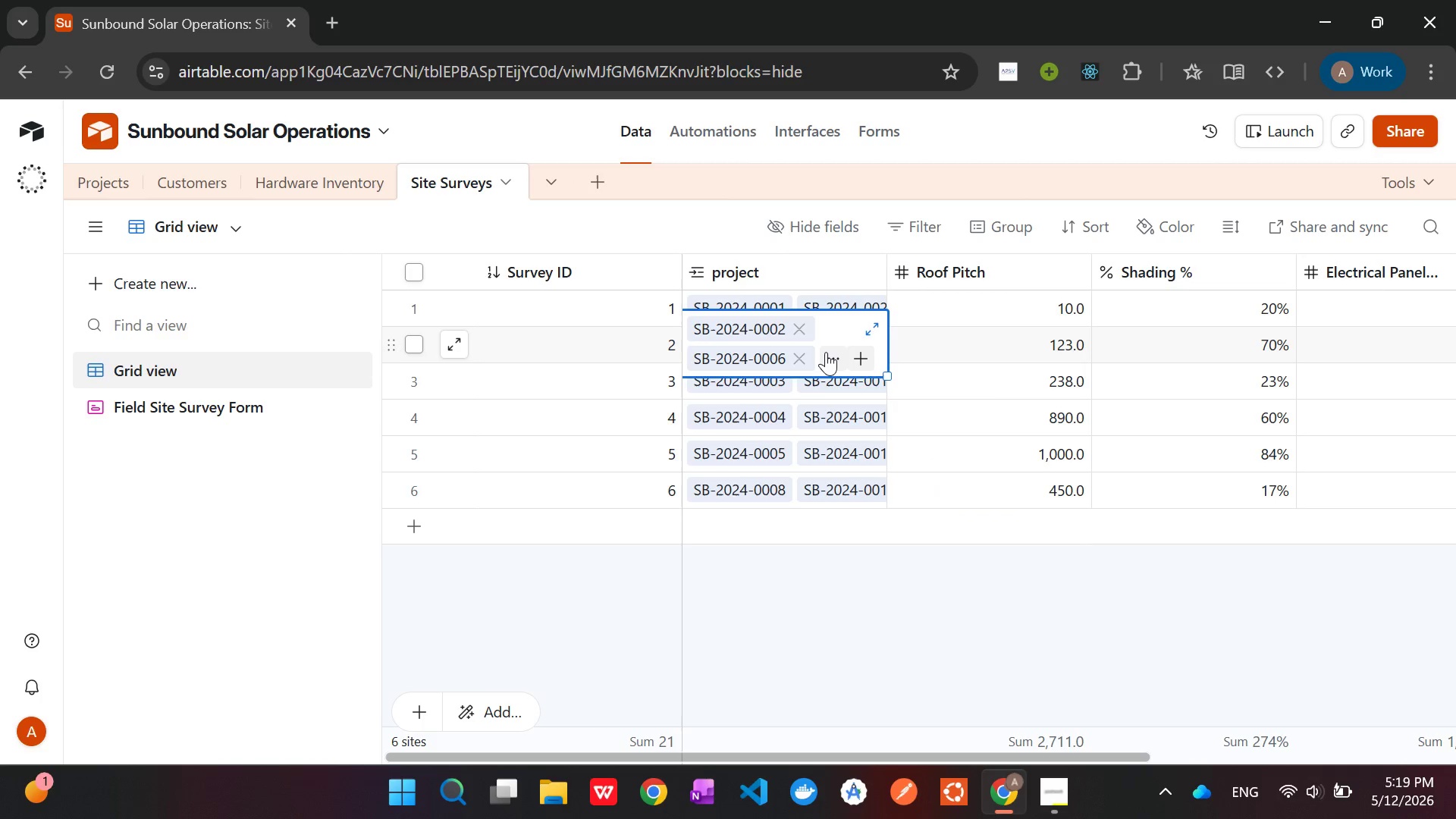 
left_click([826, 352])
 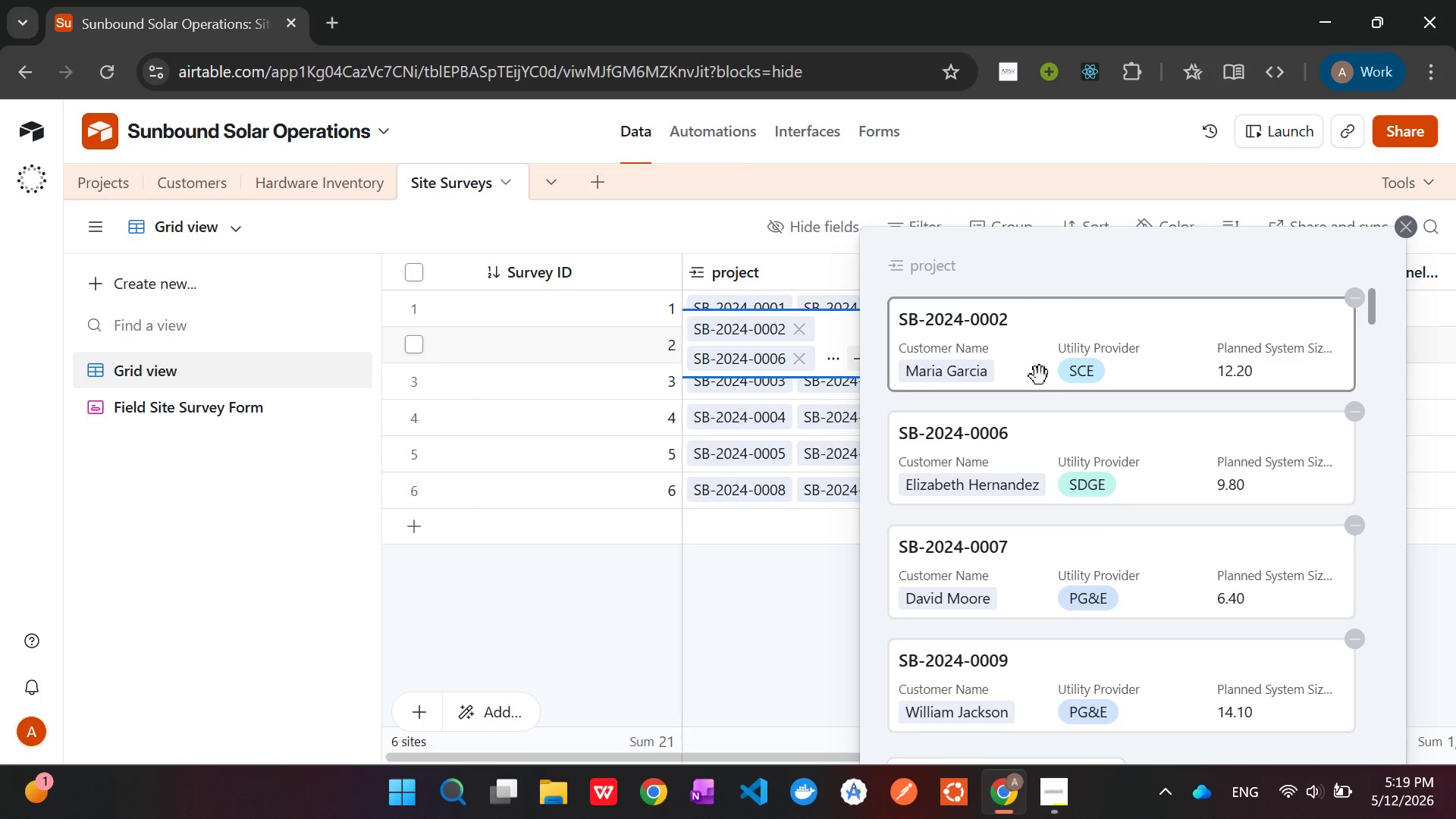 
scroll: coordinate [1053, 457], scroll_direction: down, amount: 45.0
 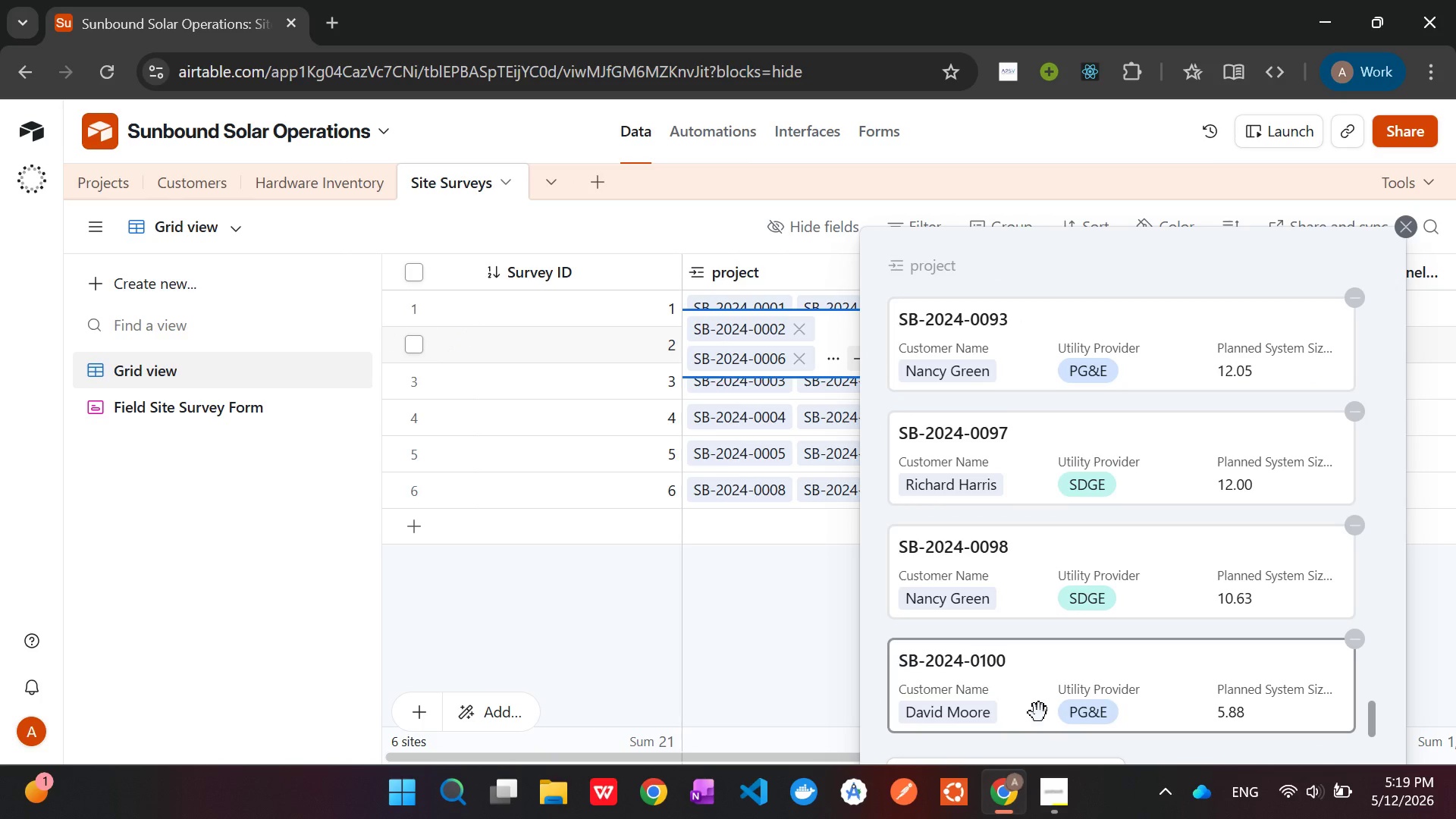 
left_click([750, 647])